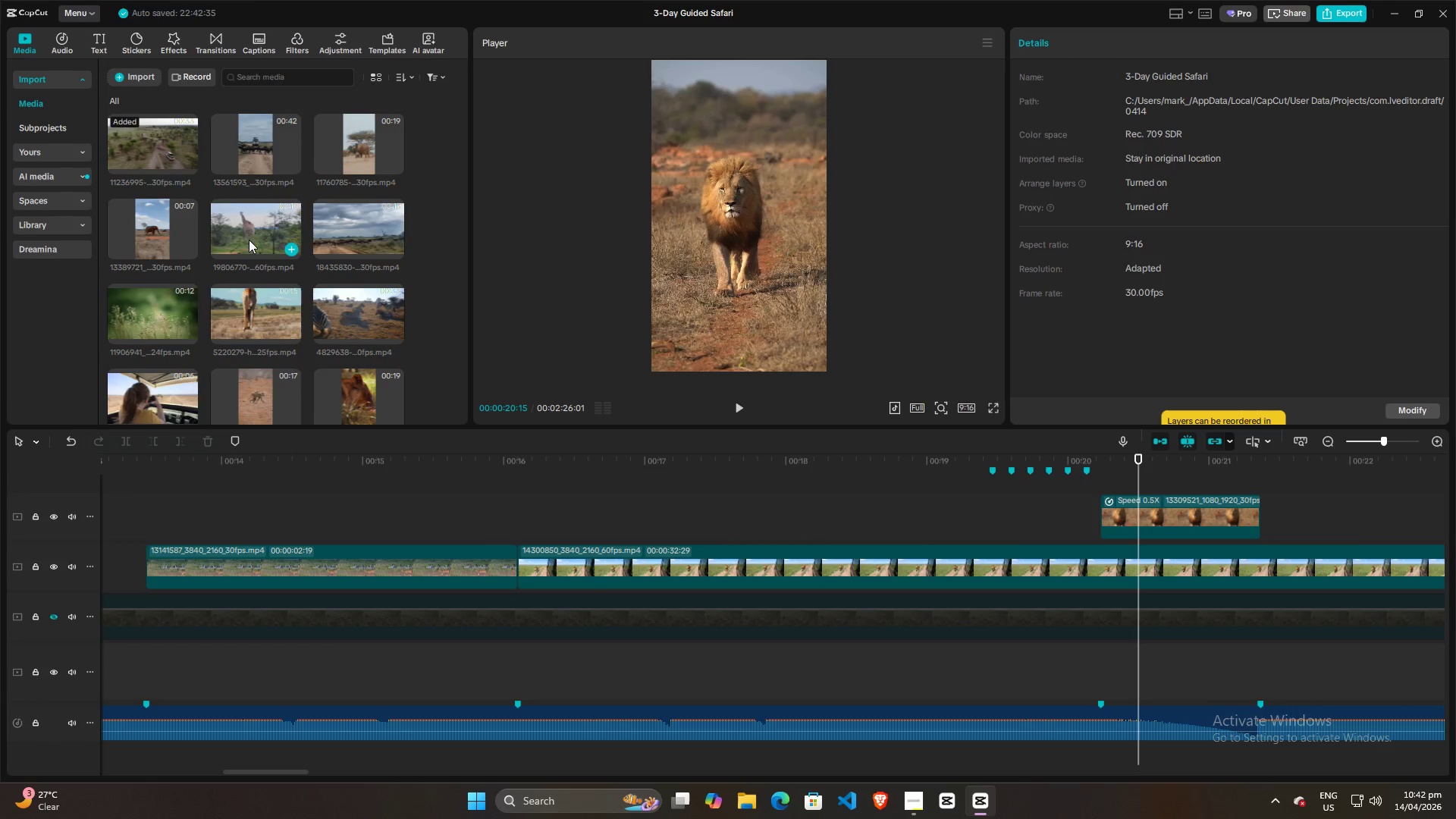 
scroll: coordinate [285, 342], scroll_direction: down, amount: 4.0
 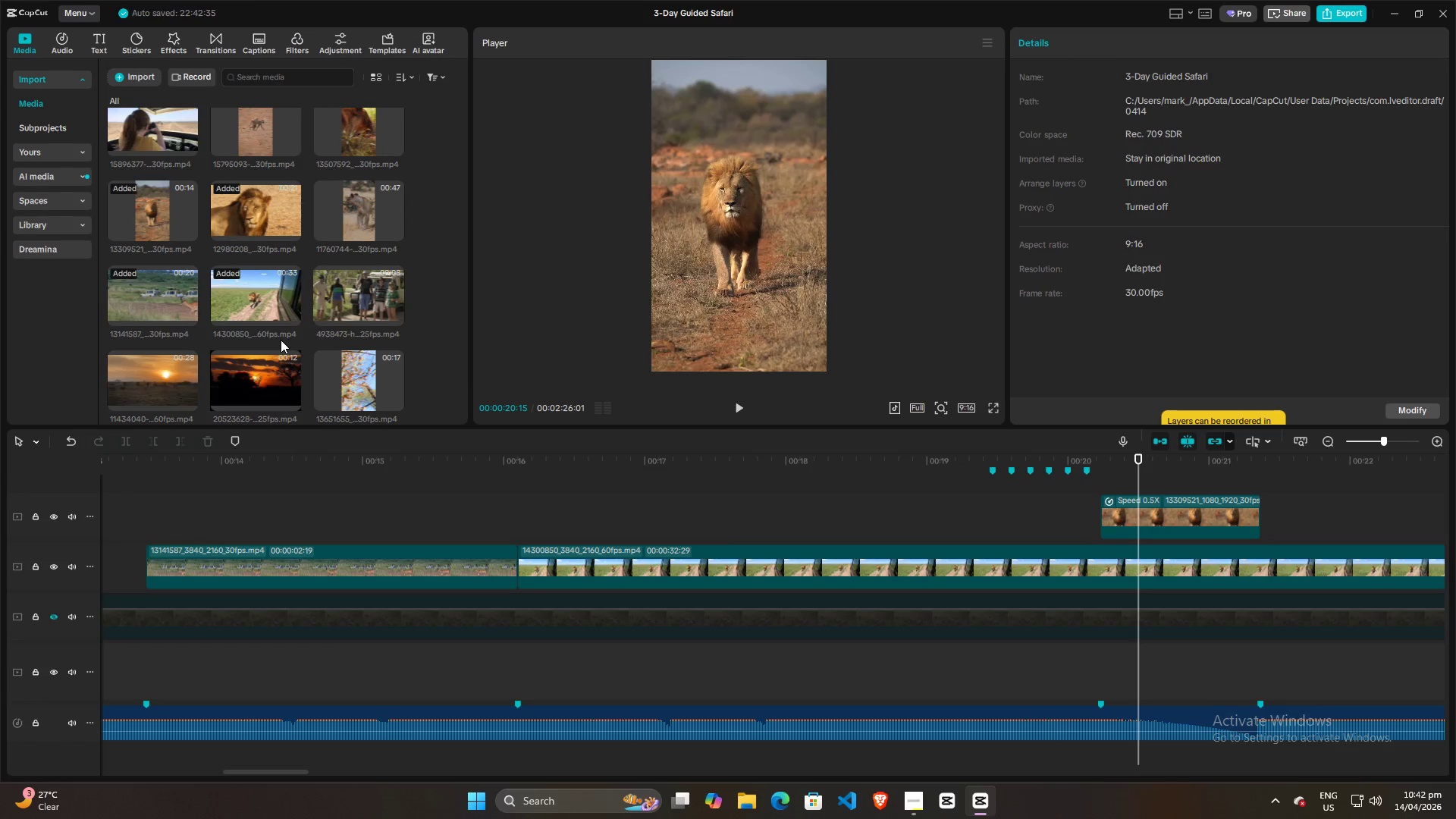 
scroll: coordinate [281, 340], scroll_direction: up, amount: 1.0
 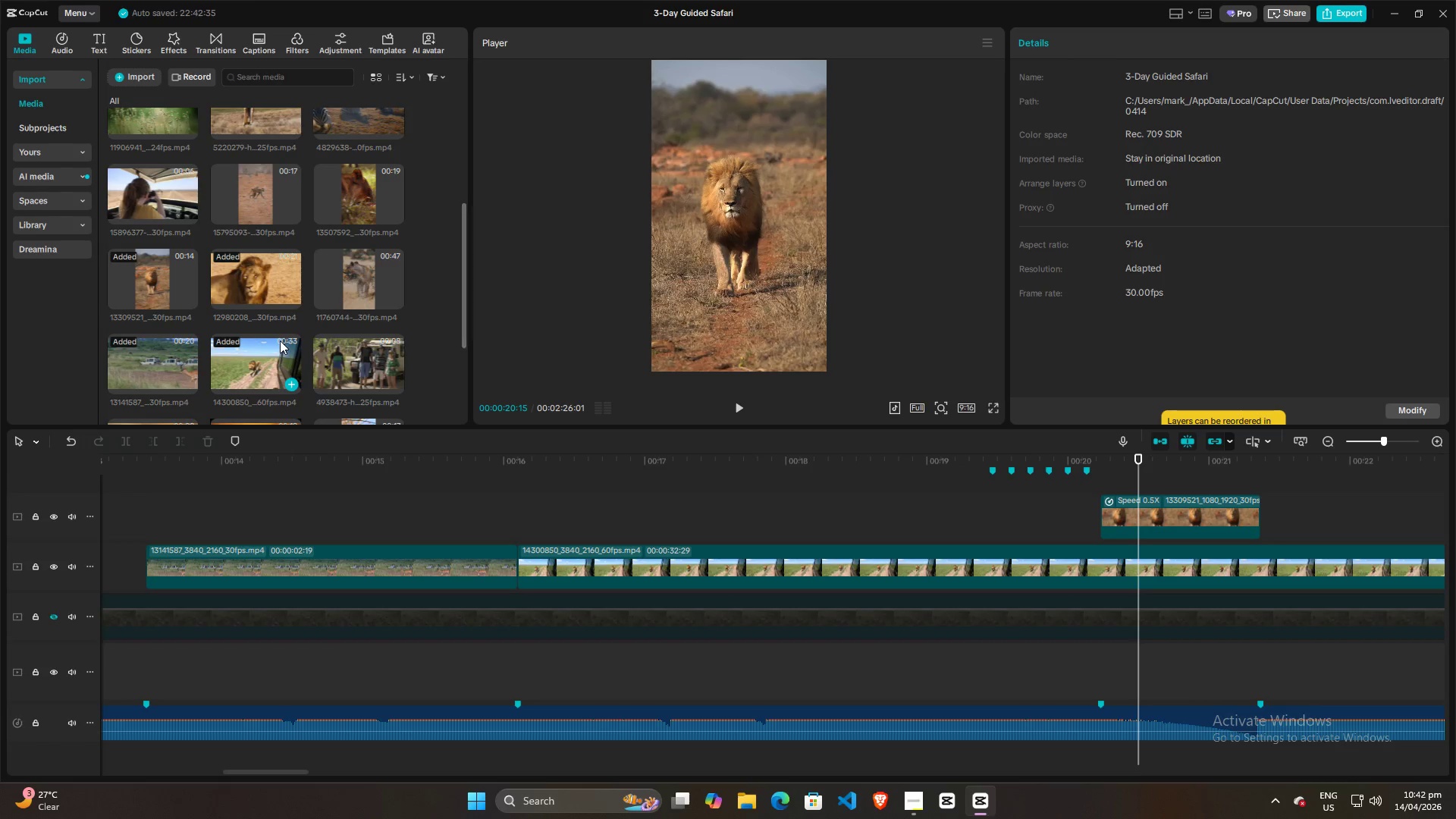 
scroll: coordinate [276, 331], scroll_direction: down, amount: 4.0
 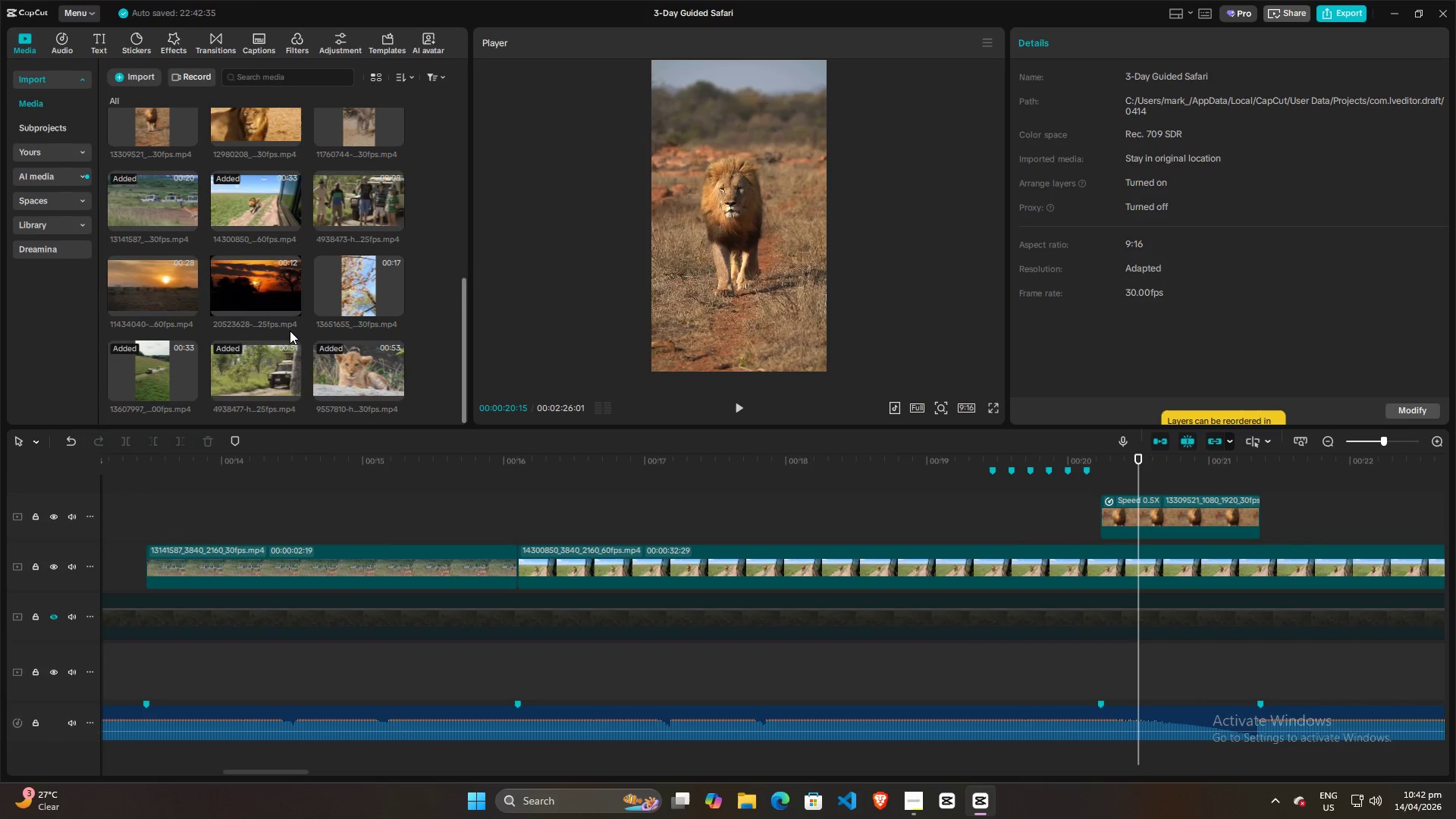 
scroll: coordinate [272, 244], scroll_direction: up, amount: 6.0
 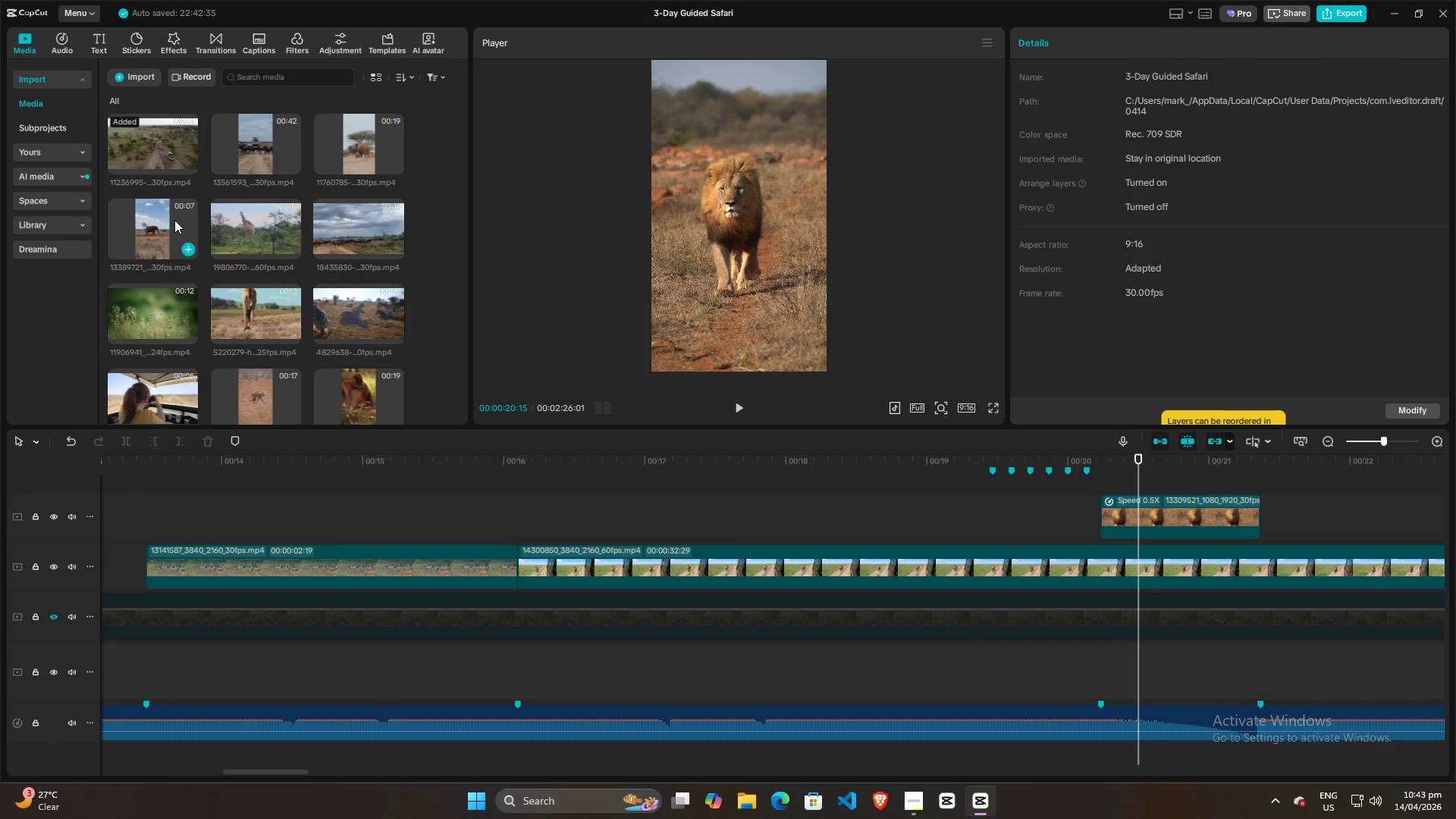 
left_click_drag(start_coordinate=[152, 224], to_coordinate=[990, 517])
 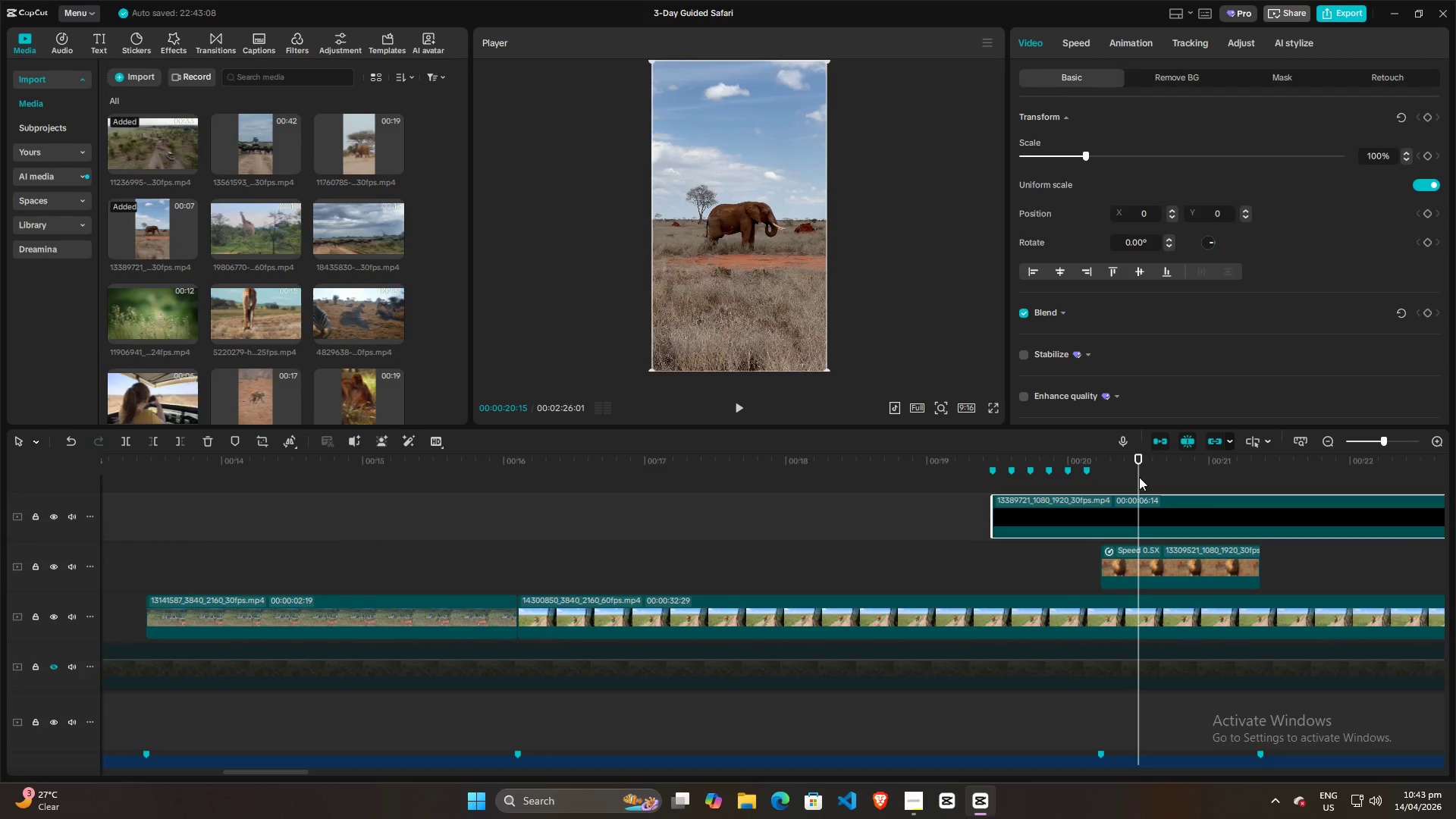 
left_click_drag(start_coordinate=[1137, 459], to_coordinate=[1012, 478])
 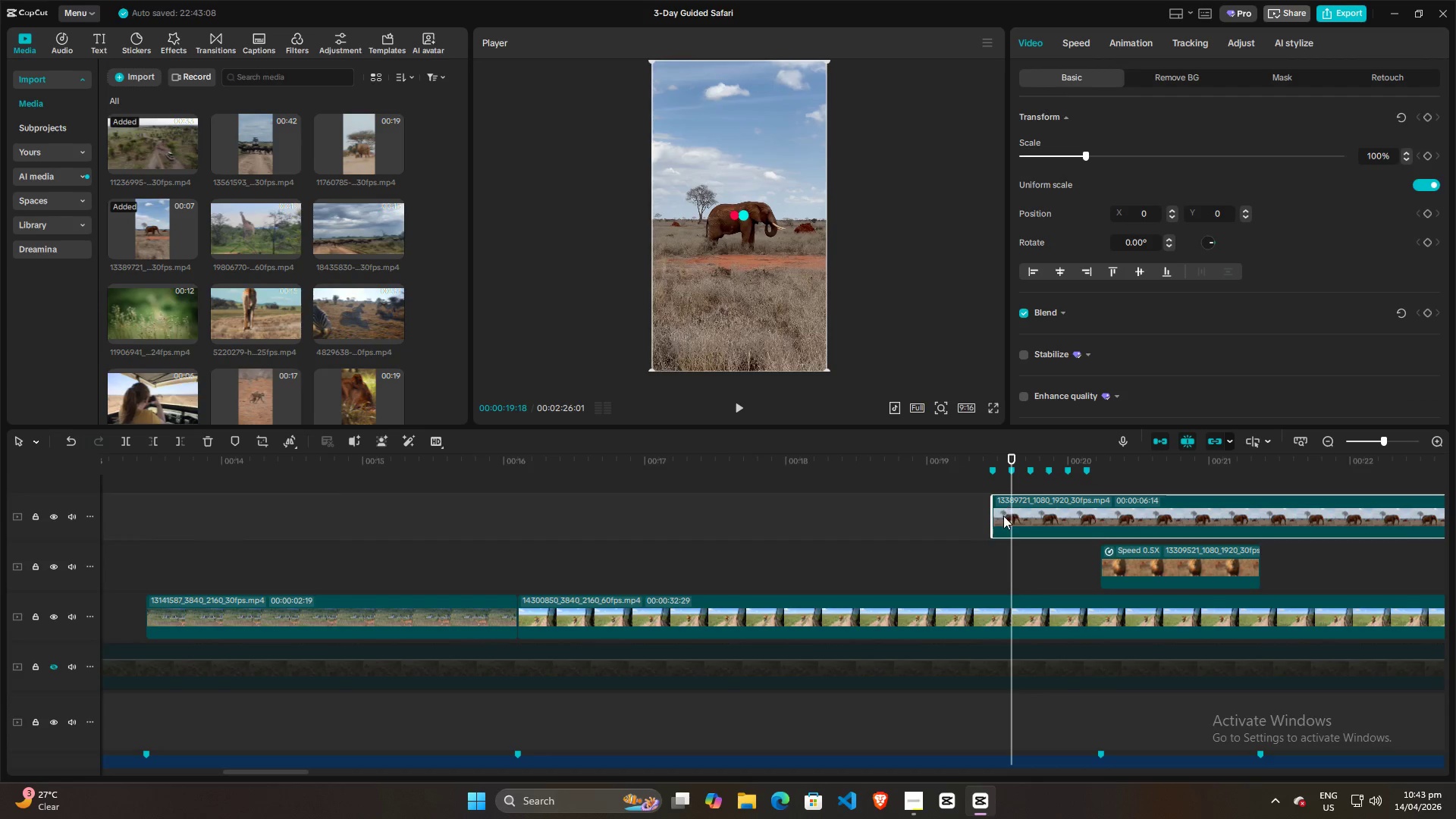 
left_click([1003, 516])
 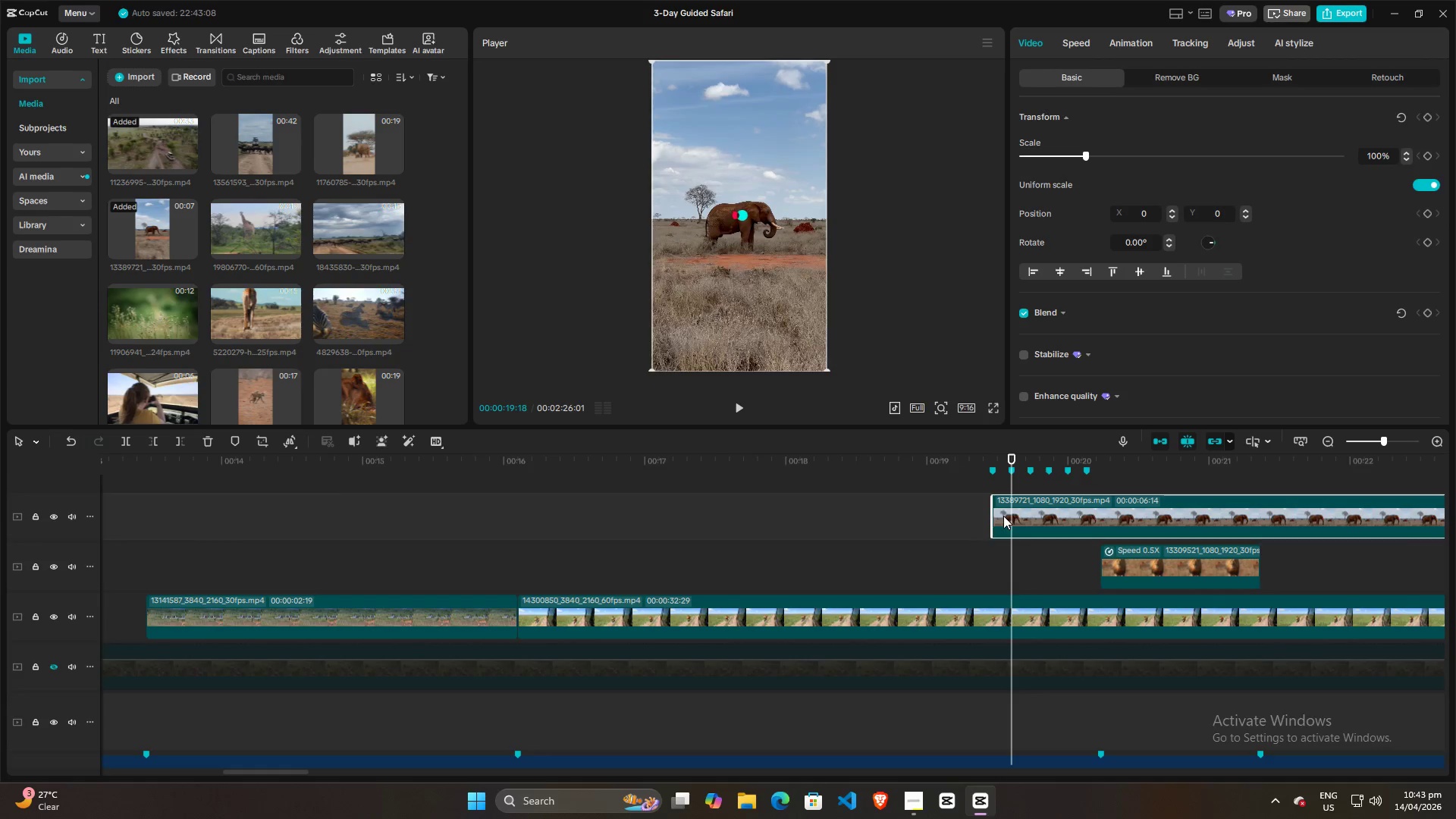 
key(W)
 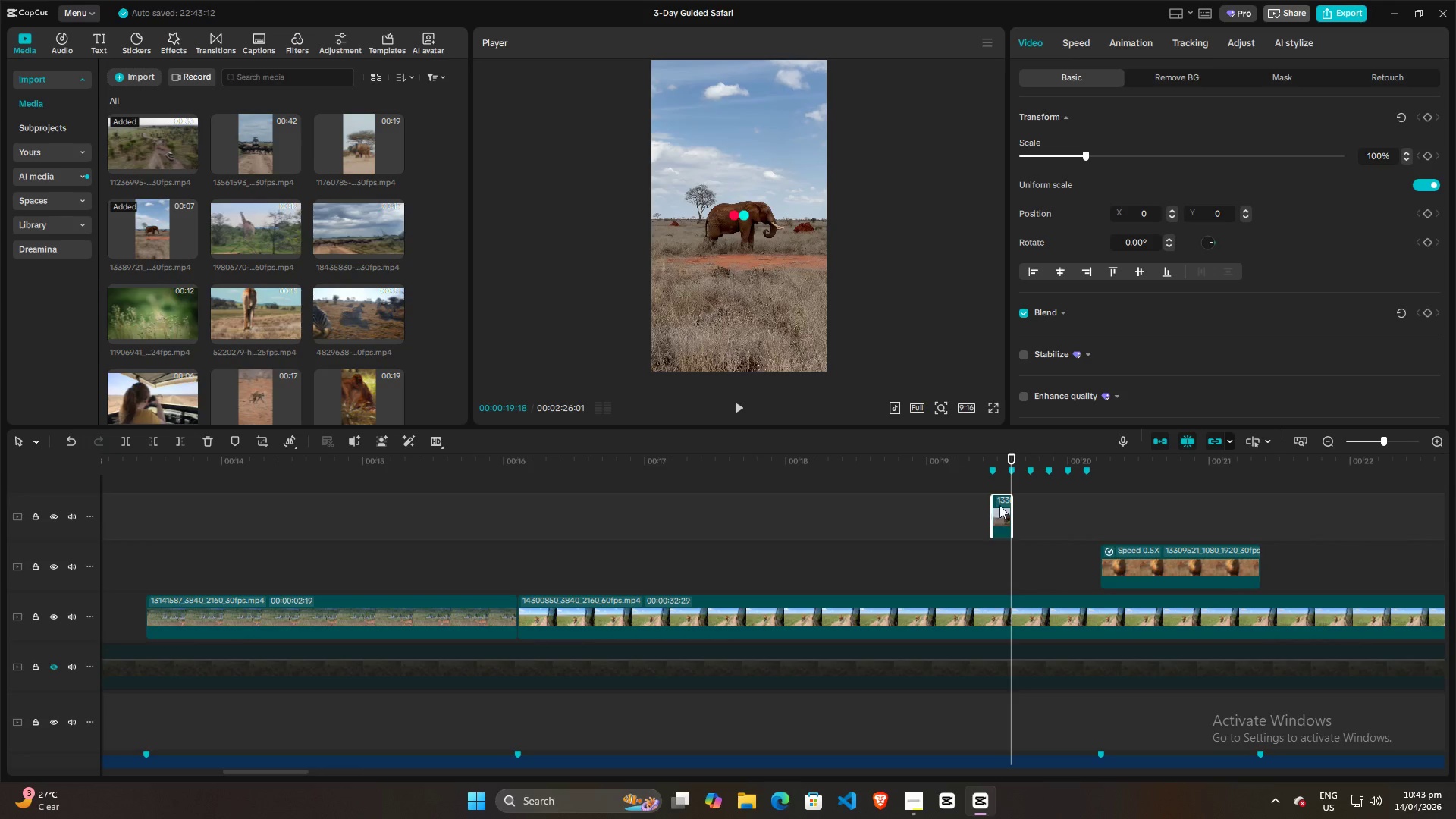 
left_click_drag(start_coordinate=[999, 505], to_coordinate=[999, 560])
 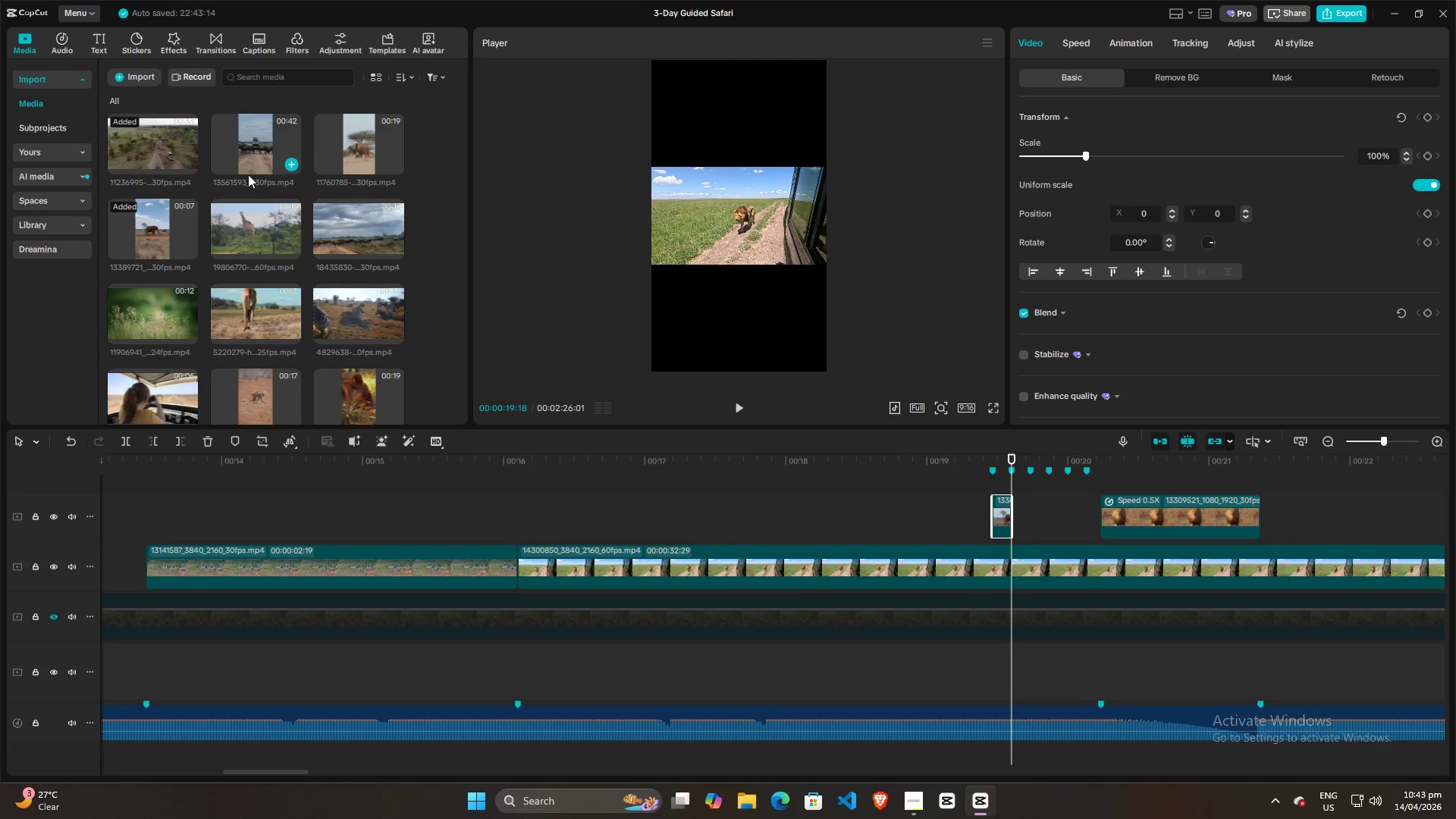 
left_click_drag(start_coordinate=[248, 238], to_coordinate=[1012, 519])
 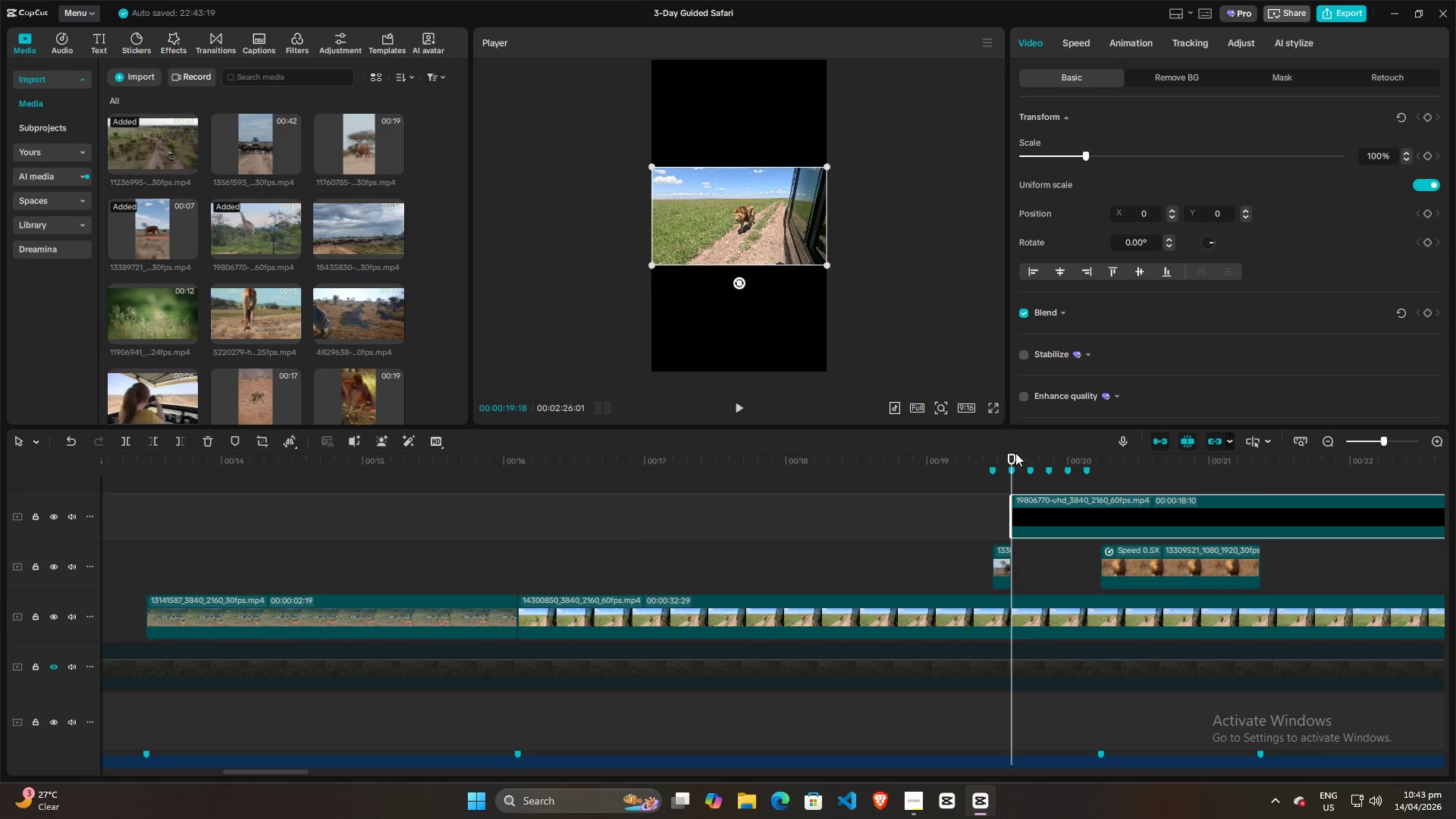 
left_click_drag(start_coordinate=[1014, 454], to_coordinate=[1028, 459])
 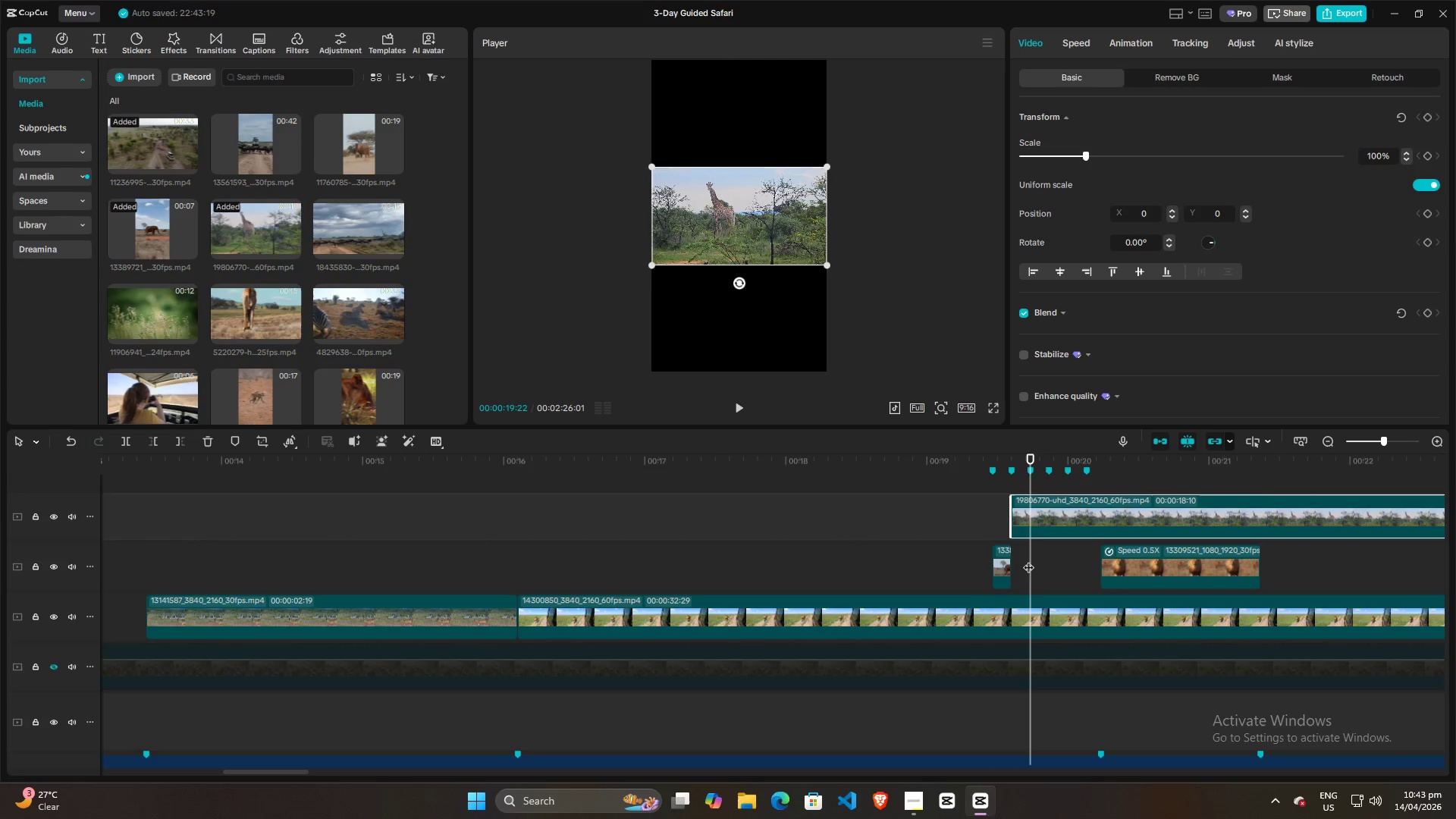 
left_click([1024, 510])
 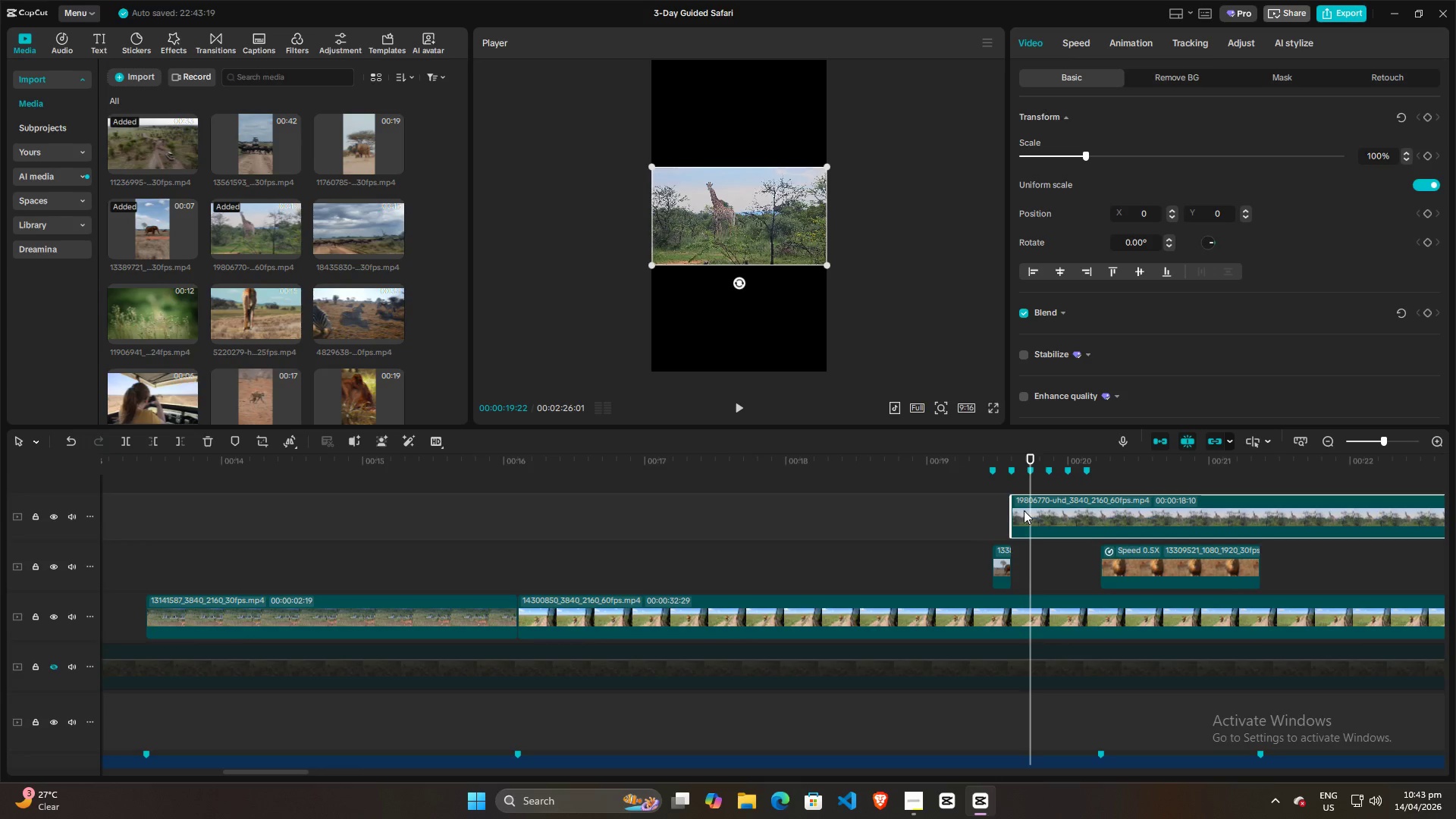 
key(W)
 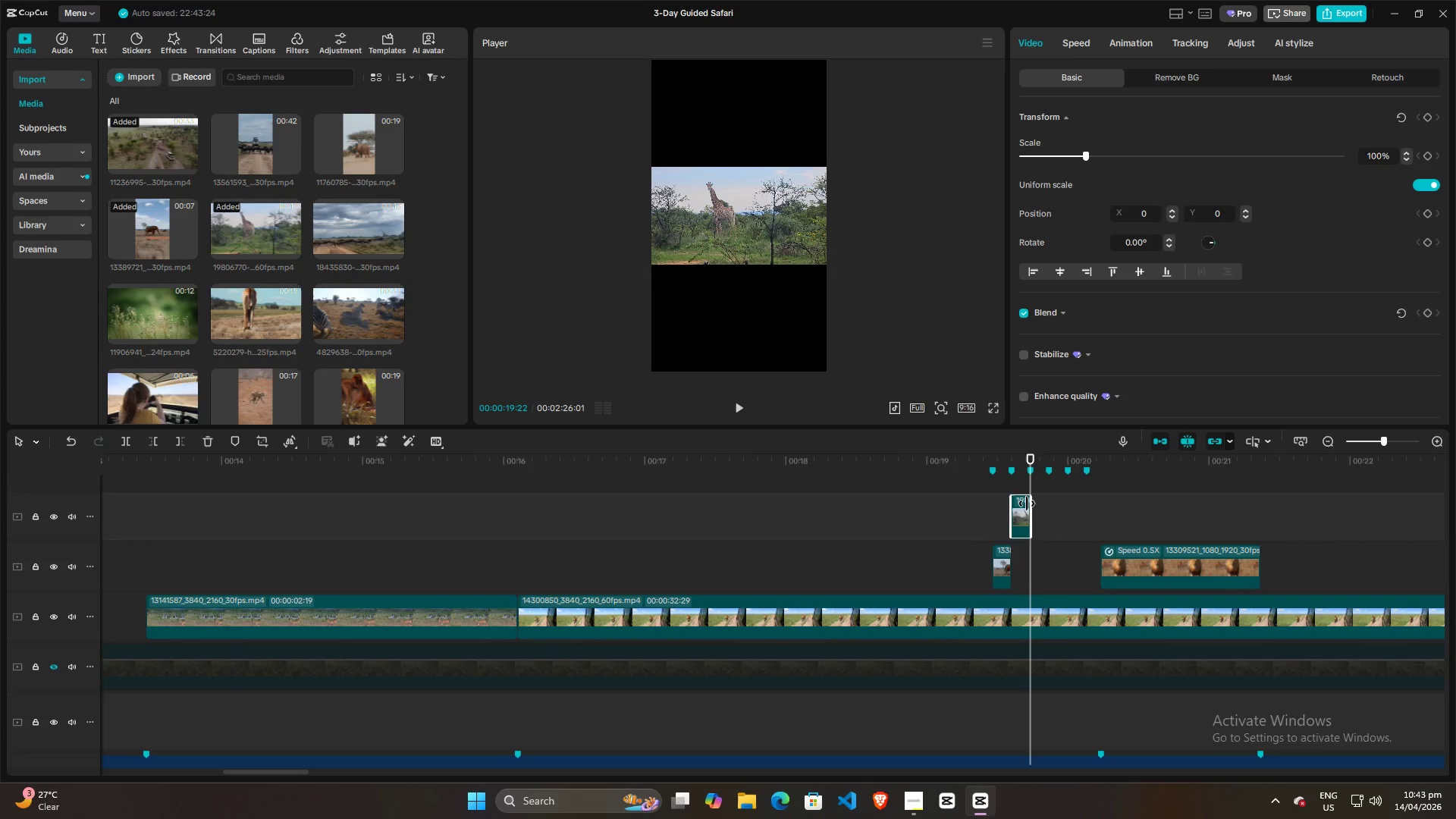 
left_click_drag(start_coordinate=[1022, 508], to_coordinate=[1023, 559])
 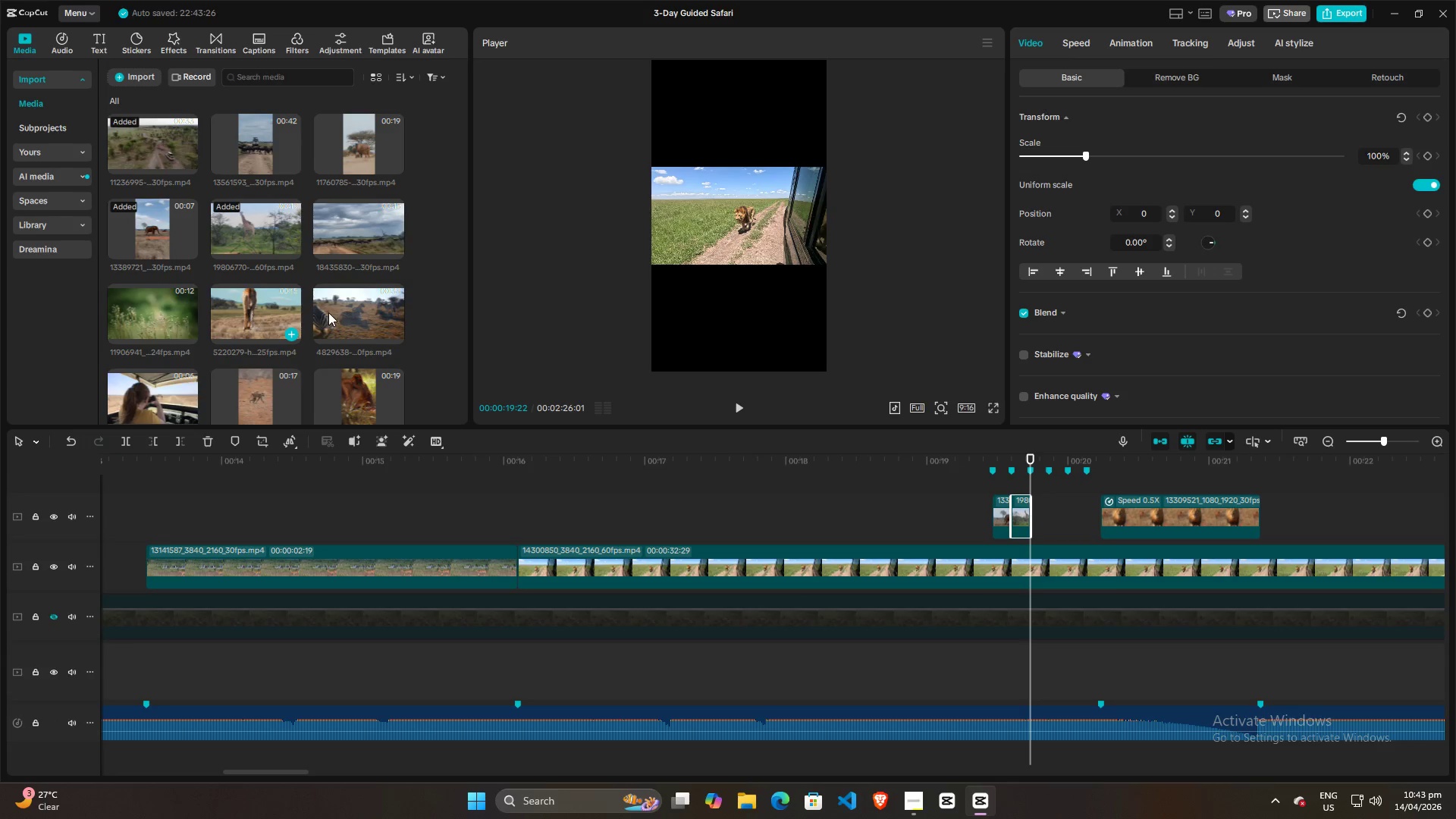 
left_click_drag(start_coordinate=[344, 310], to_coordinate=[1028, 519])
 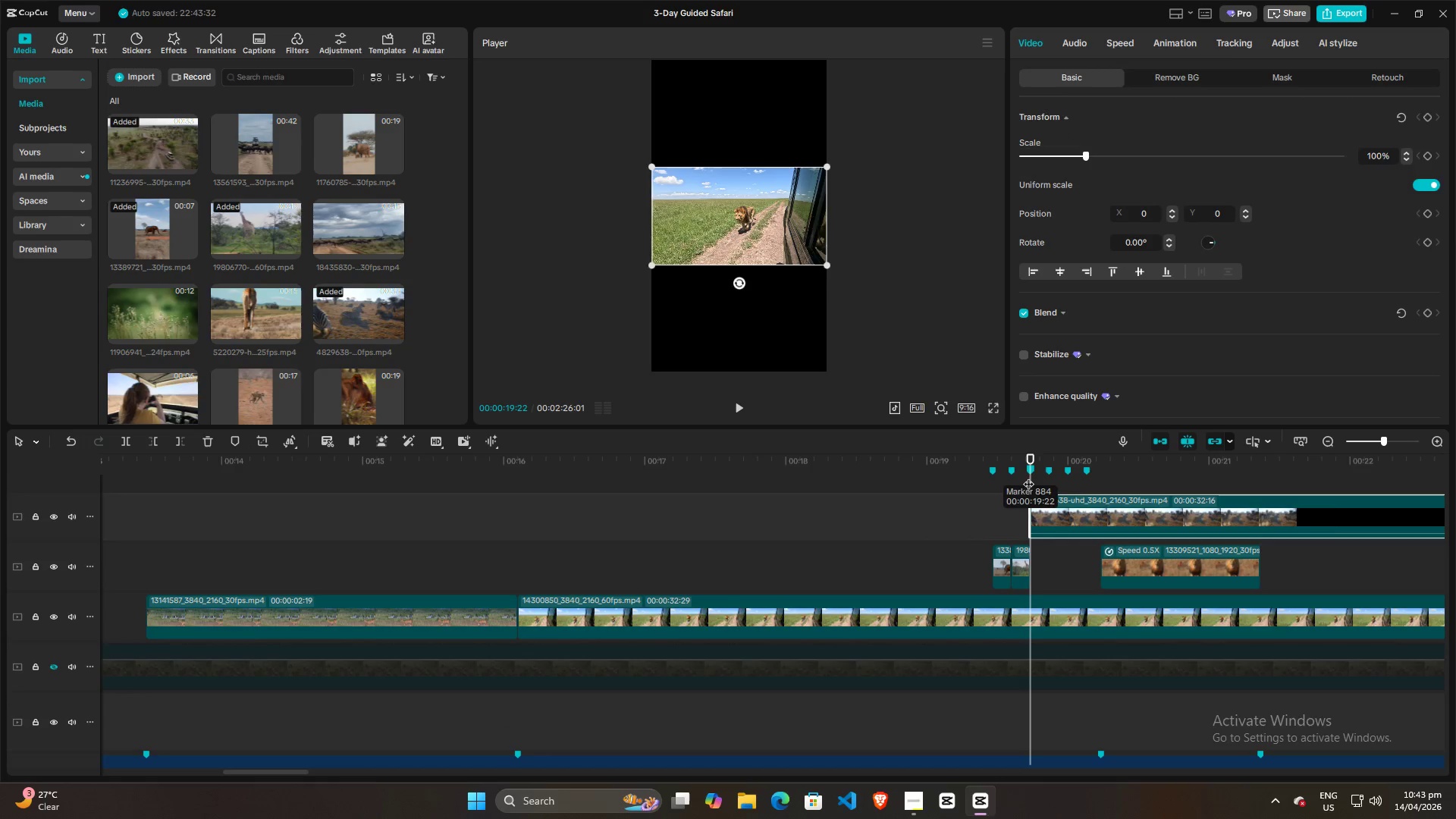 
left_click_drag(start_coordinate=[1030, 483], to_coordinate=[1046, 485])
 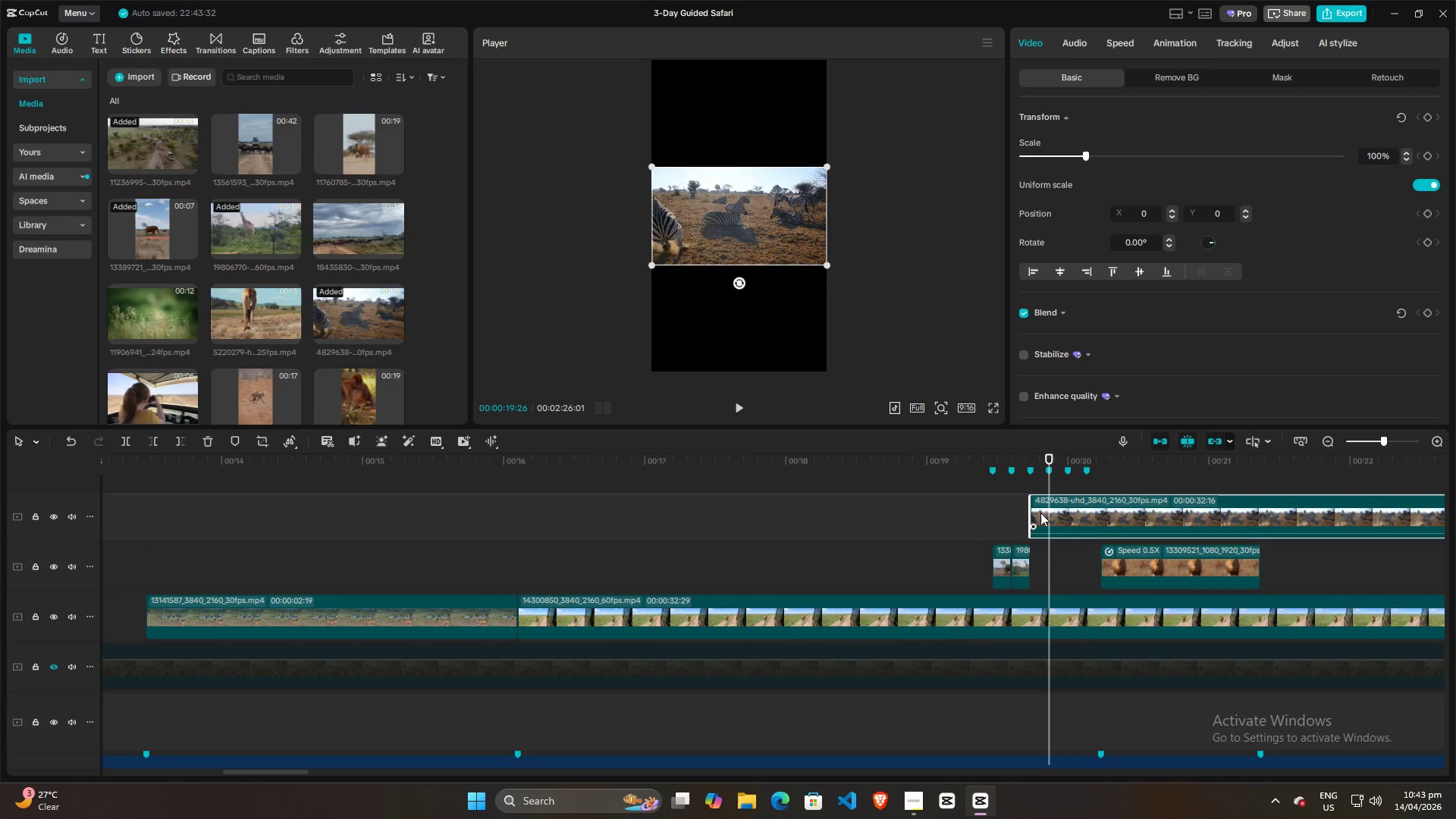 
left_click([1040, 513])
 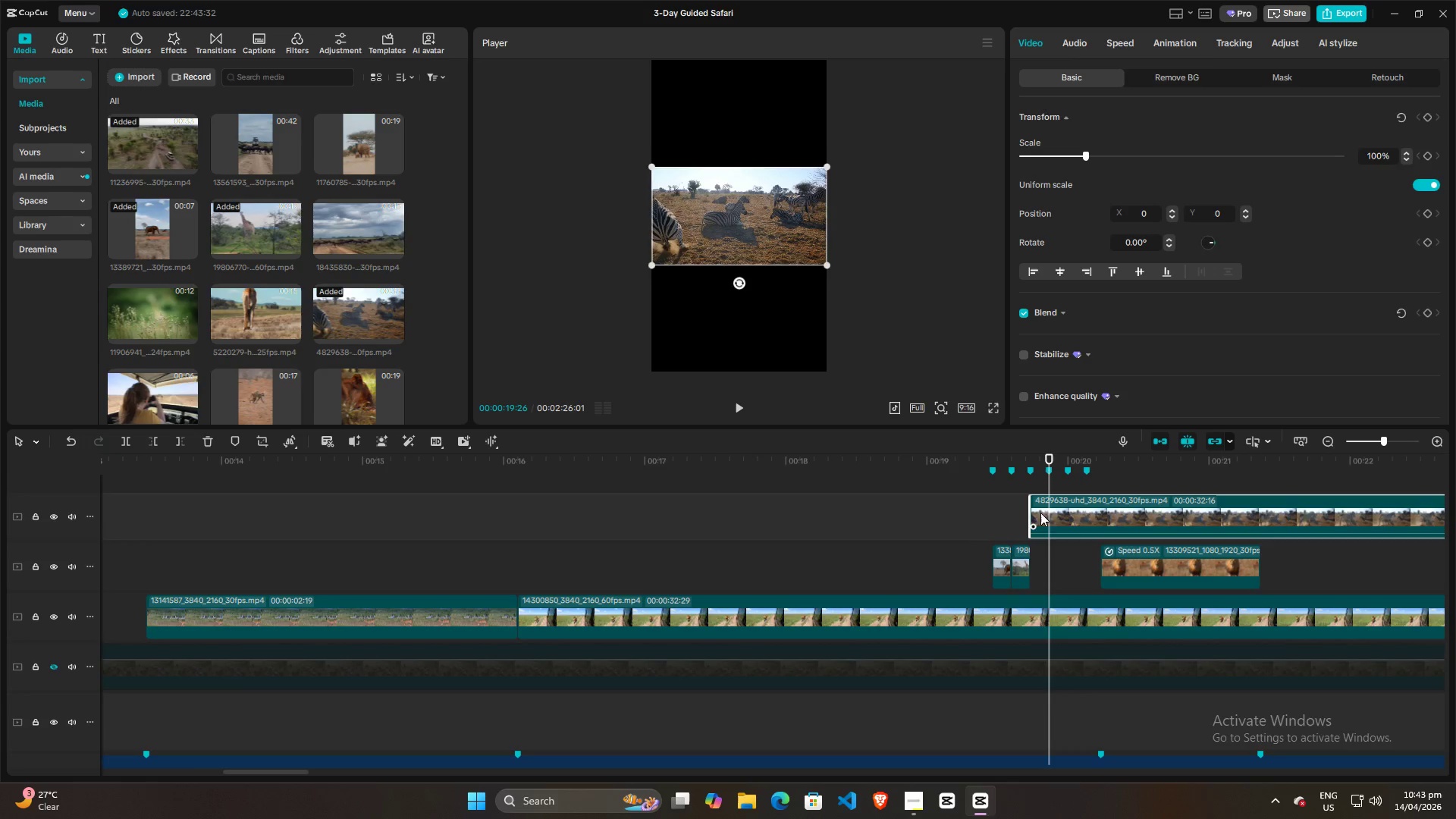 
key(W)
 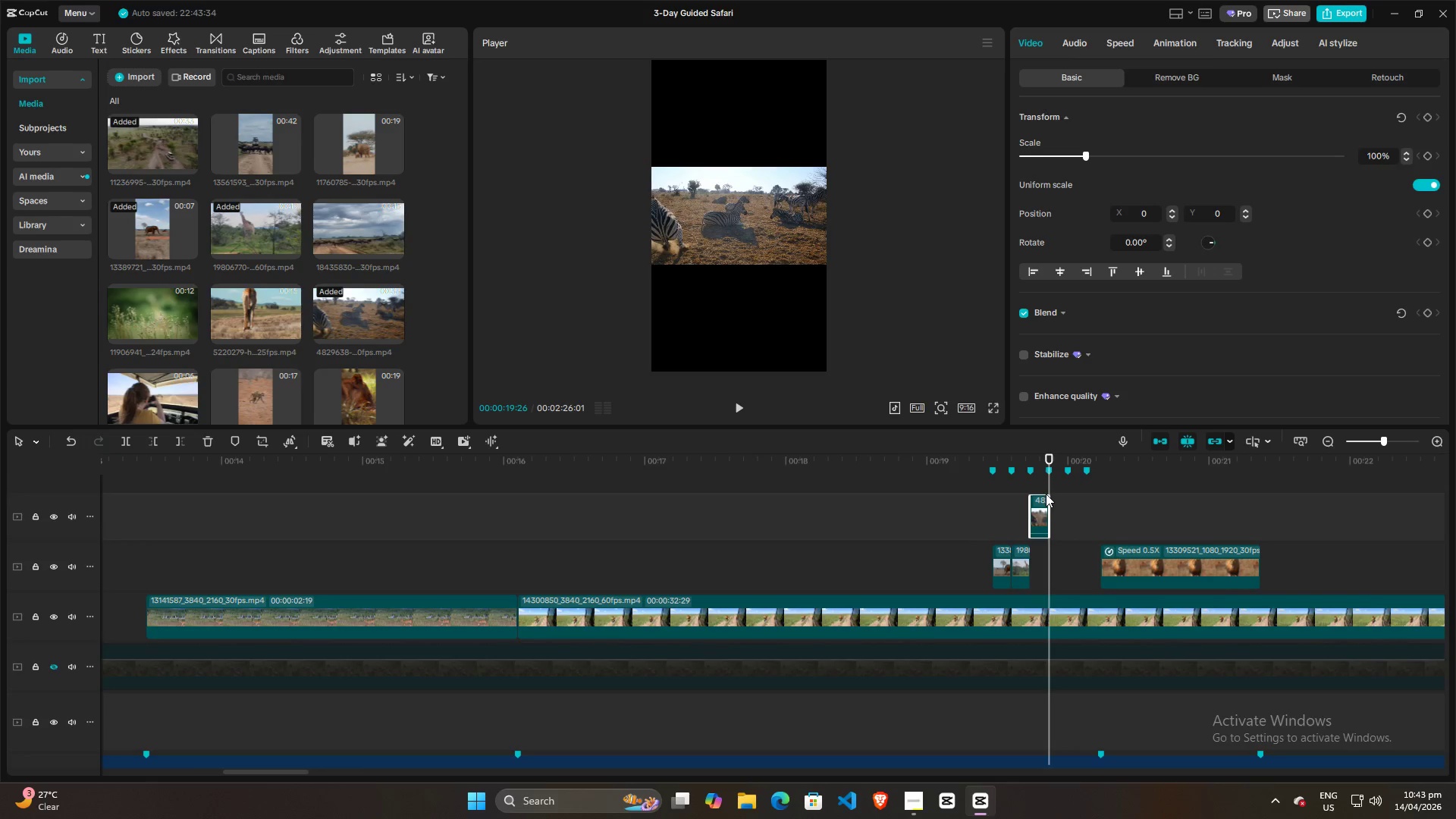 
left_click_drag(start_coordinate=[1041, 508], to_coordinate=[1038, 558])
 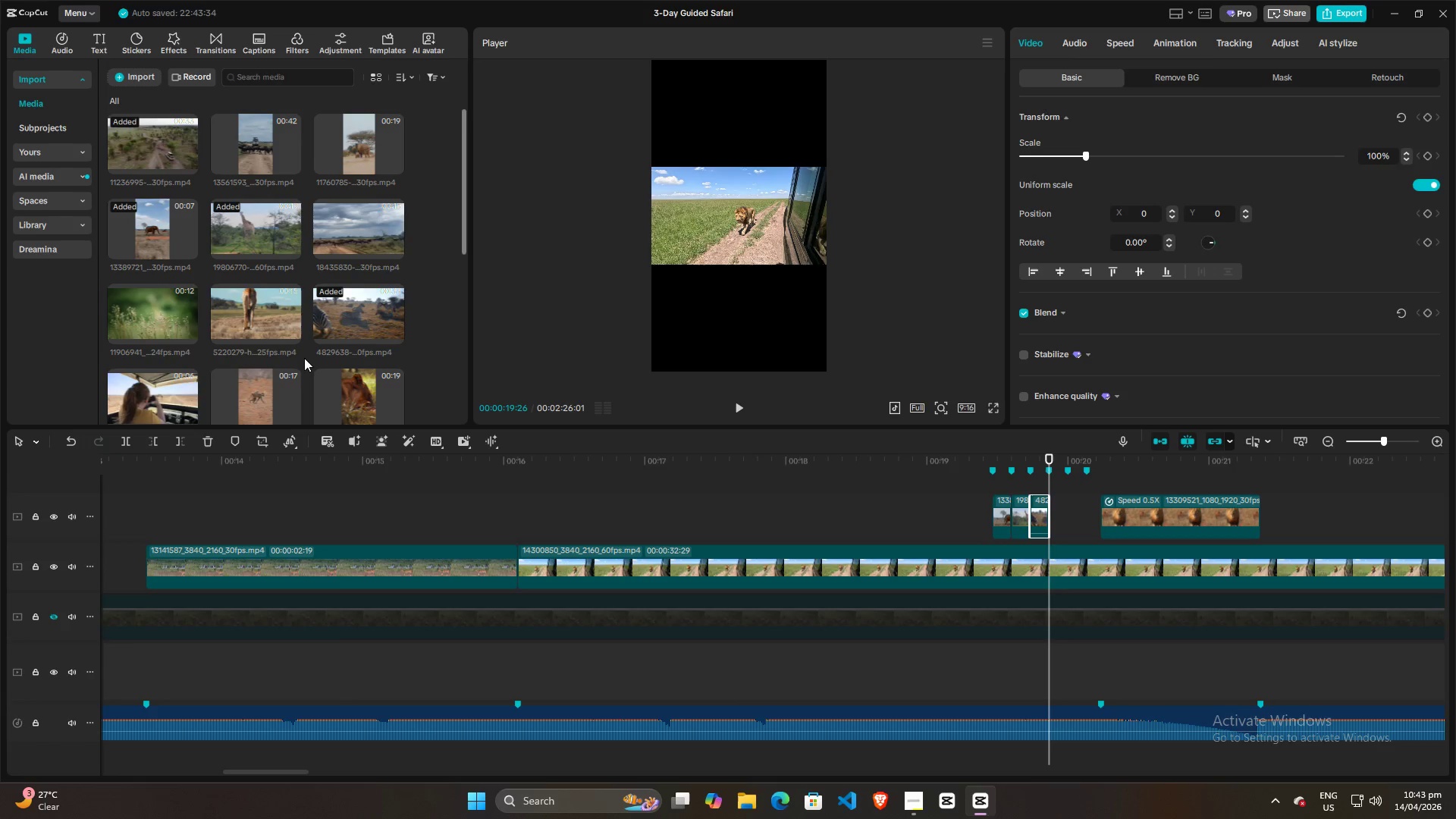 
scroll: coordinate [298, 367], scroll_direction: down, amount: 1.0
 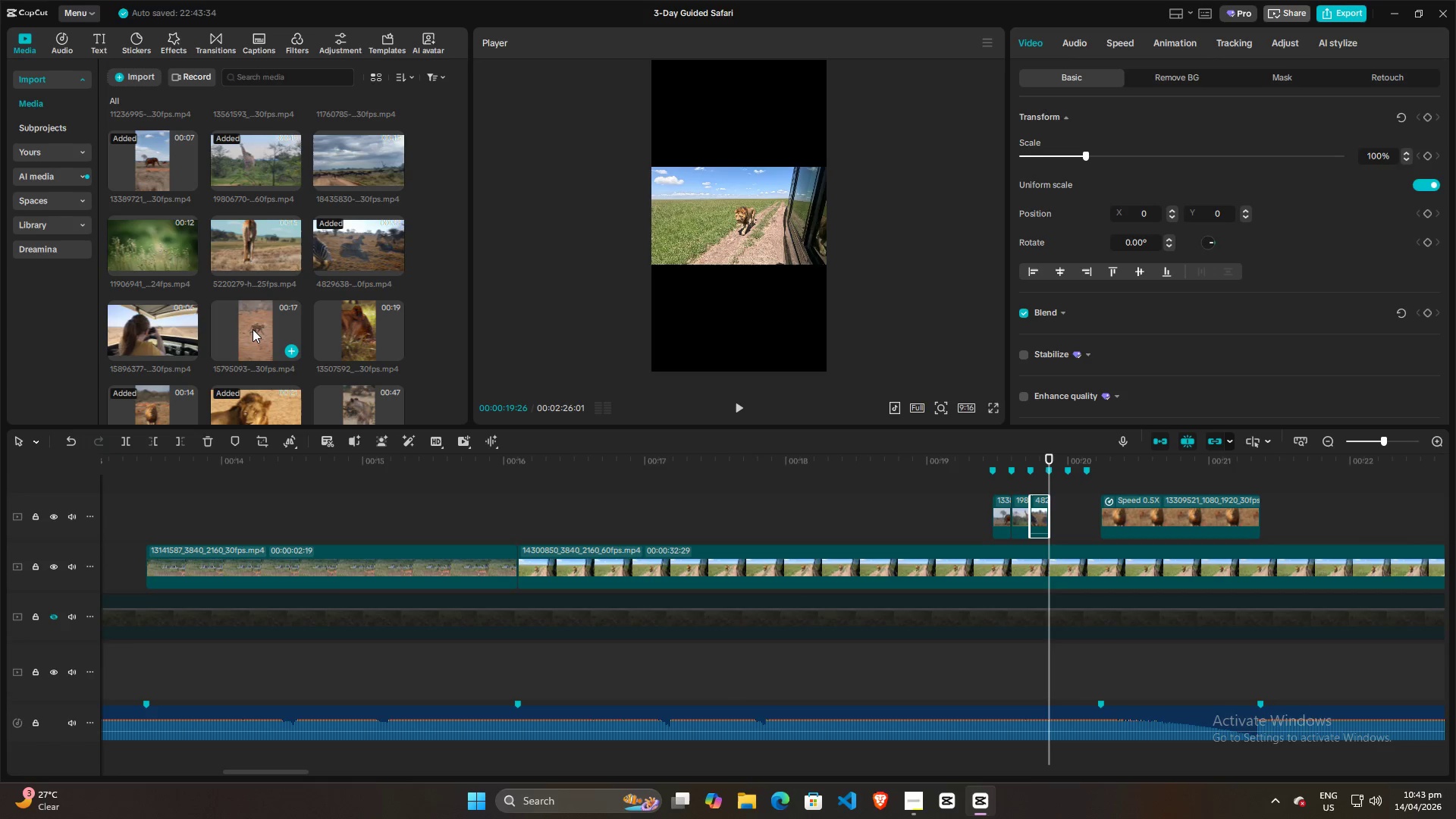 
left_click_drag(start_coordinate=[253, 329], to_coordinate=[1051, 518])
 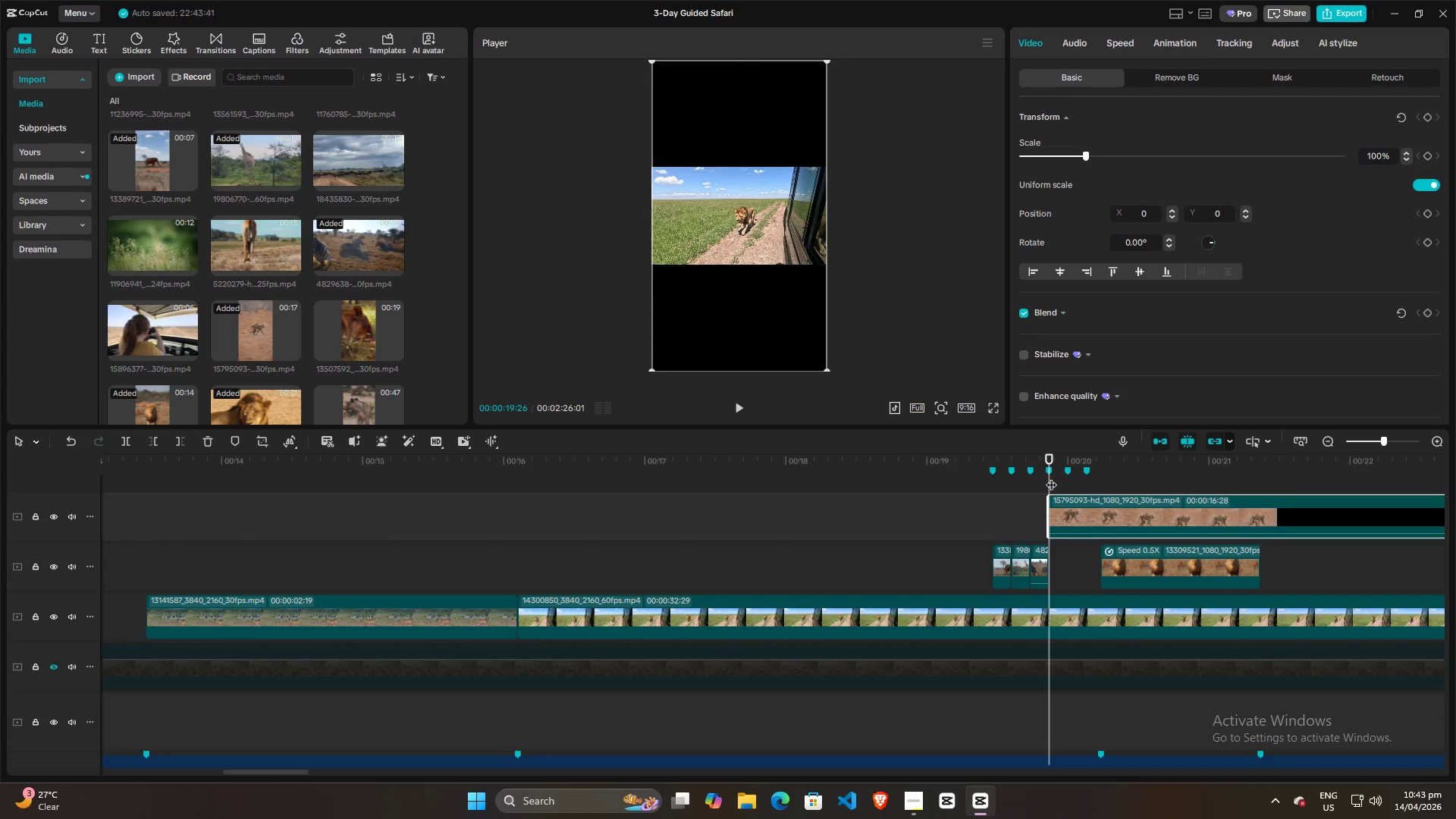 
left_click_drag(start_coordinate=[1051, 477], to_coordinate=[1072, 481])
 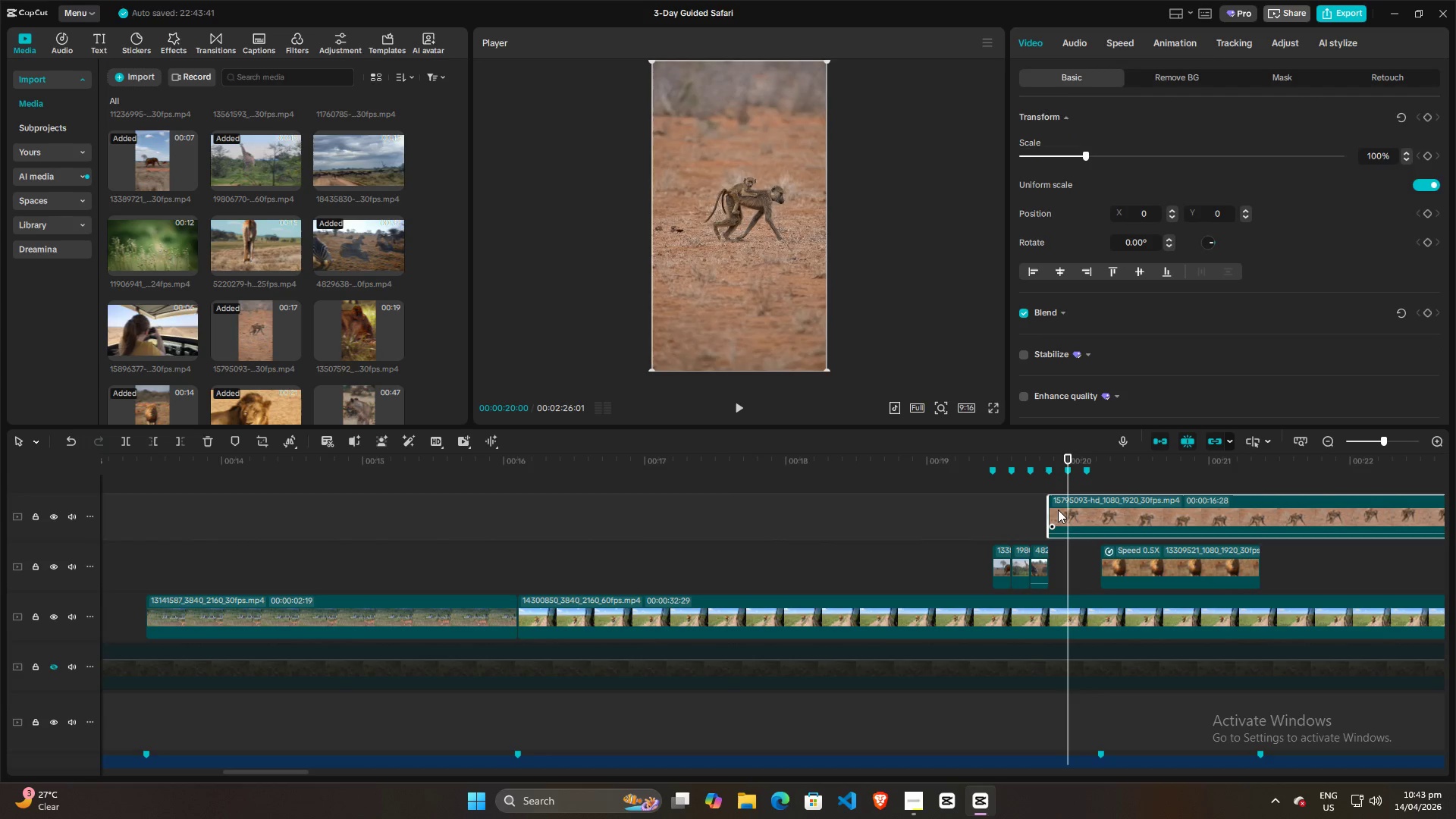 
left_click([1058, 510])
 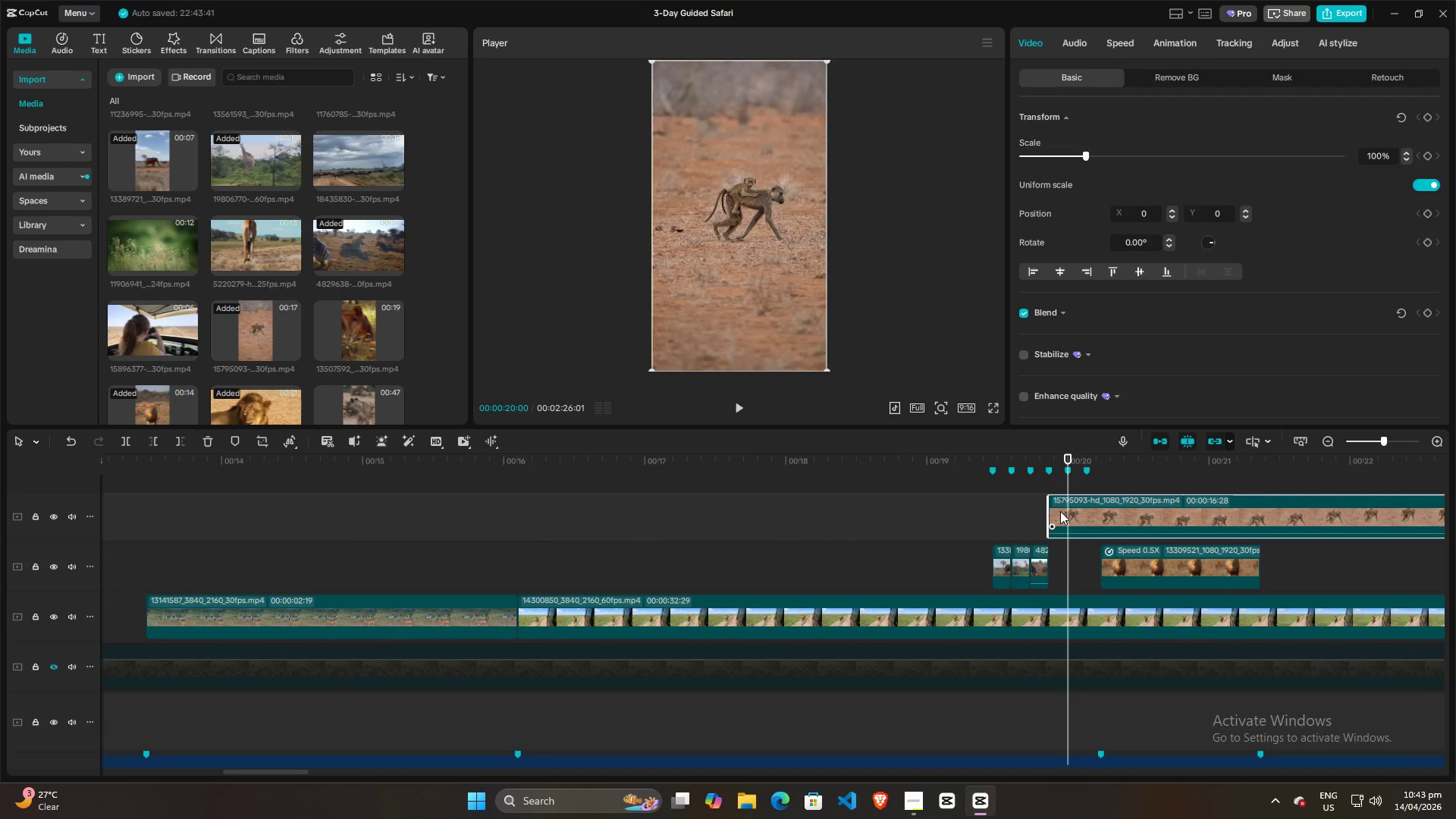 
key(W)
 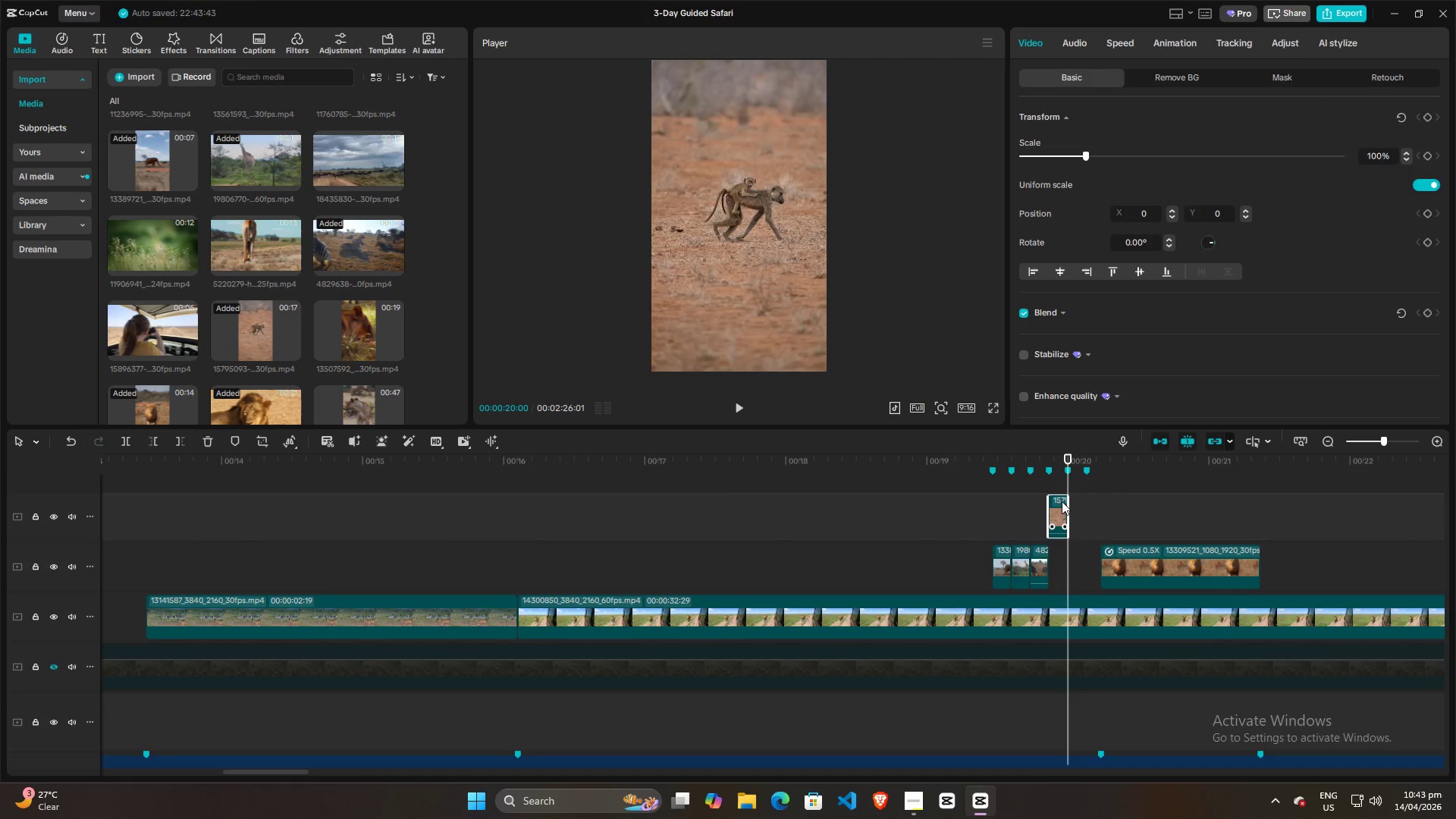 
left_click_drag(start_coordinate=[1062, 504], to_coordinate=[1062, 556])
 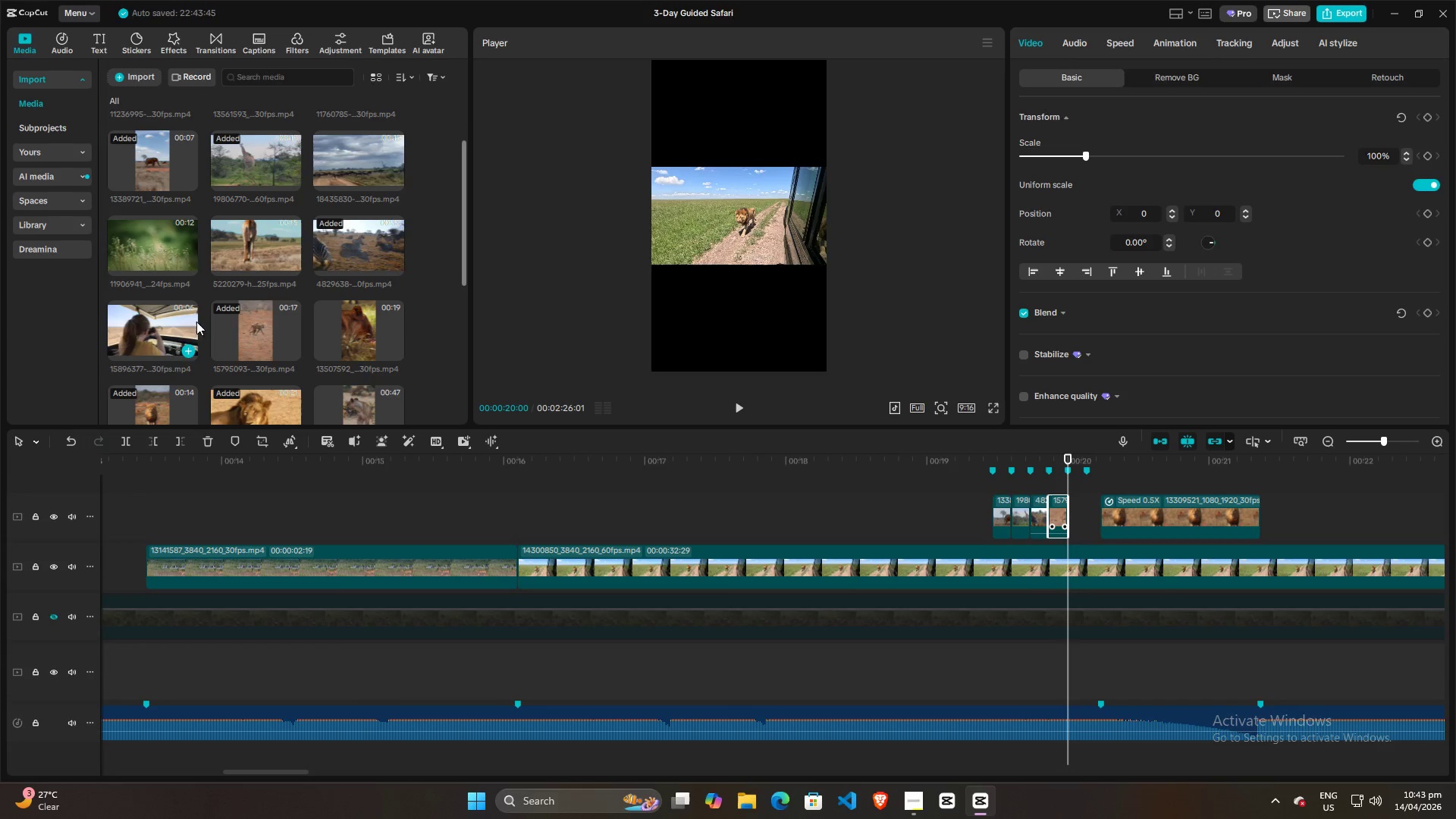 
scroll: coordinate [283, 322], scroll_direction: down, amount: 1.0
 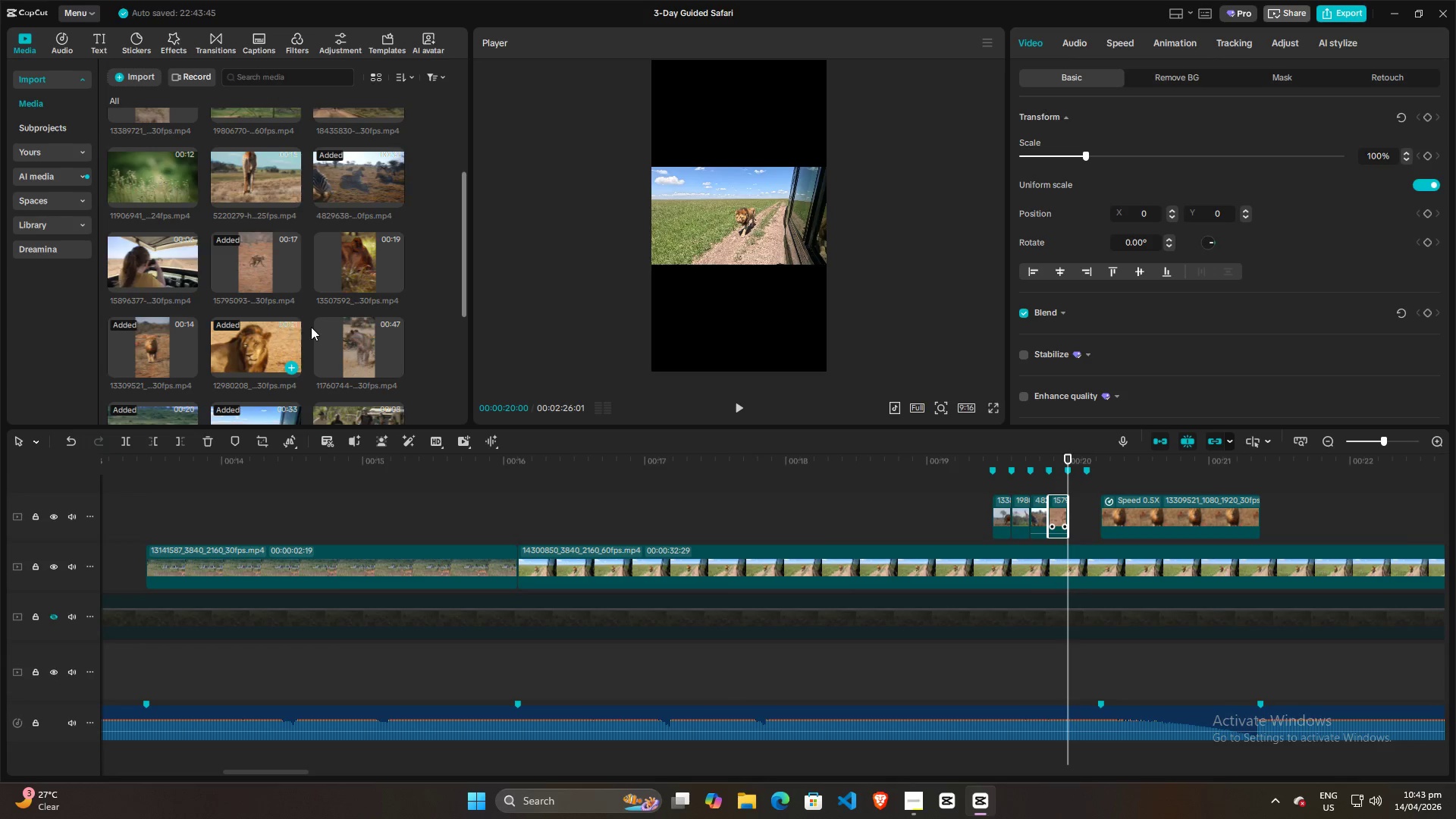 
mouse_move([366, 336])
 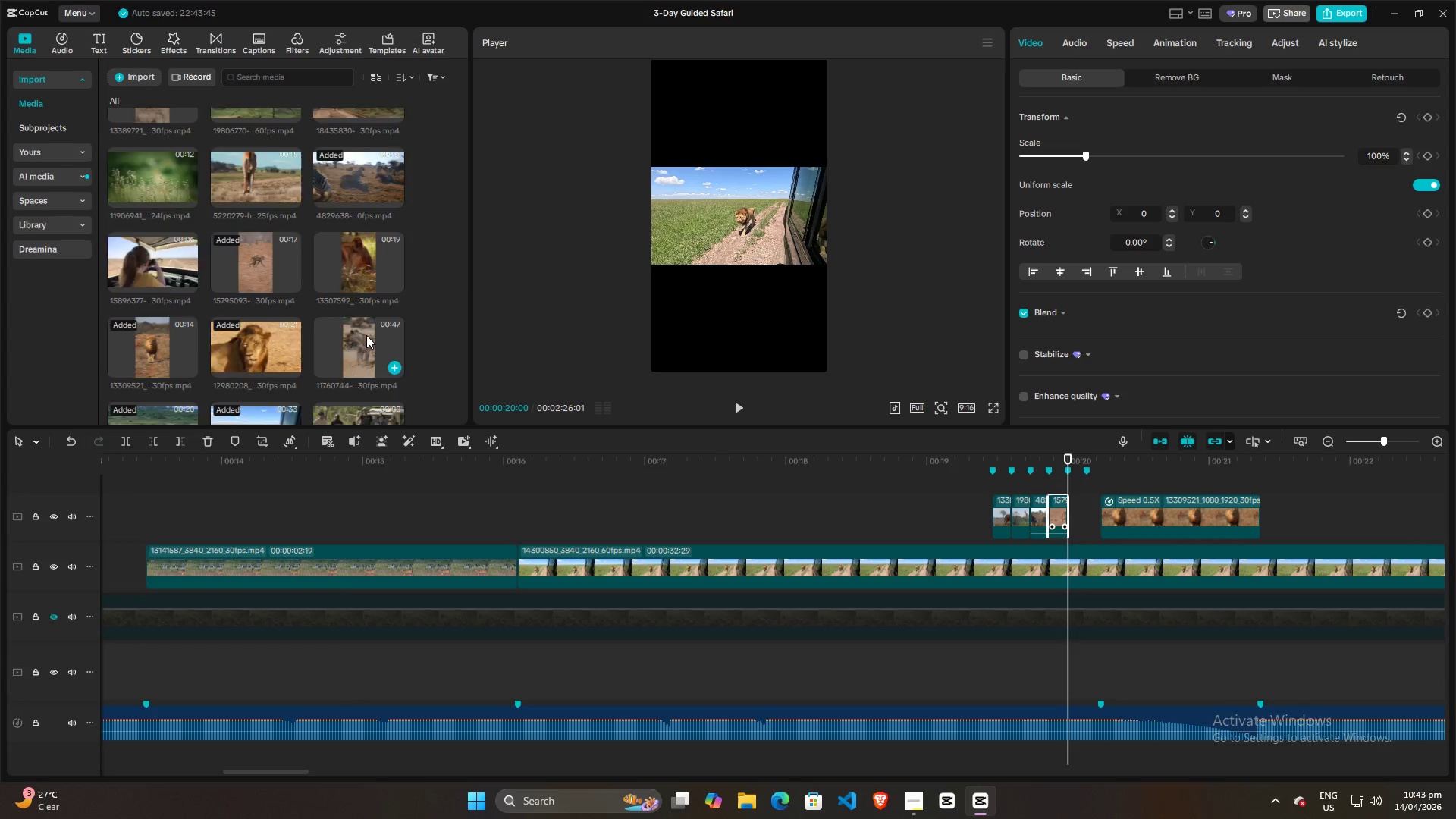 
scroll: coordinate [366, 335], scroll_direction: up, amount: 1.0
 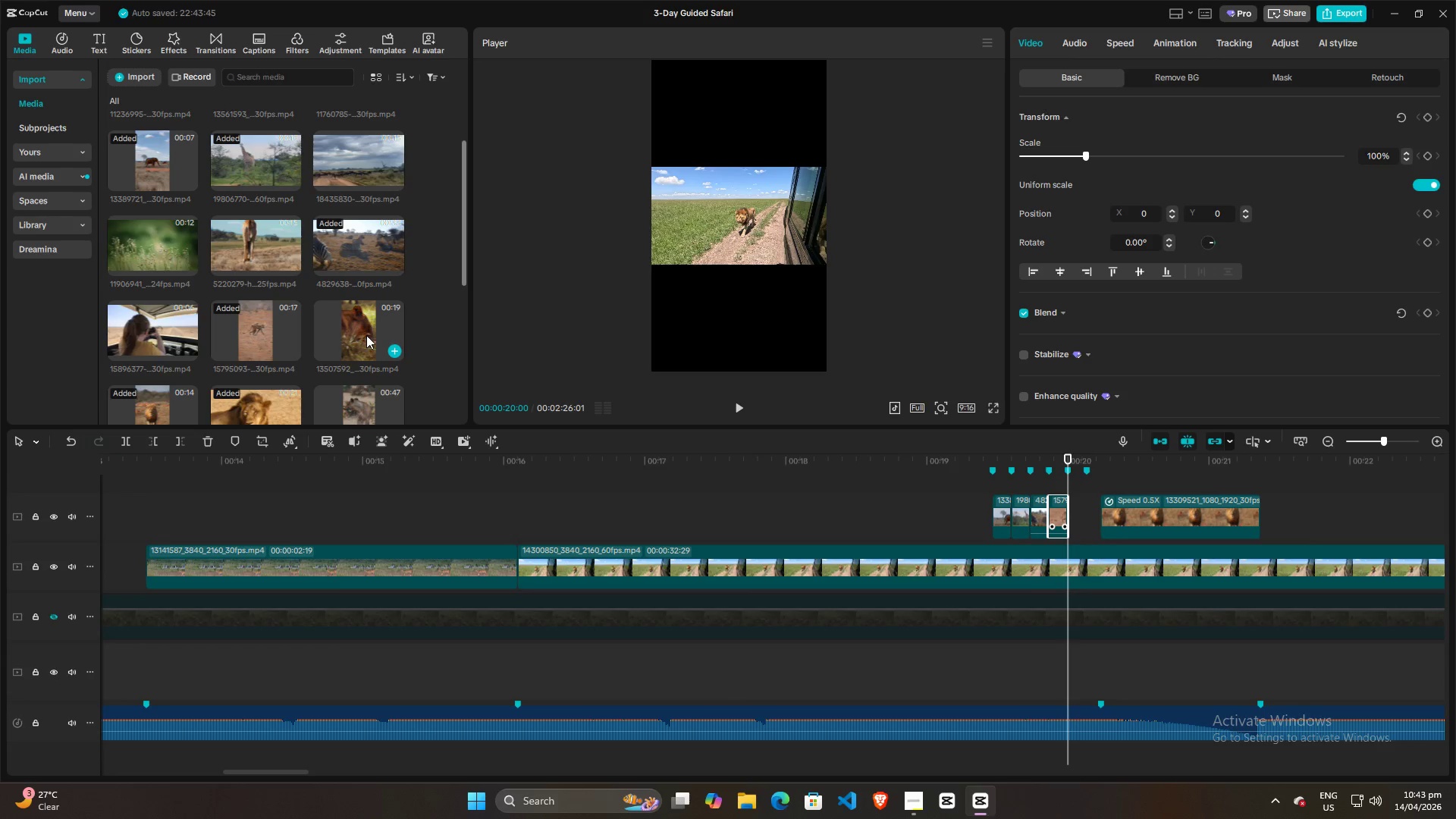 
scroll: coordinate [366, 335], scroll_direction: down, amount: 1.0
 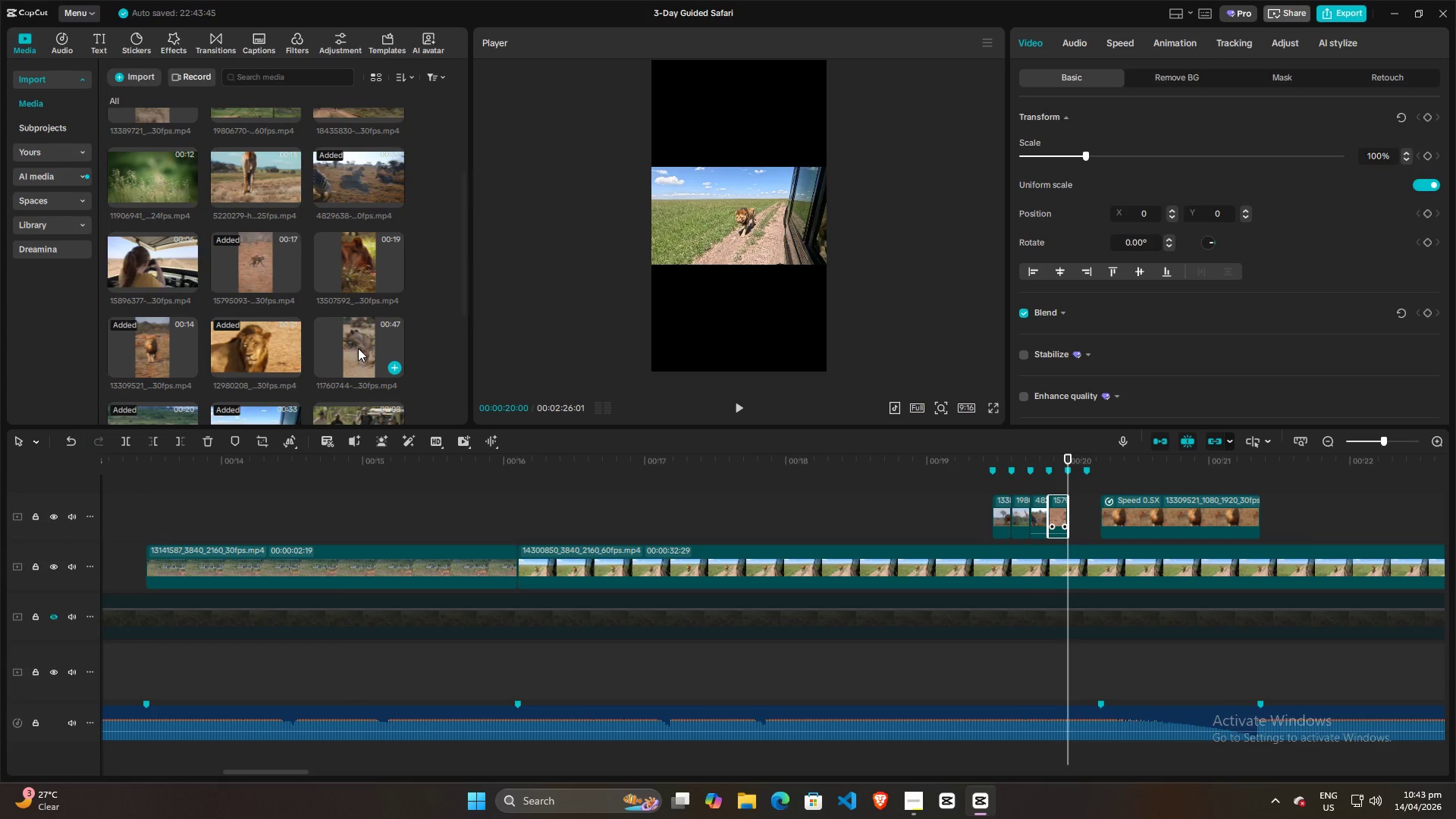 
left_click_drag(start_coordinate=[358, 348], to_coordinate=[1066, 519])
 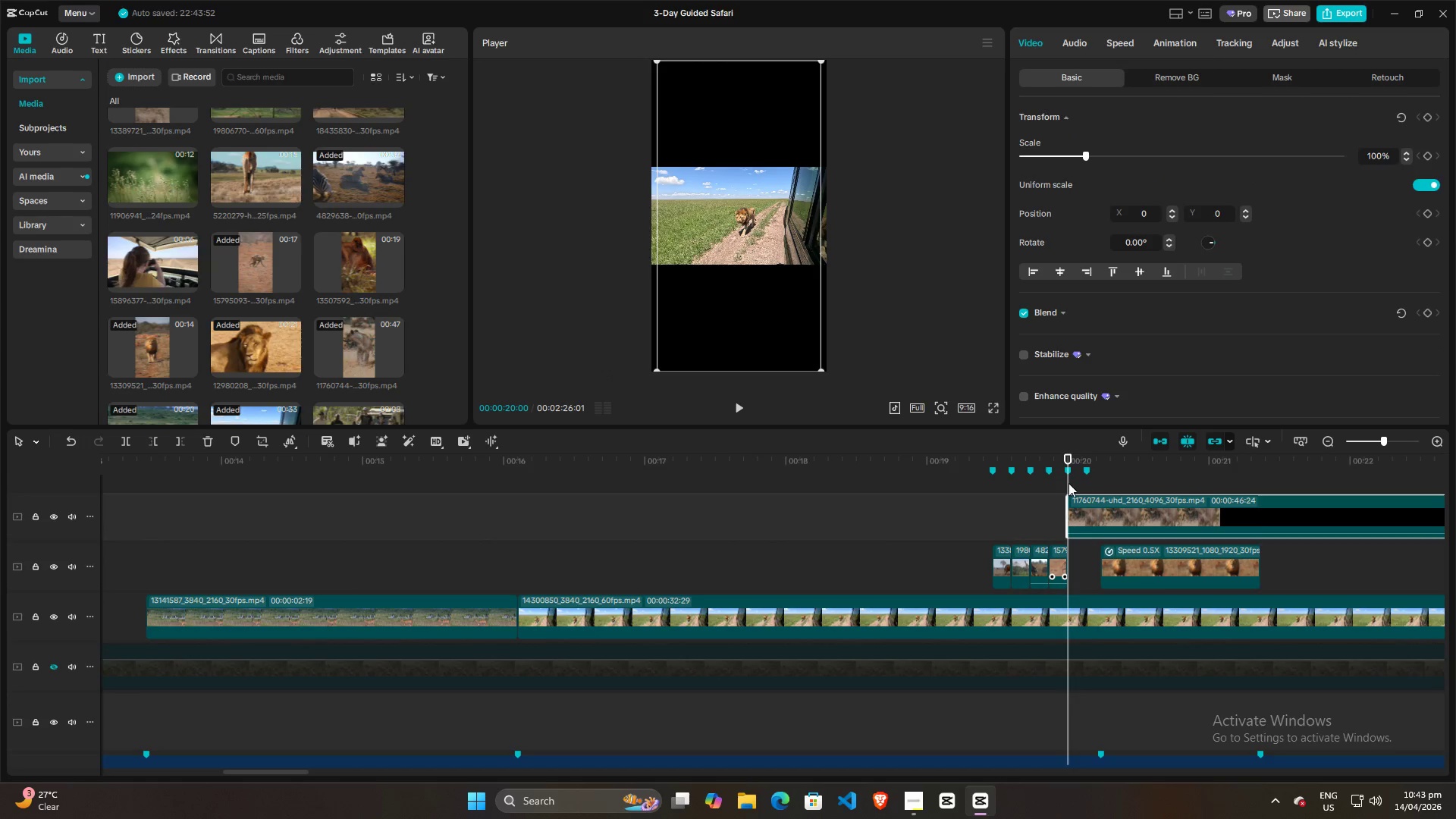 
left_click_drag(start_coordinate=[1067, 481], to_coordinate=[1084, 484])
 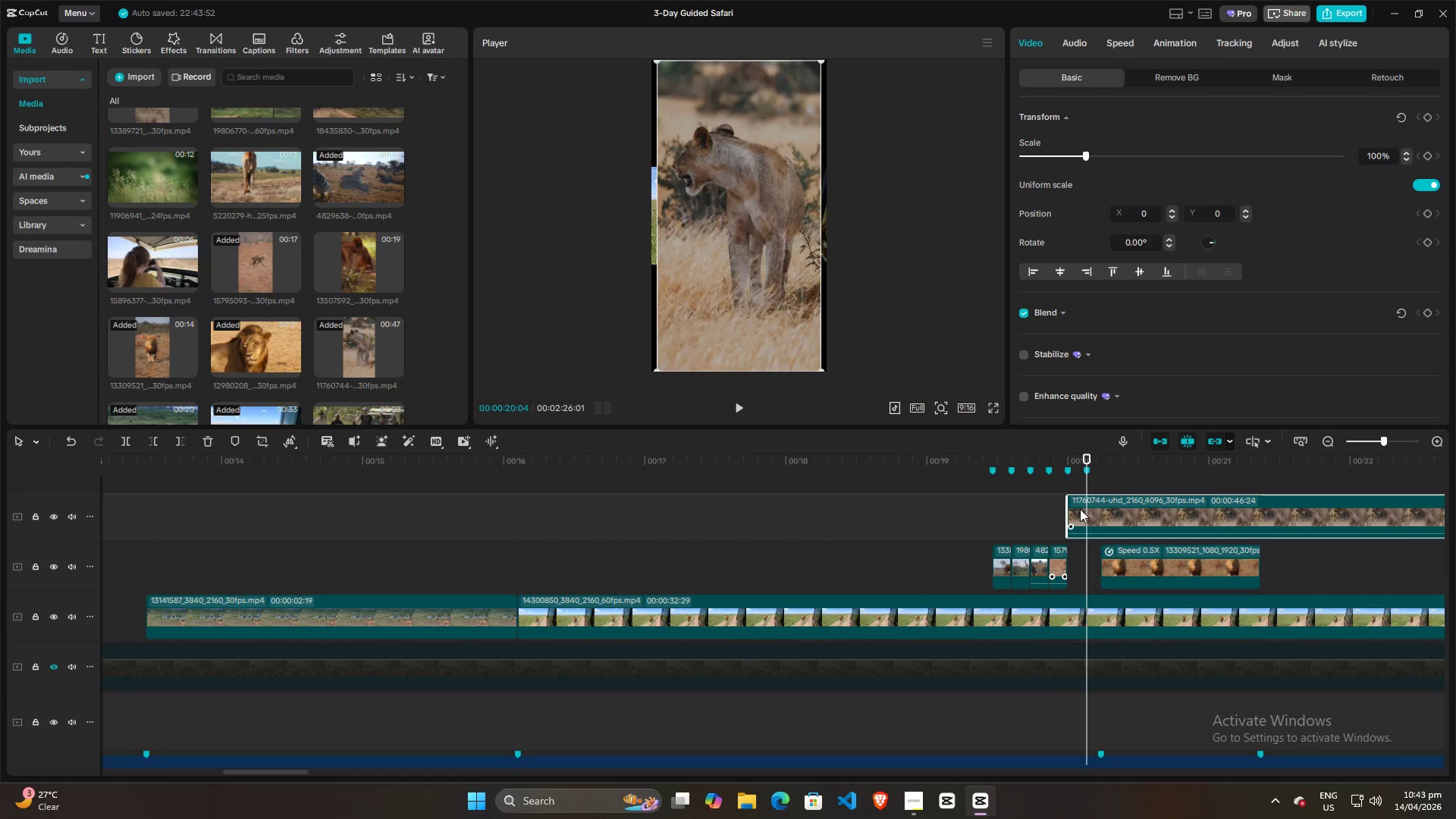 
left_click([1079, 510])
 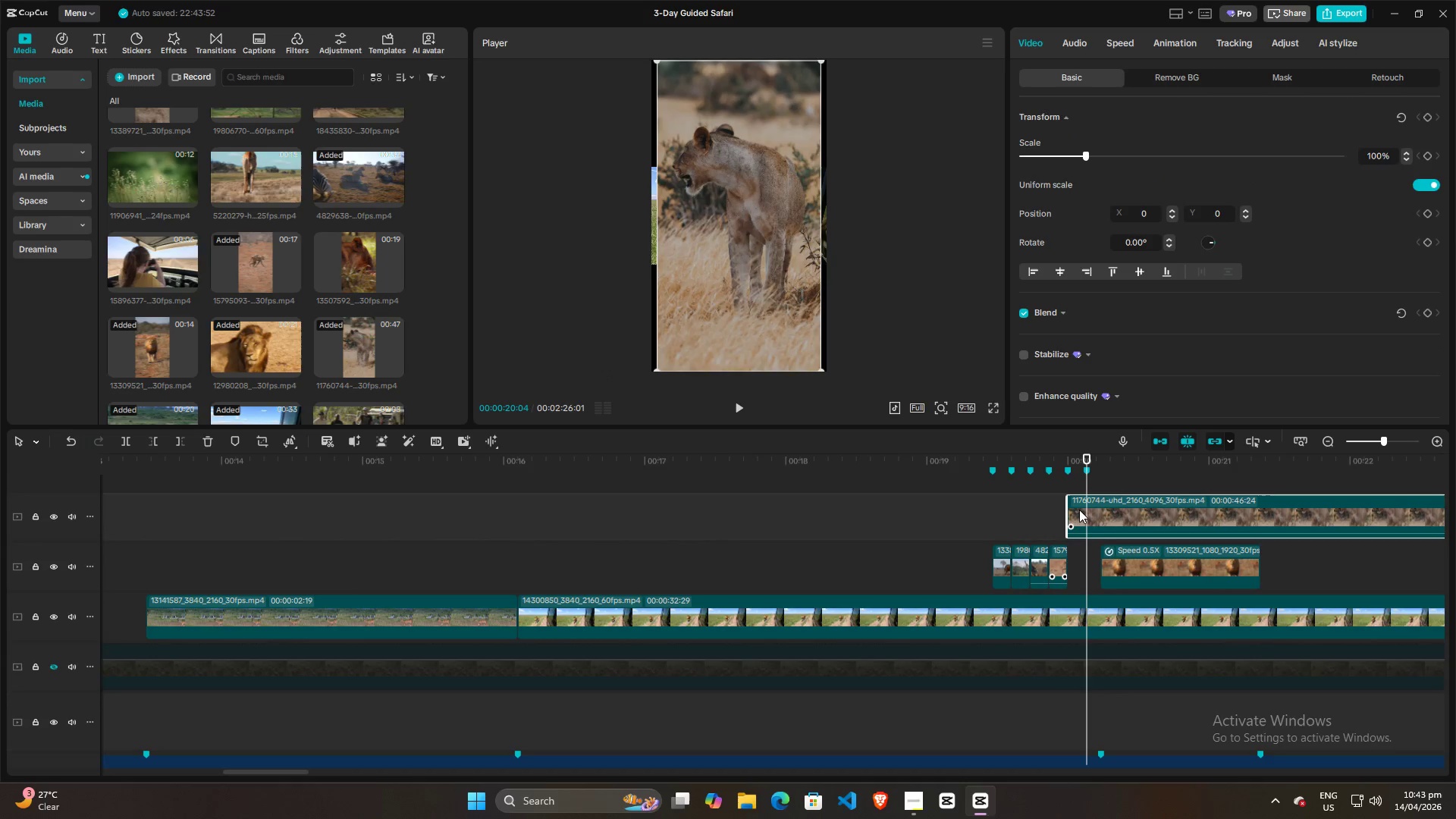 
key(W)
 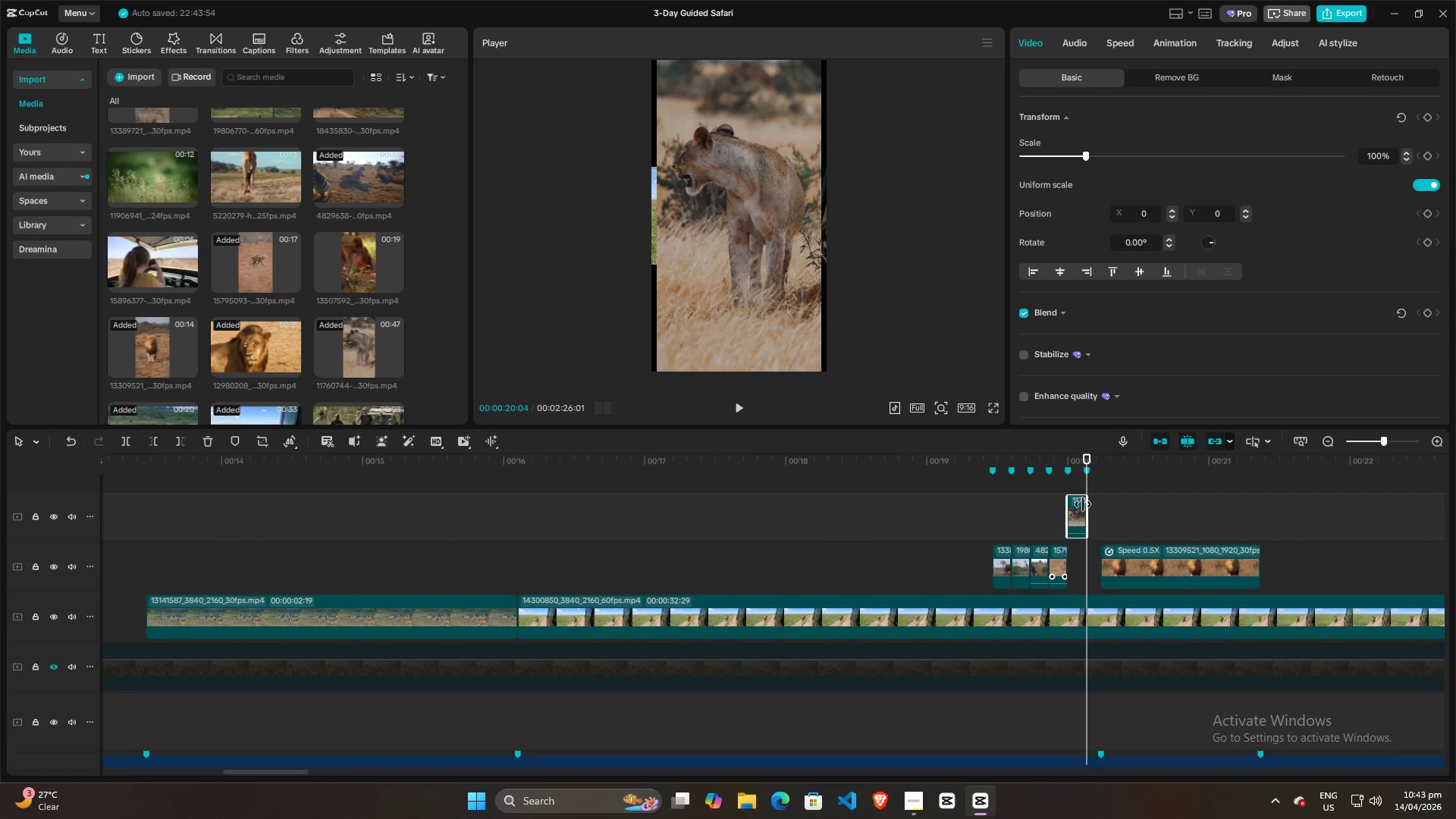 
left_click_drag(start_coordinate=[1080, 507], to_coordinate=[1078, 560])
 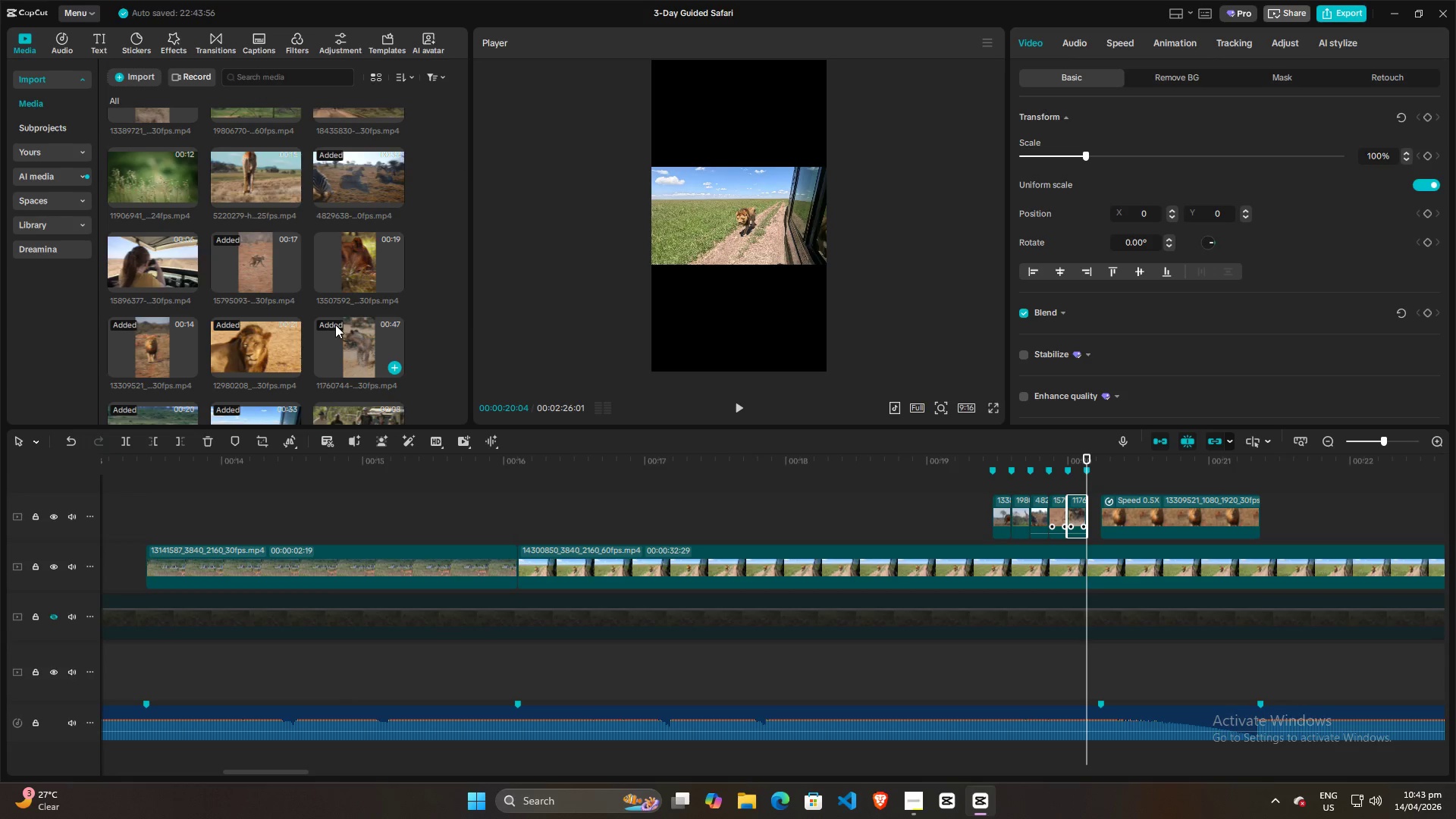 
scroll: coordinate [335, 325], scroll_direction: down, amount: 3.0
 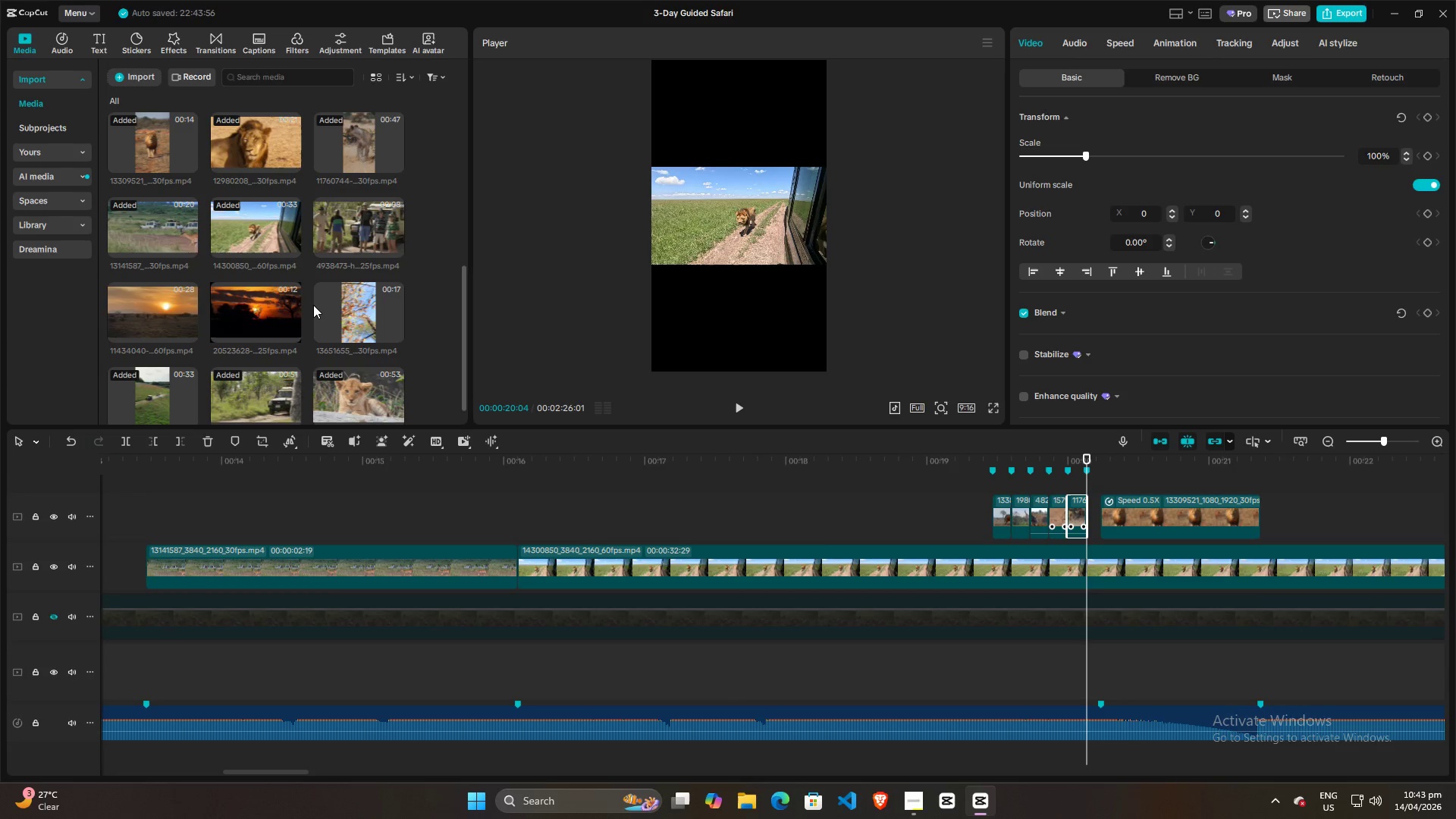 
scroll: coordinate [331, 313], scroll_direction: up, amount: 3.0
 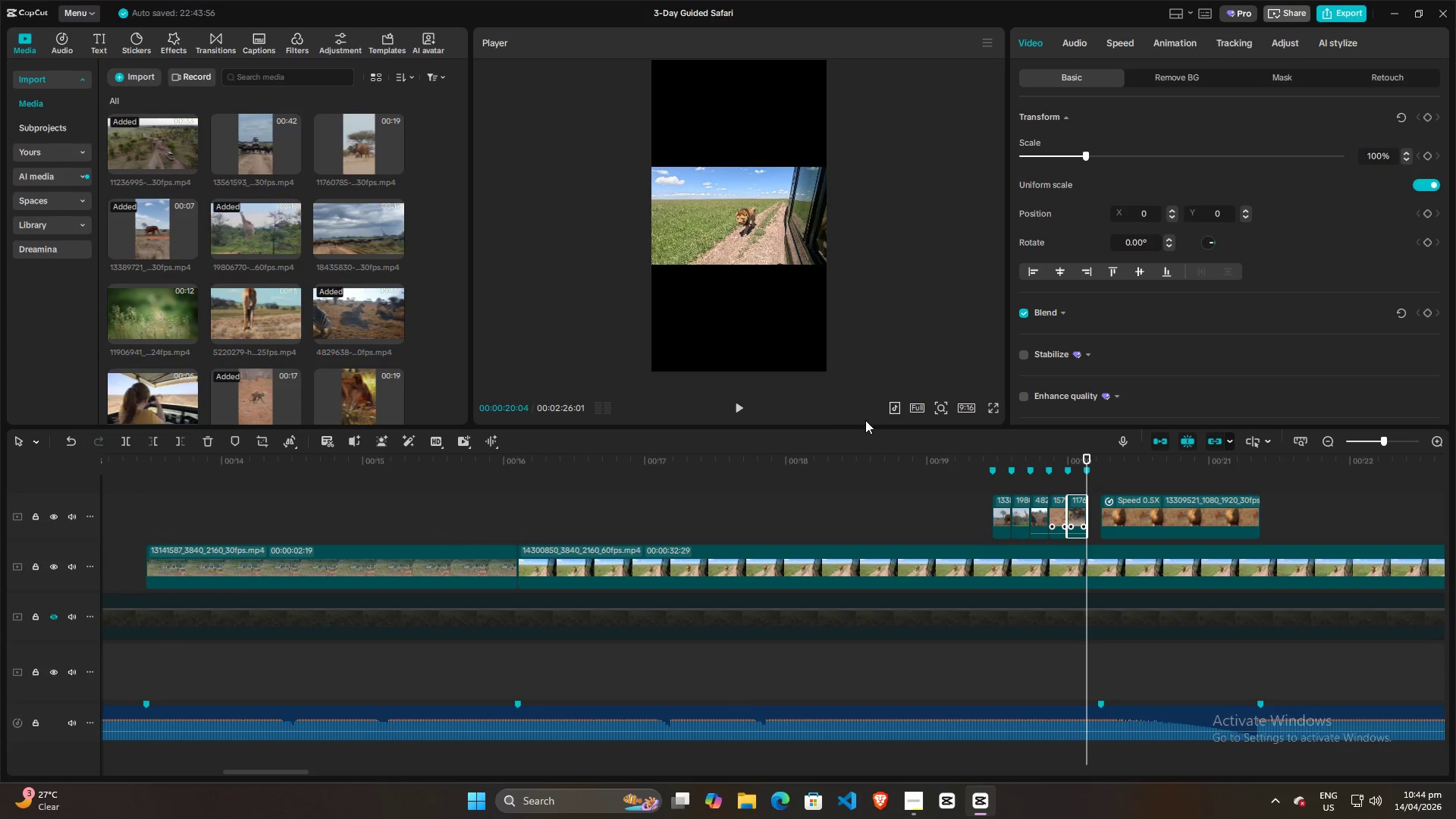 
wait(8.92)
 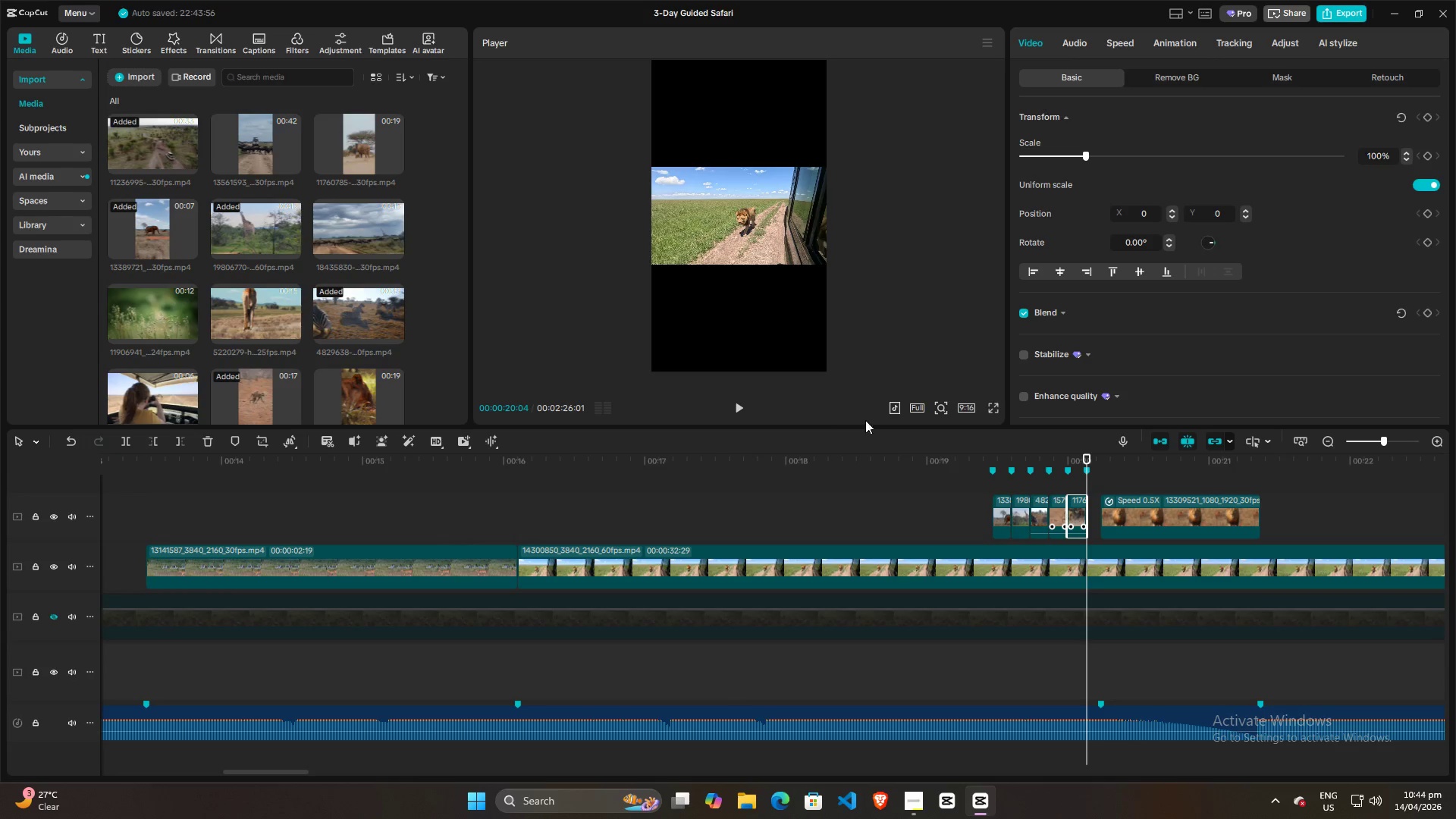 
left_click_drag(start_coordinate=[249, 138], to_coordinate=[1089, 513])
 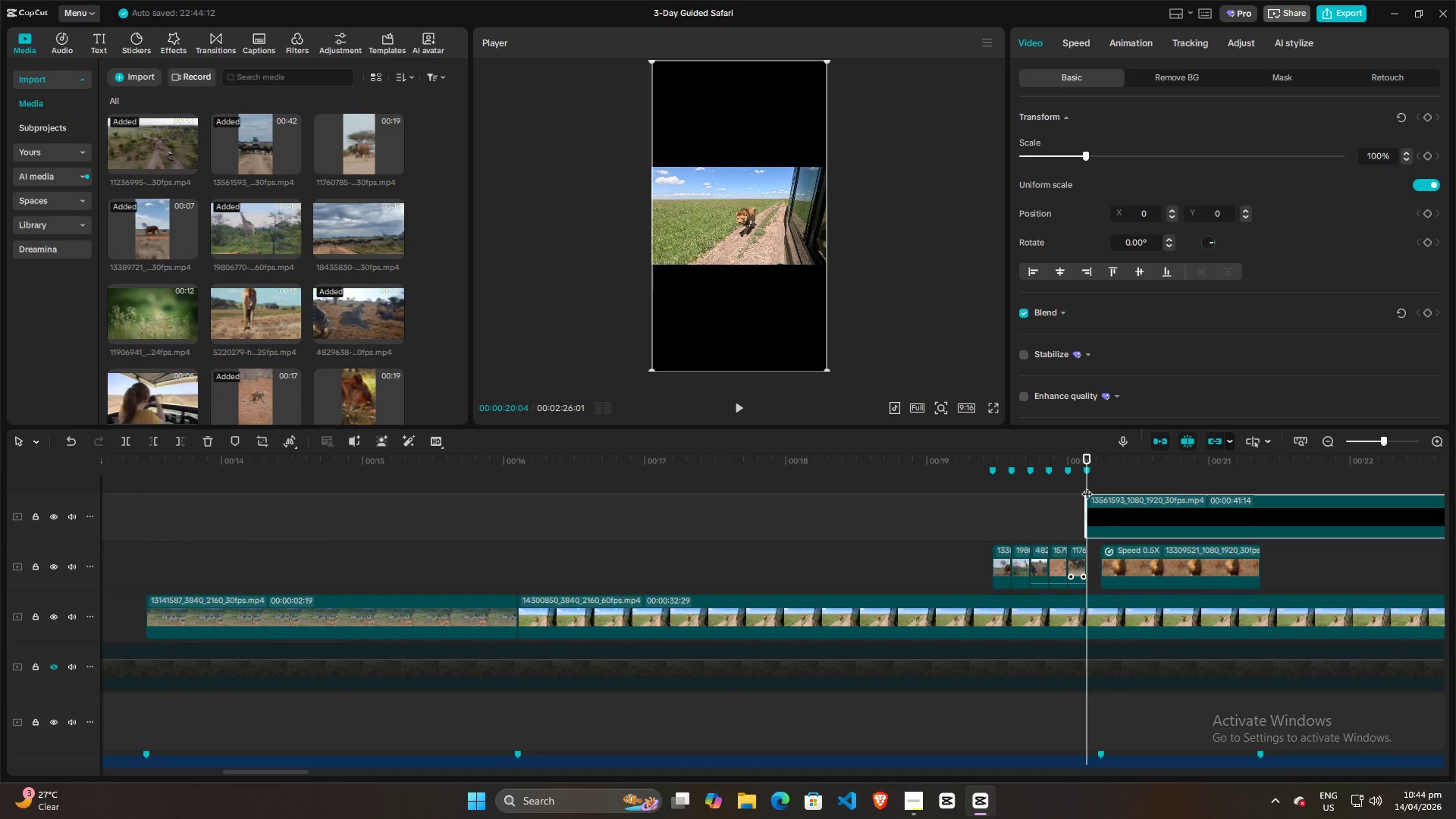 
left_click_drag(start_coordinate=[1087, 485], to_coordinate=[1099, 484])
 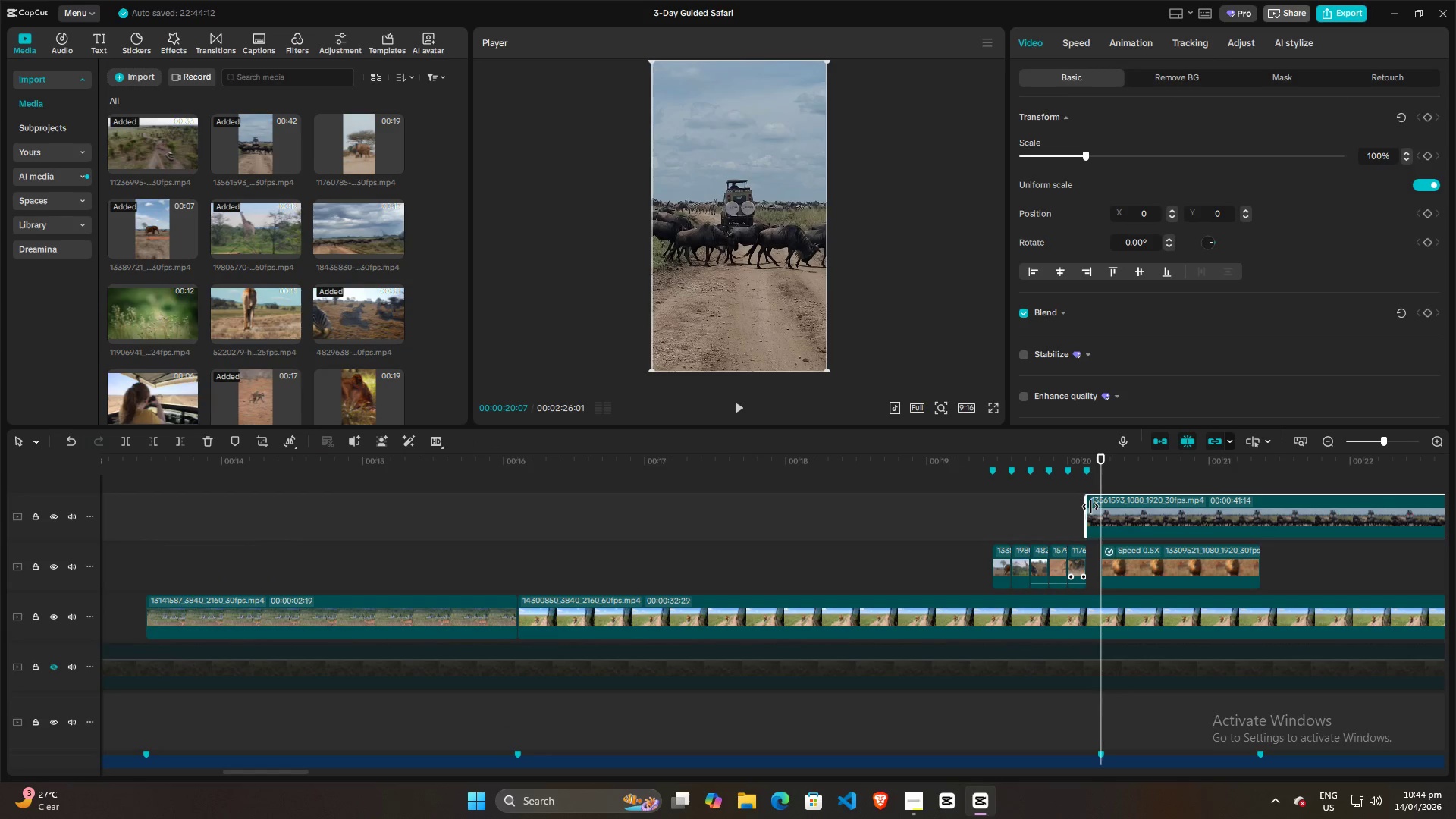 
key(W)
 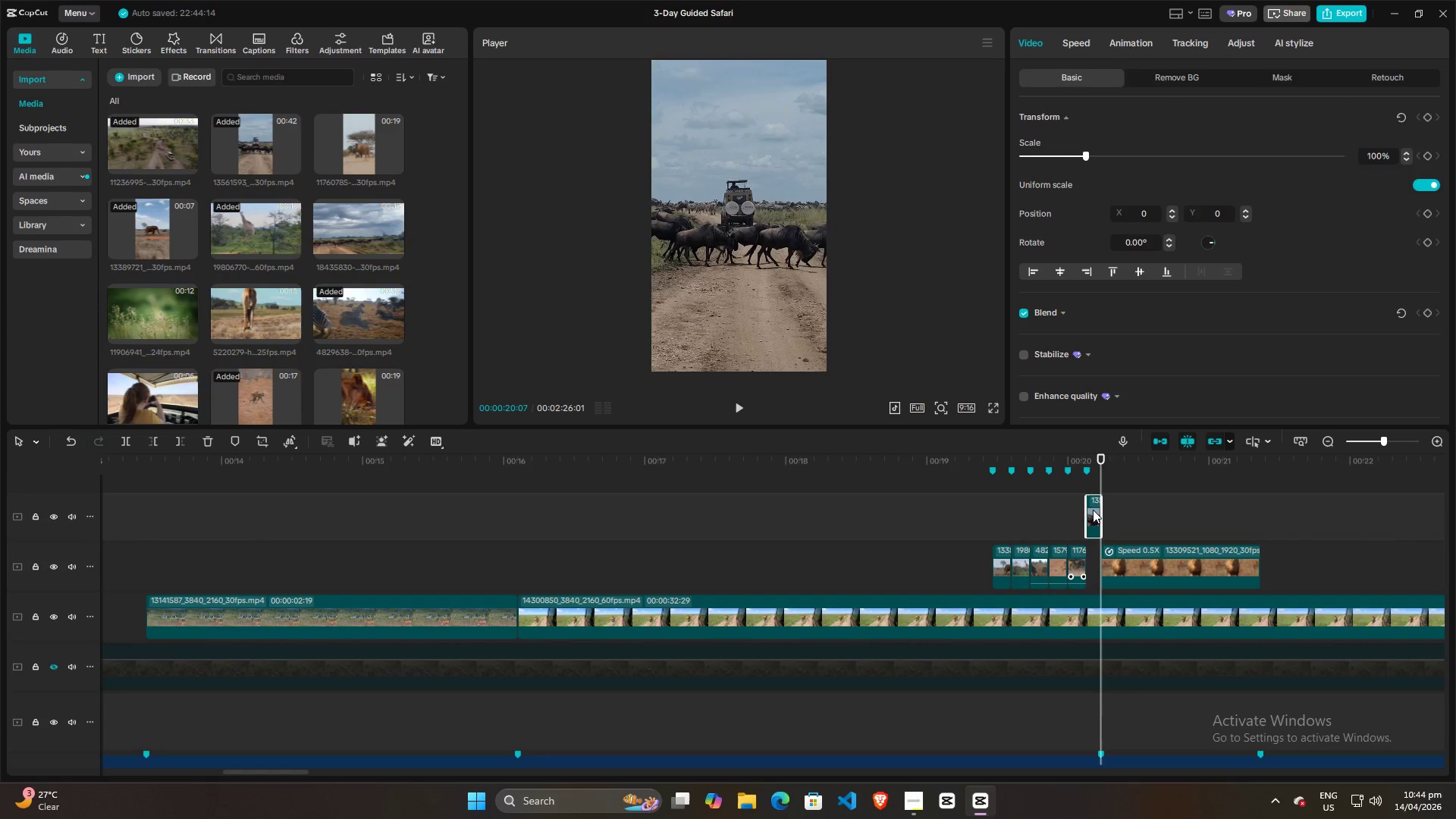 
left_click_drag(start_coordinate=[1093, 510], to_coordinate=[1095, 563])
 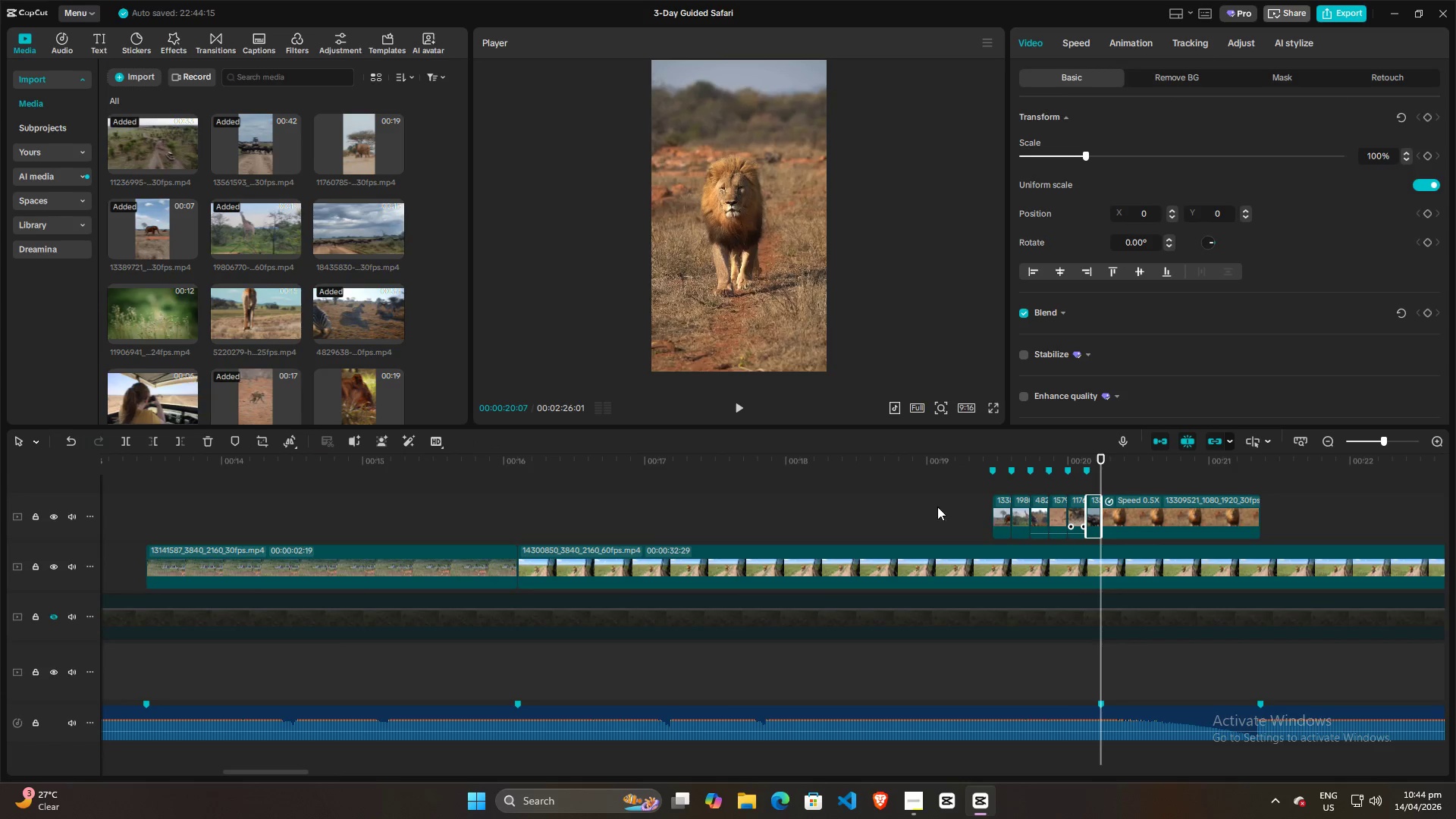 
left_click([930, 507])
 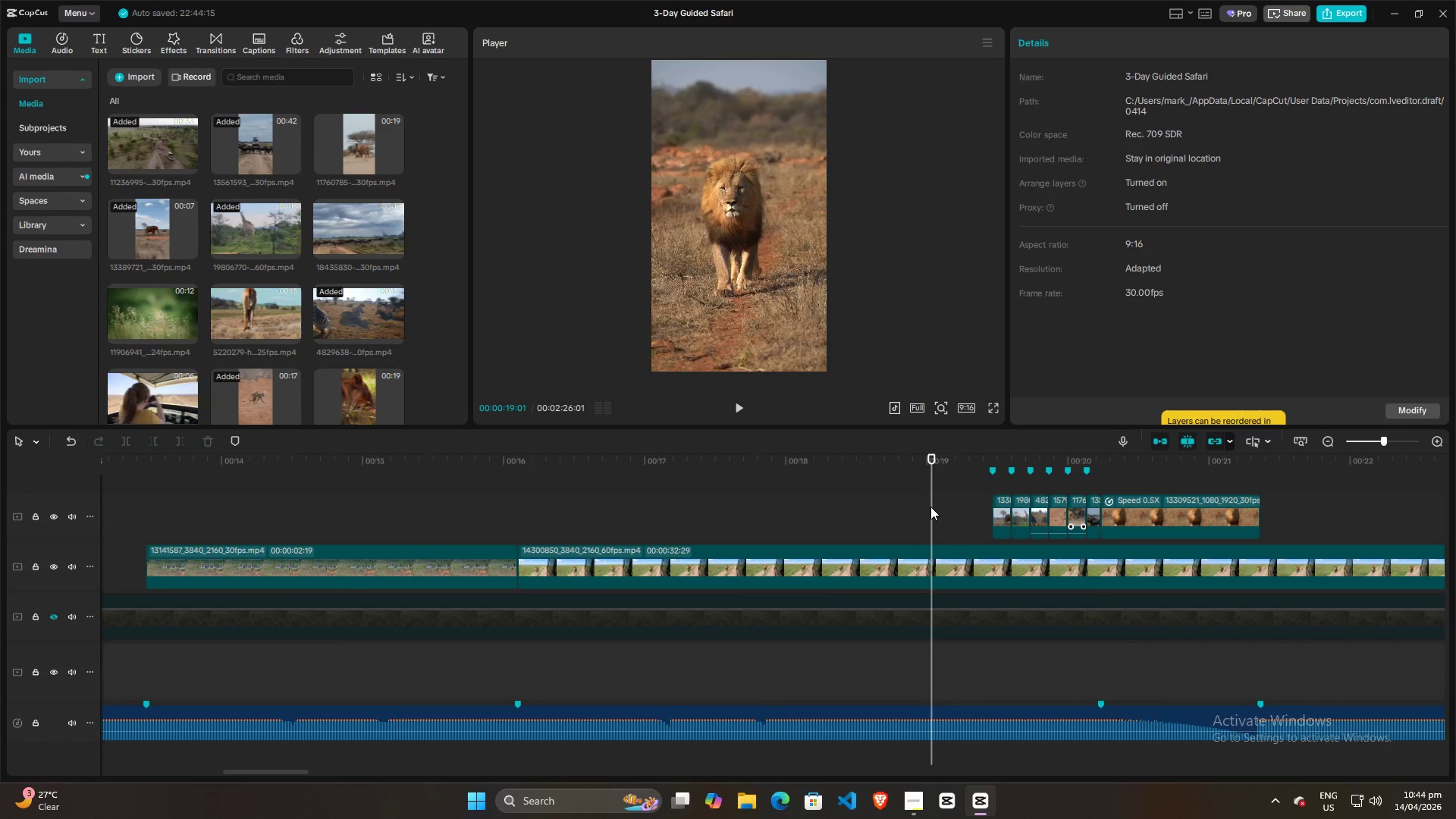 
key(Space)
 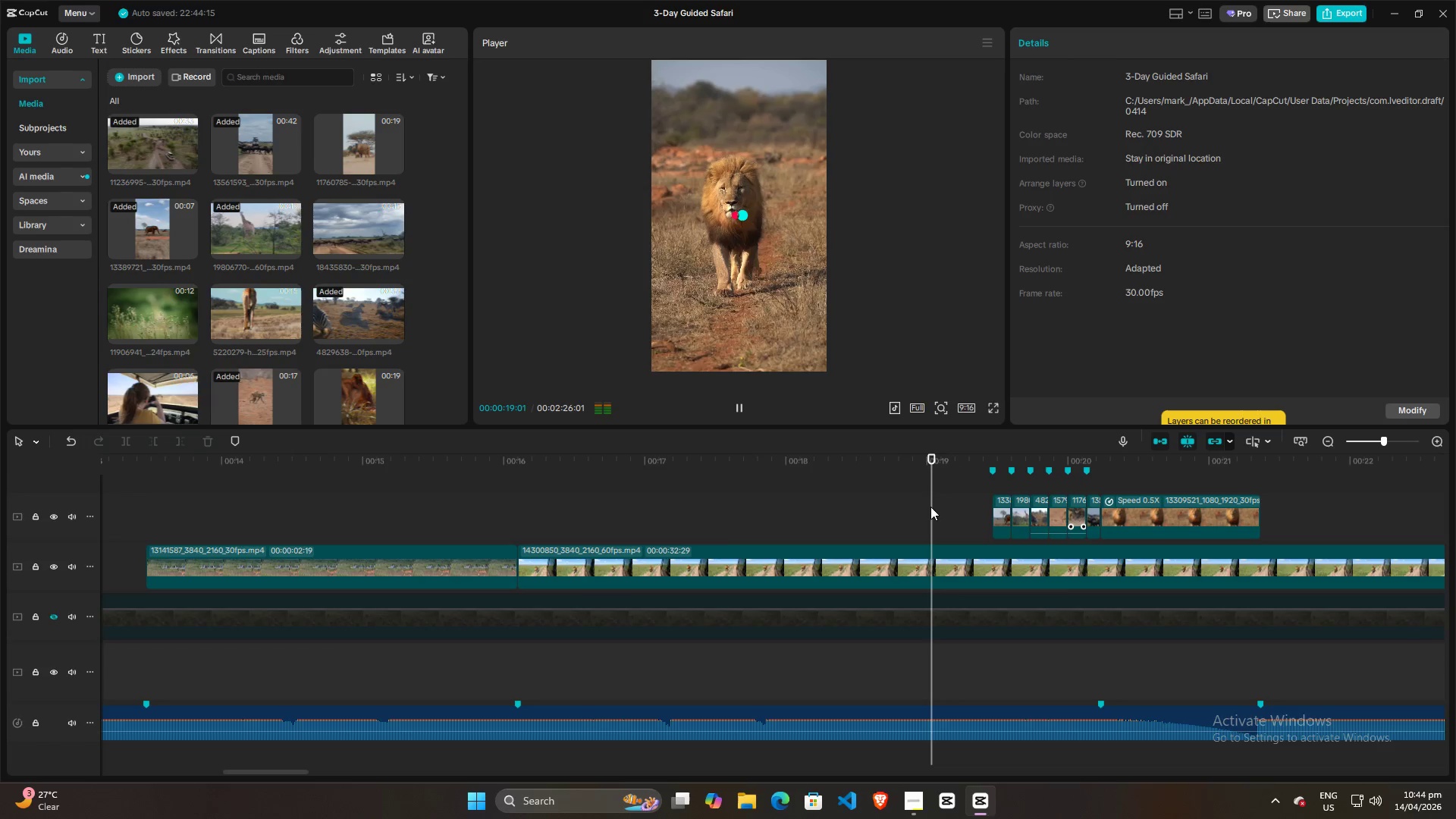 
key(Space)
 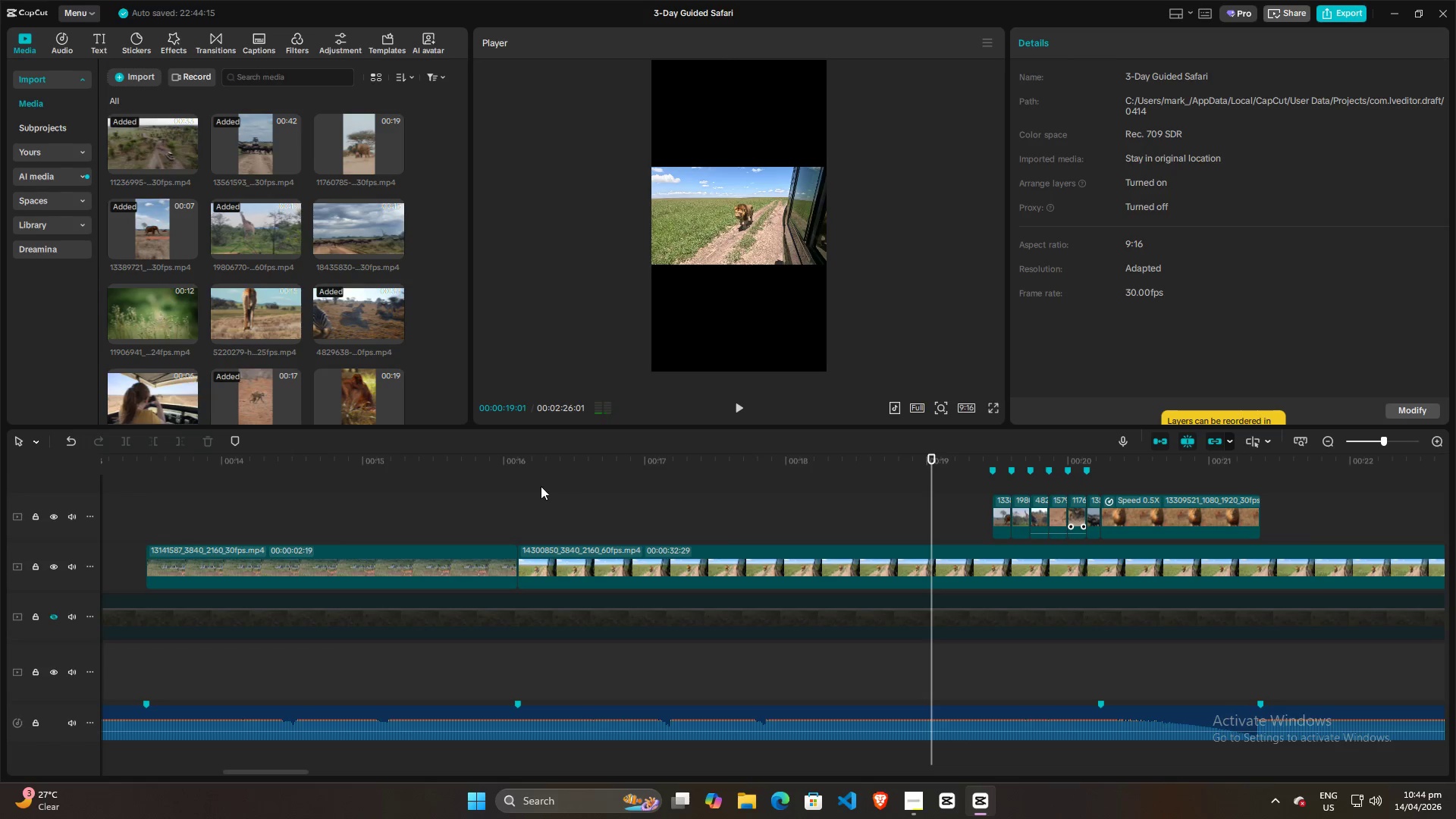 
left_click([438, 495])
 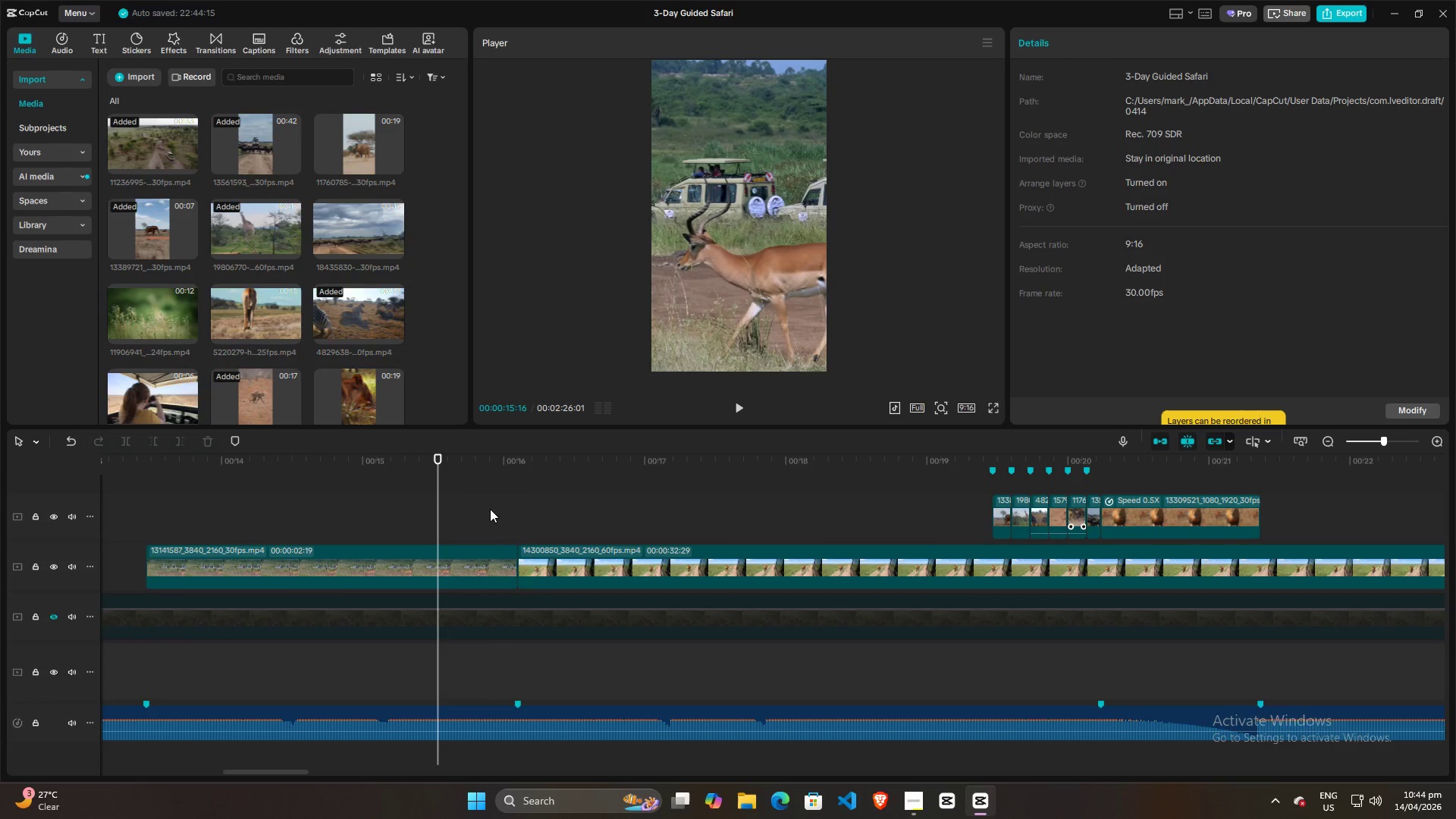 
hold_key(key=ControlLeft, duration=1.23)
scroll: coordinate [474, 497], scroll_direction: down, amount: 15.0
 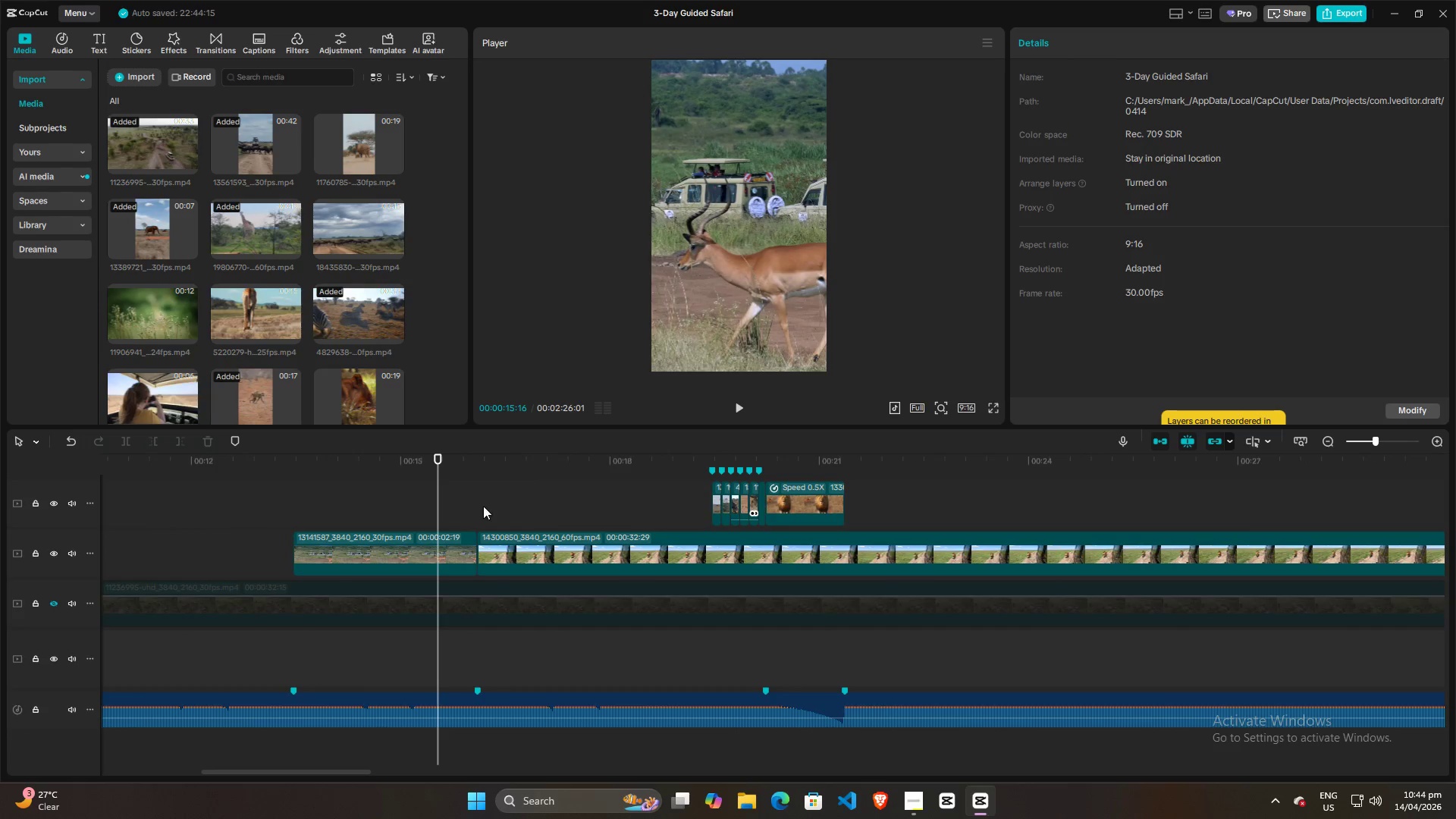 
hold_key(key=ControlLeft, duration=1.01)
scroll: coordinate [491, 502], scroll_direction: down, amount: 14.0
 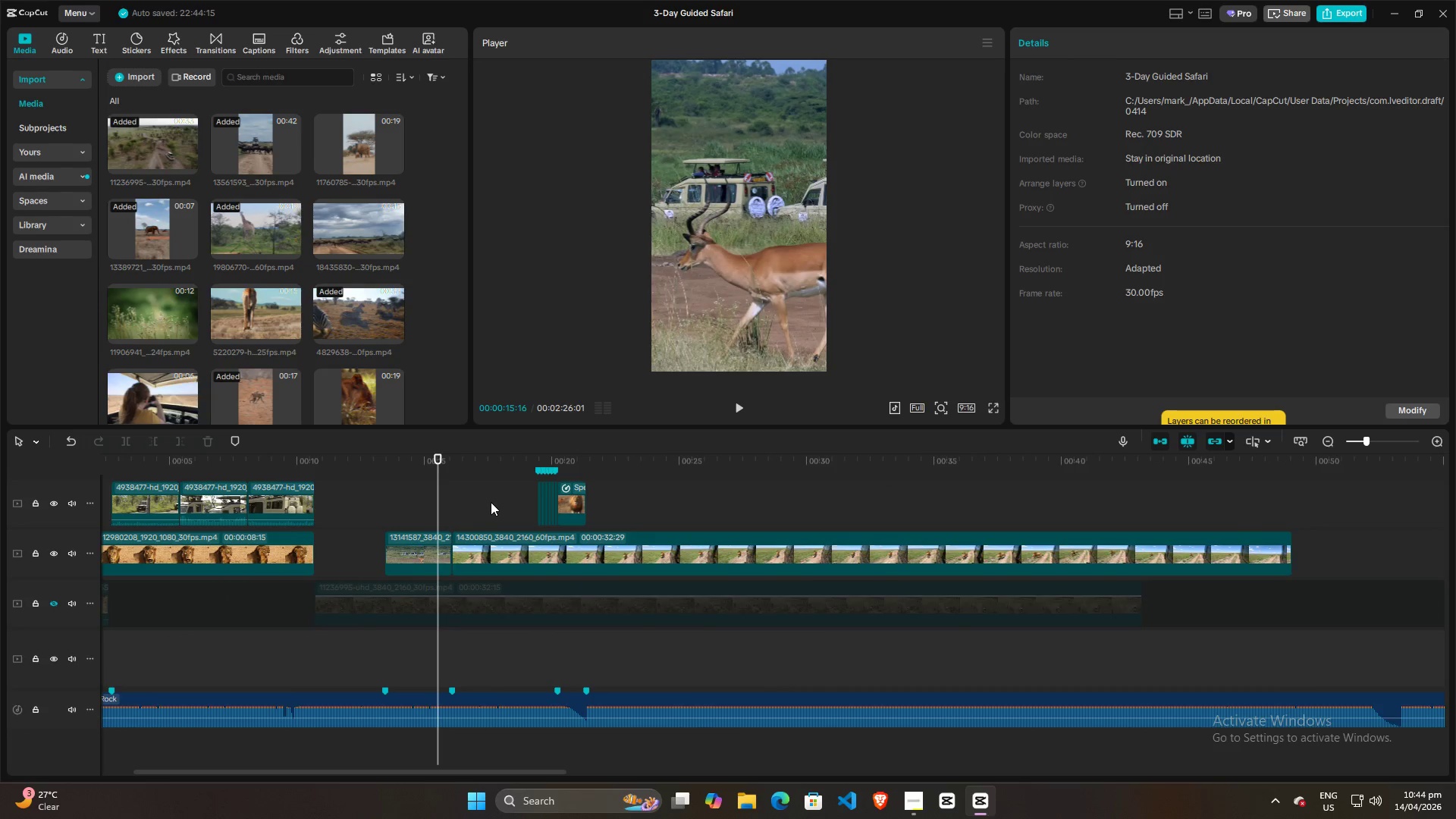 
key(Space)
 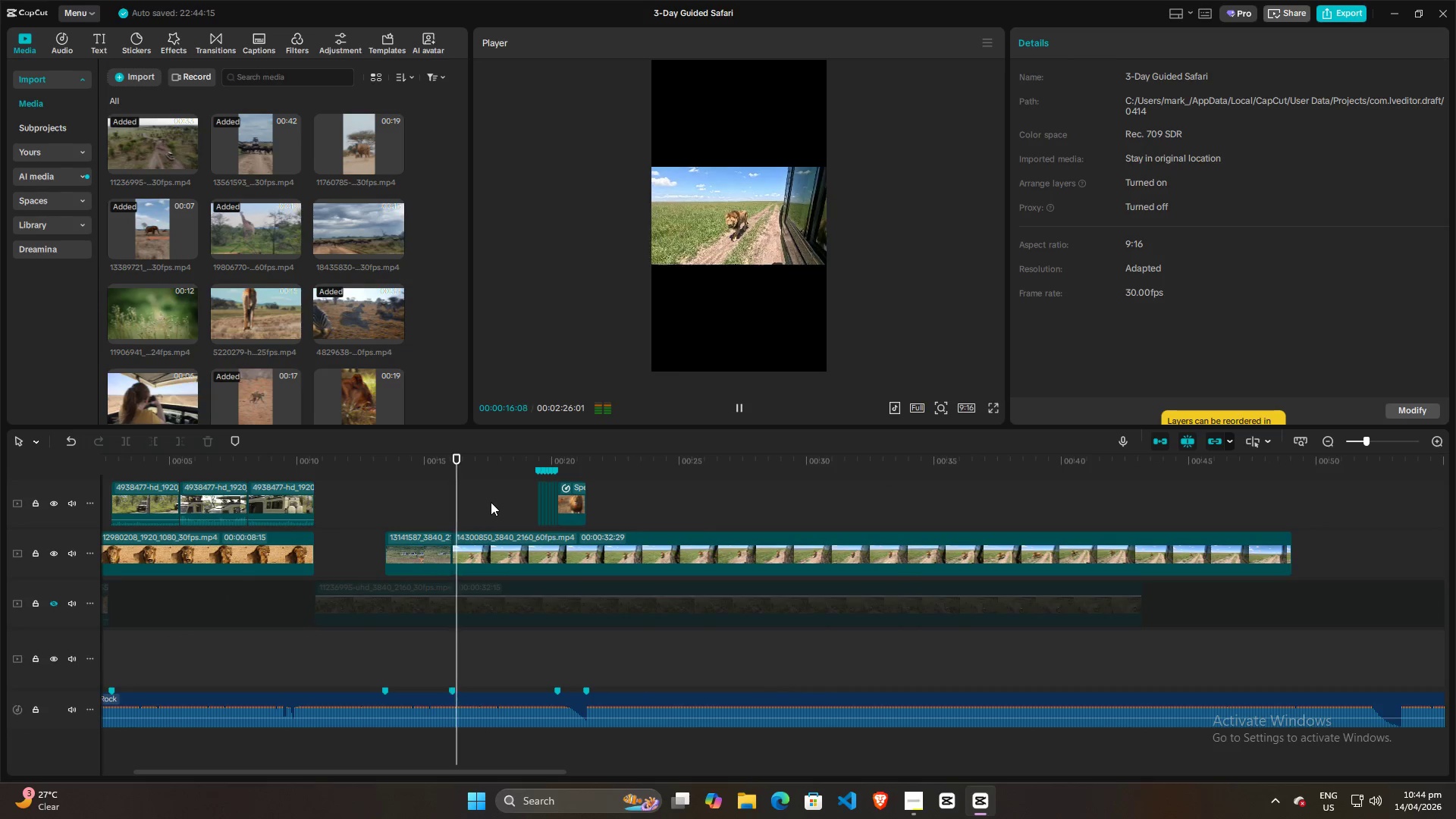 
key(Space)
 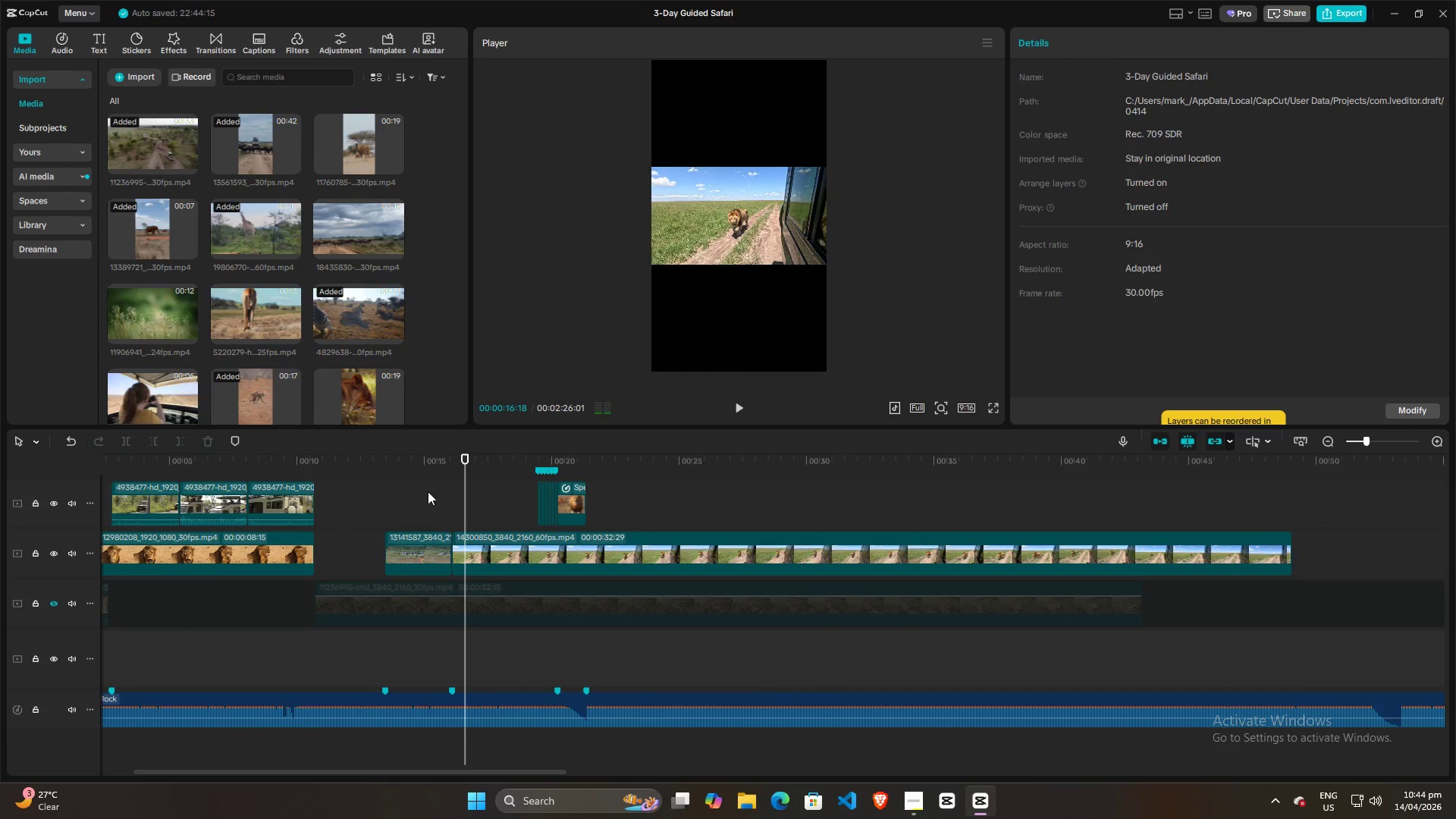 
left_click([428, 491])
 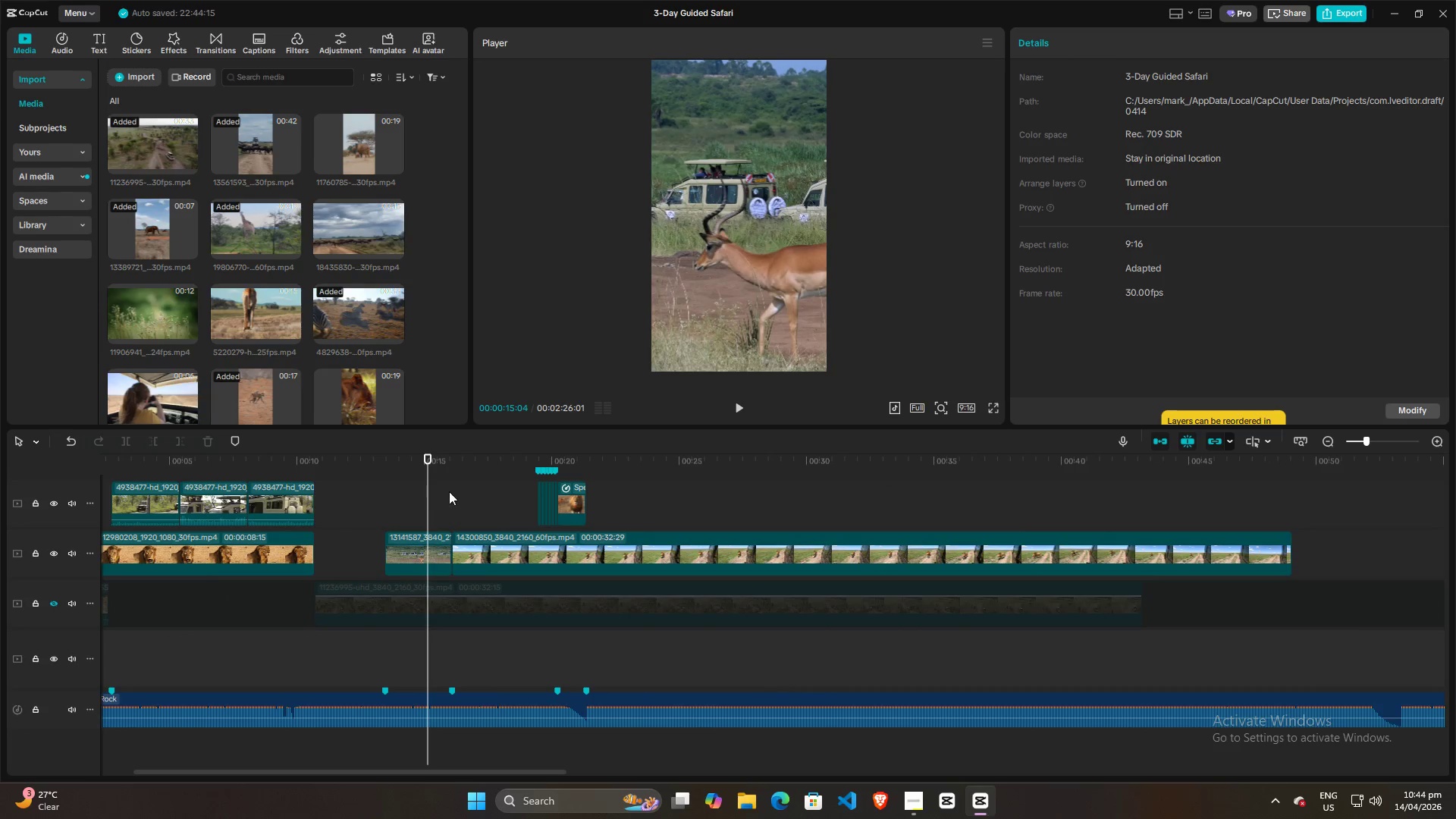 
key(Space)
 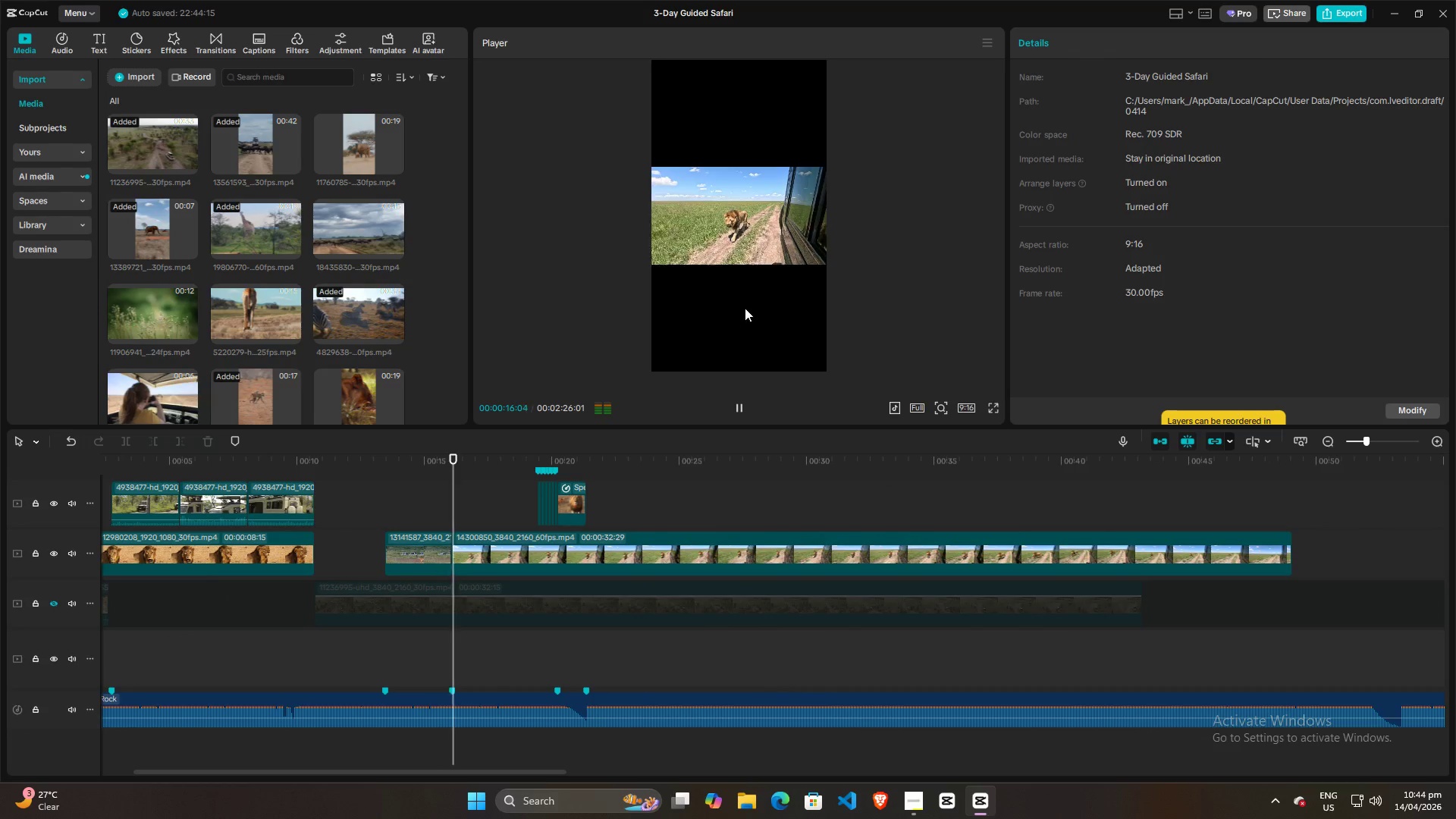 
key(Space)
 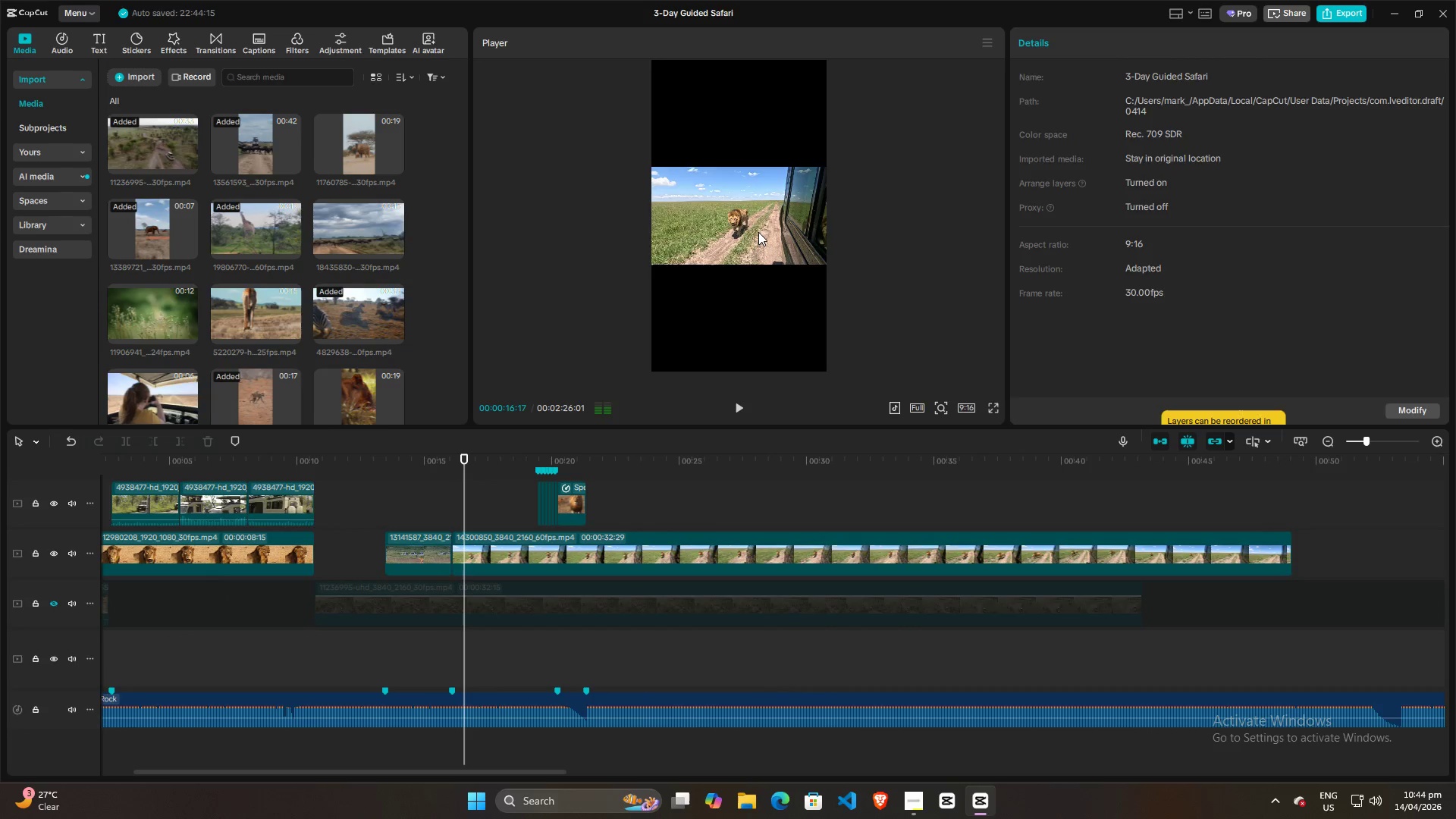 
left_click([758, 232])
 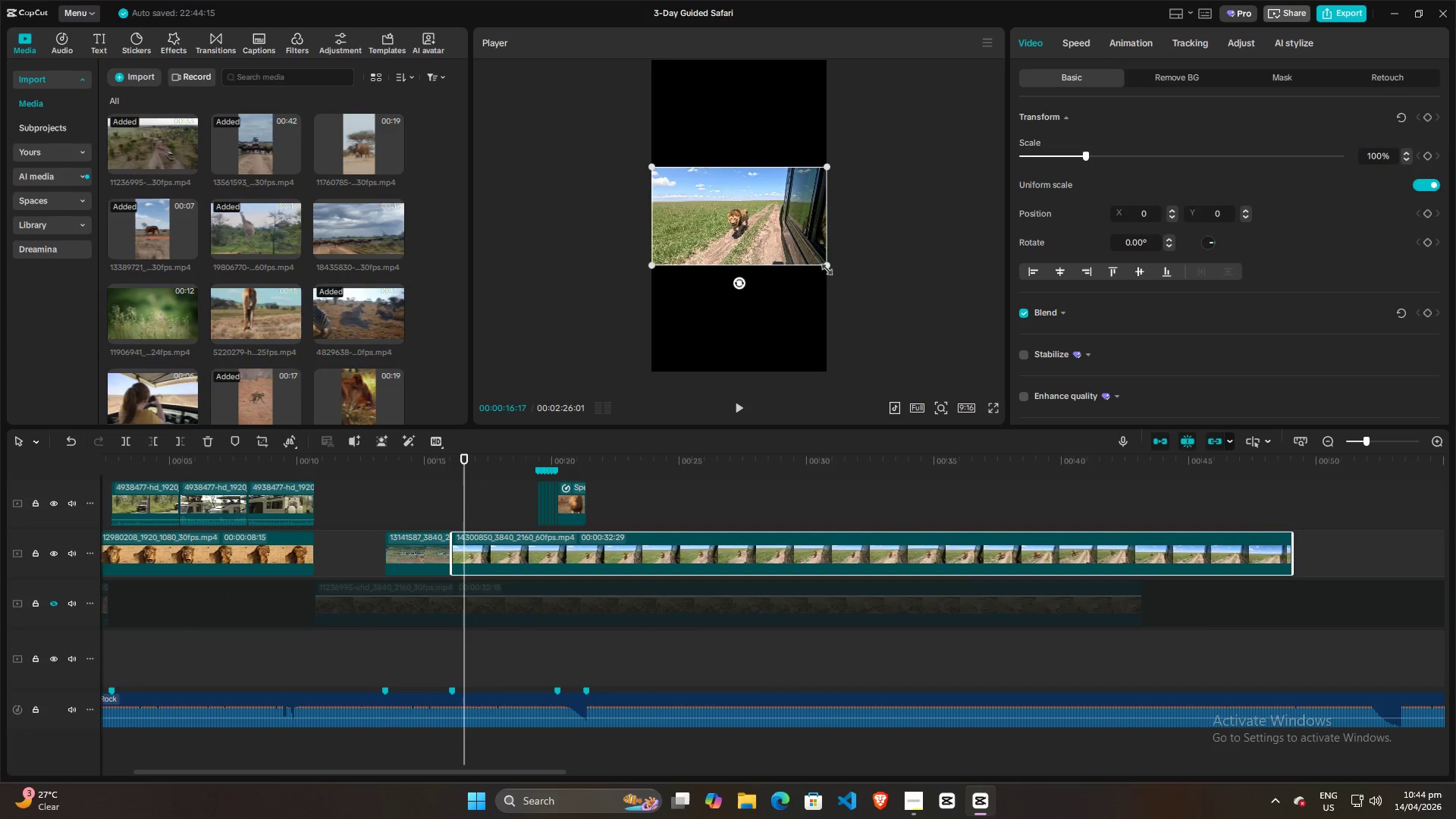 
left_click_drag(start_coordinate=[824, 267], to_coordinate=[1037, 538])
 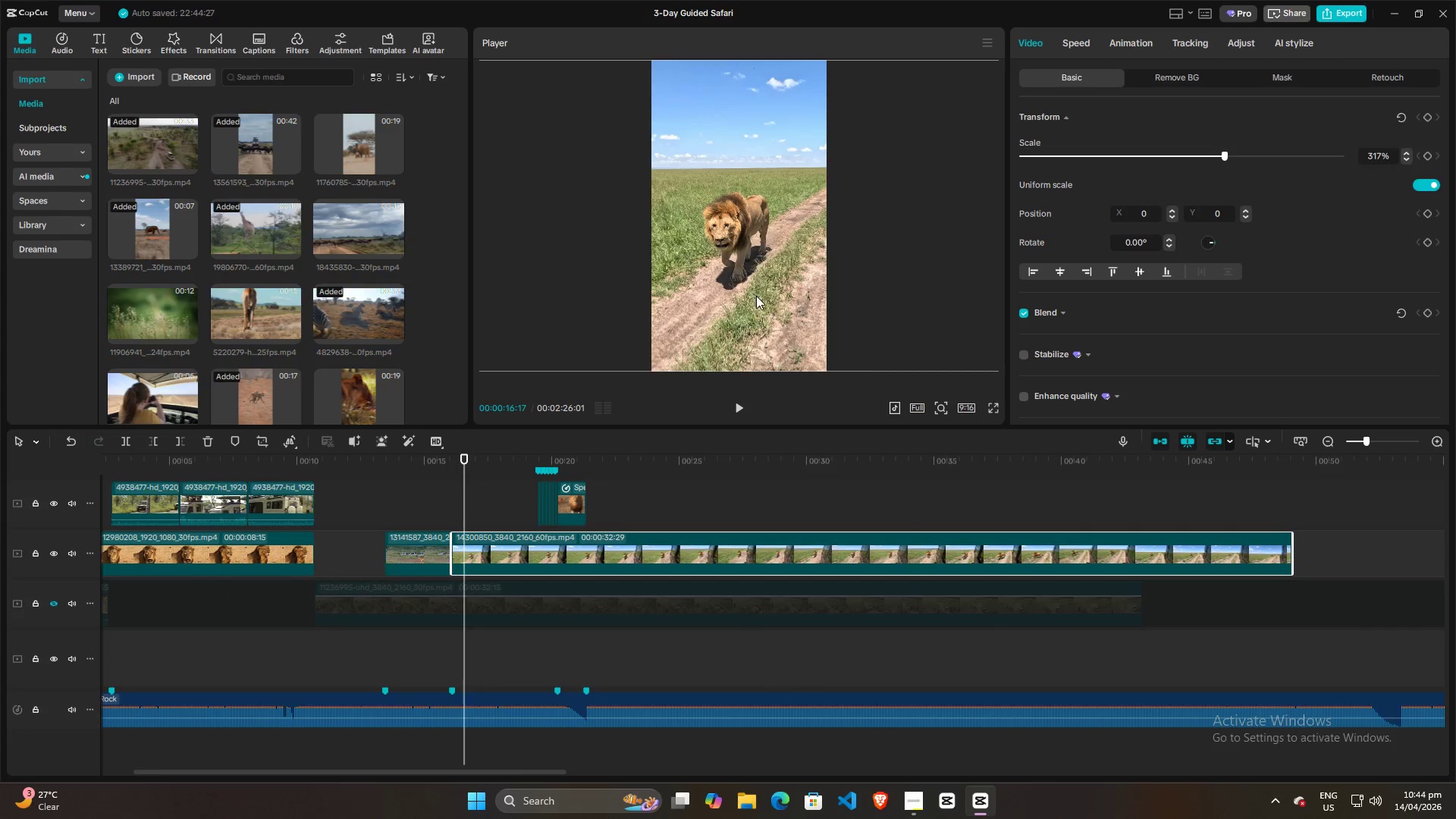 
left_click_drag(start_coordinate=[756, 296], to_coordinate=[720, 295])
 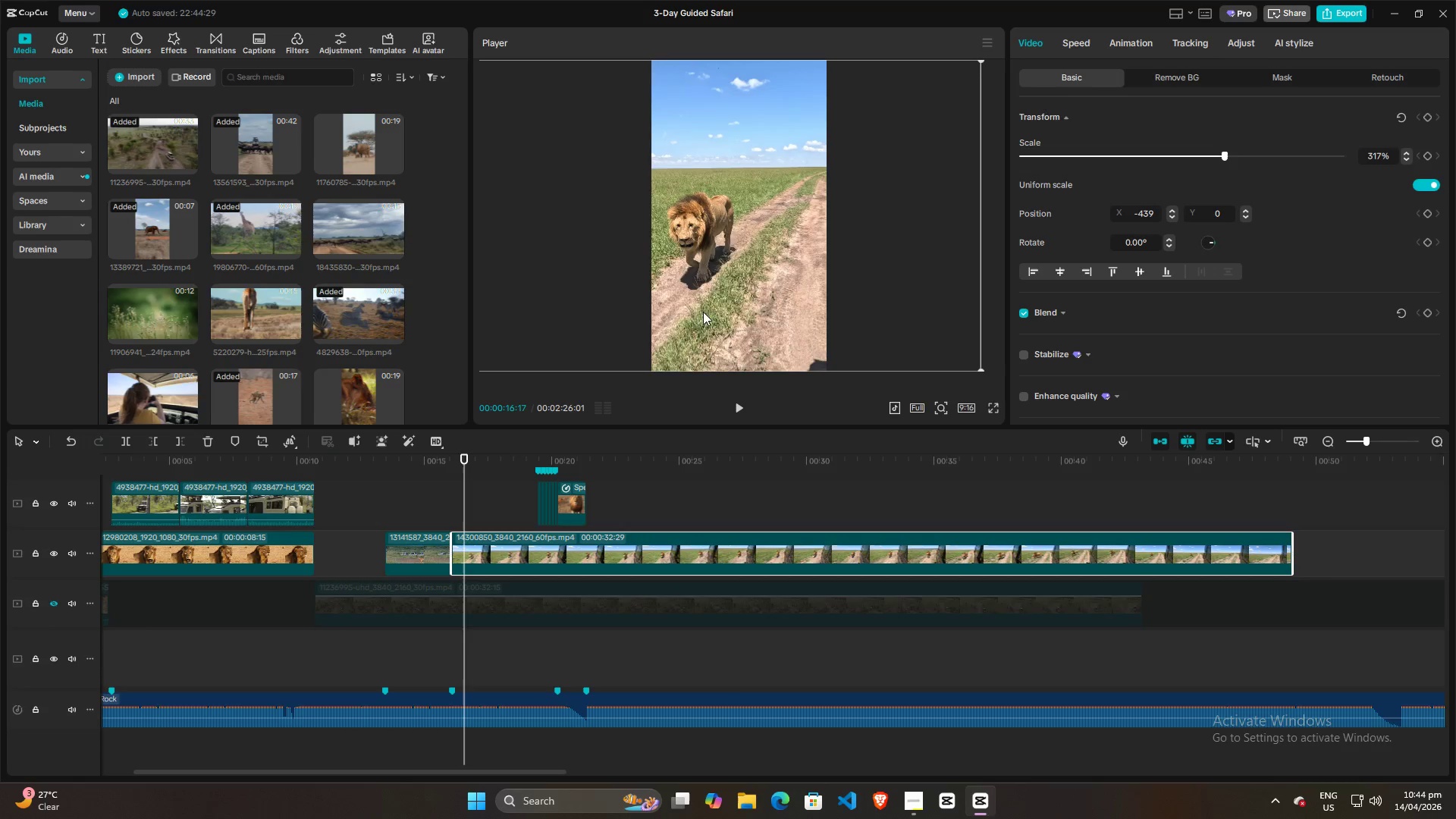 
key(Space)
 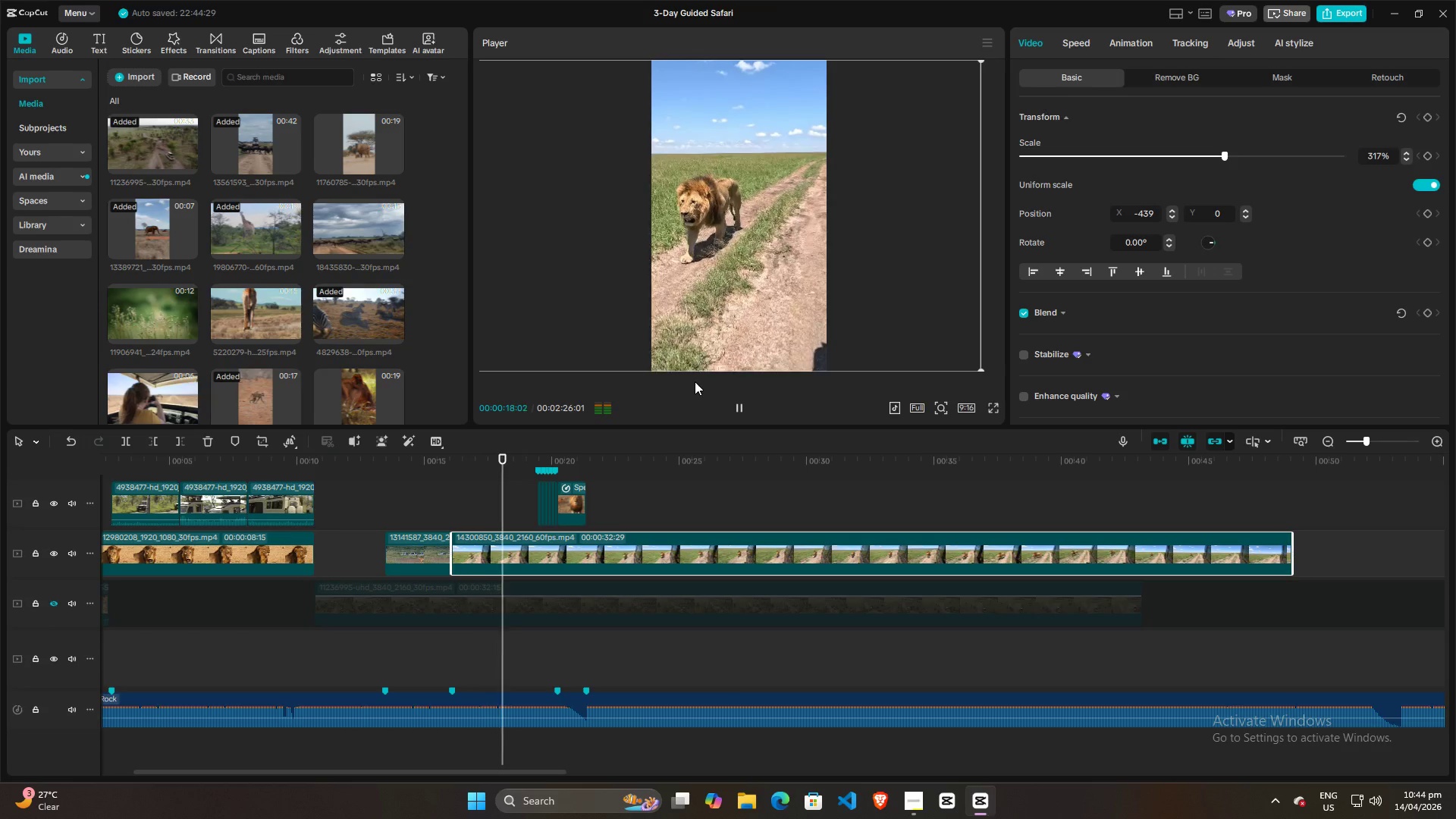 
key(Space)
 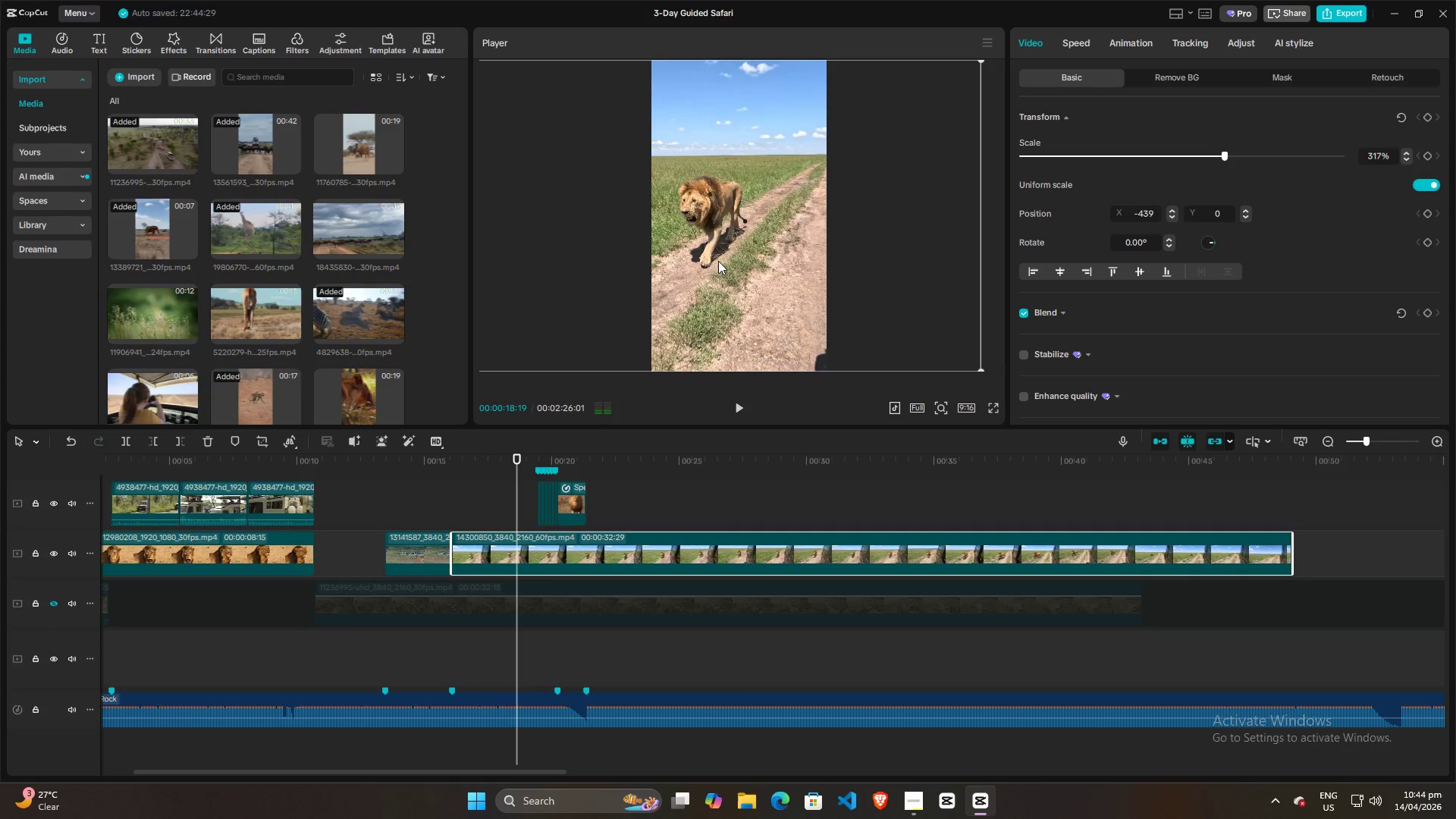 
left_click_drag(start_coordinate=[715, 259], to_coordinate=[789, 264])
 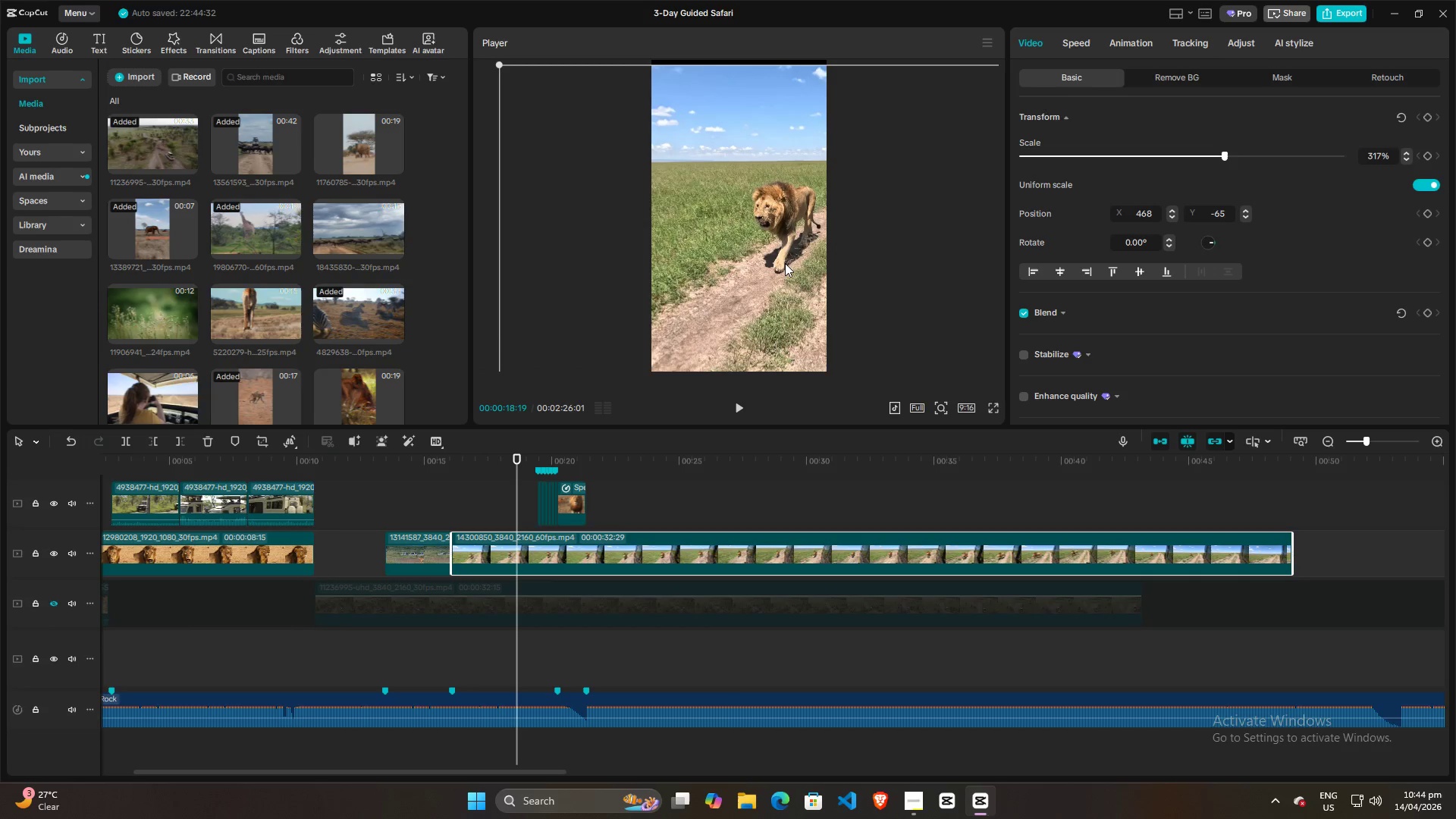 
left_click_drag(start_coordinate=[785, 263], to_coordinate=[734, 263])
 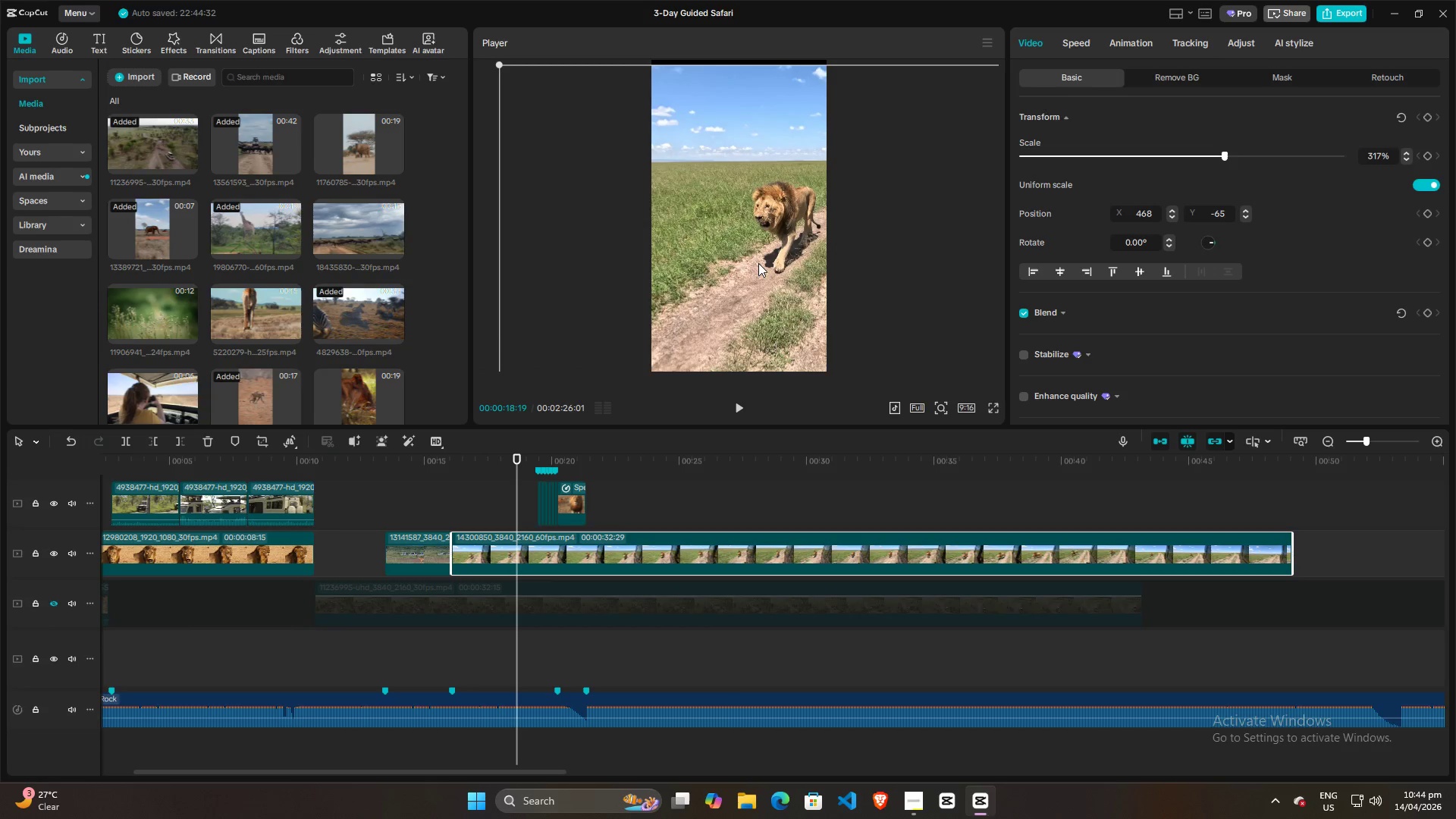 
left_click_drag(start_coordinate=[758, 263], to_coordinate=[745, 263])
 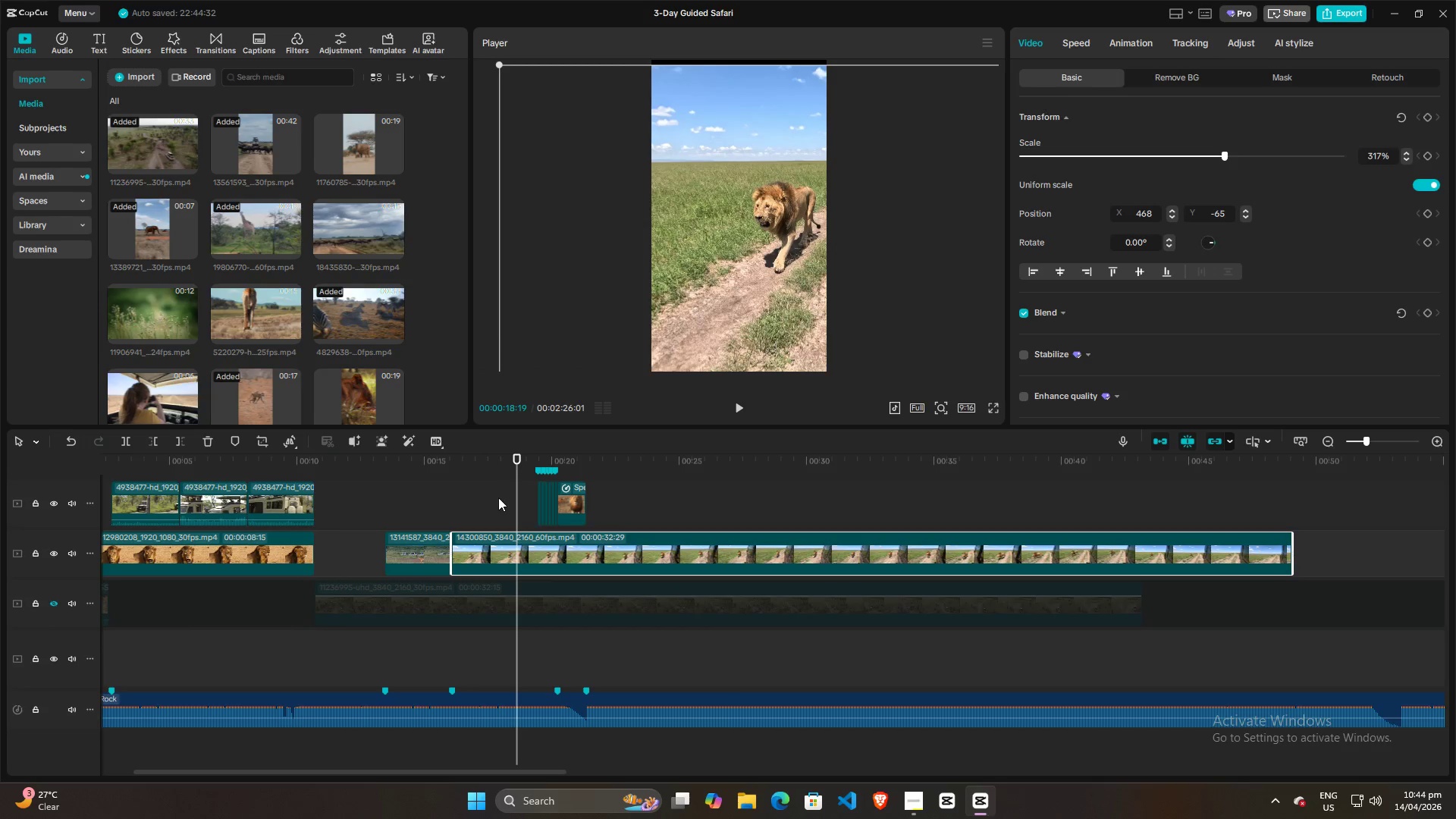 
left_click([491, 497])
 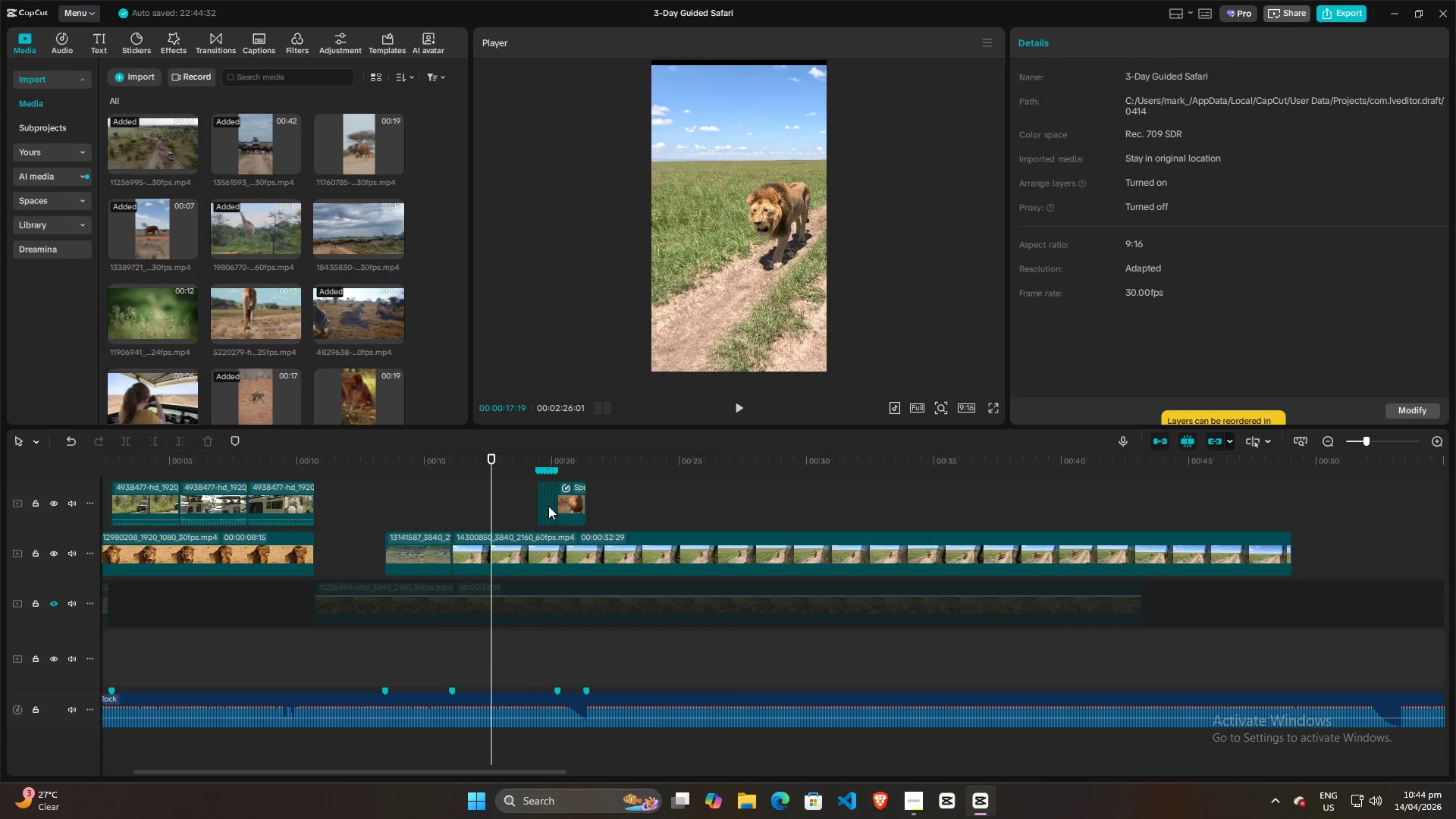 
left_click([499, 544])
 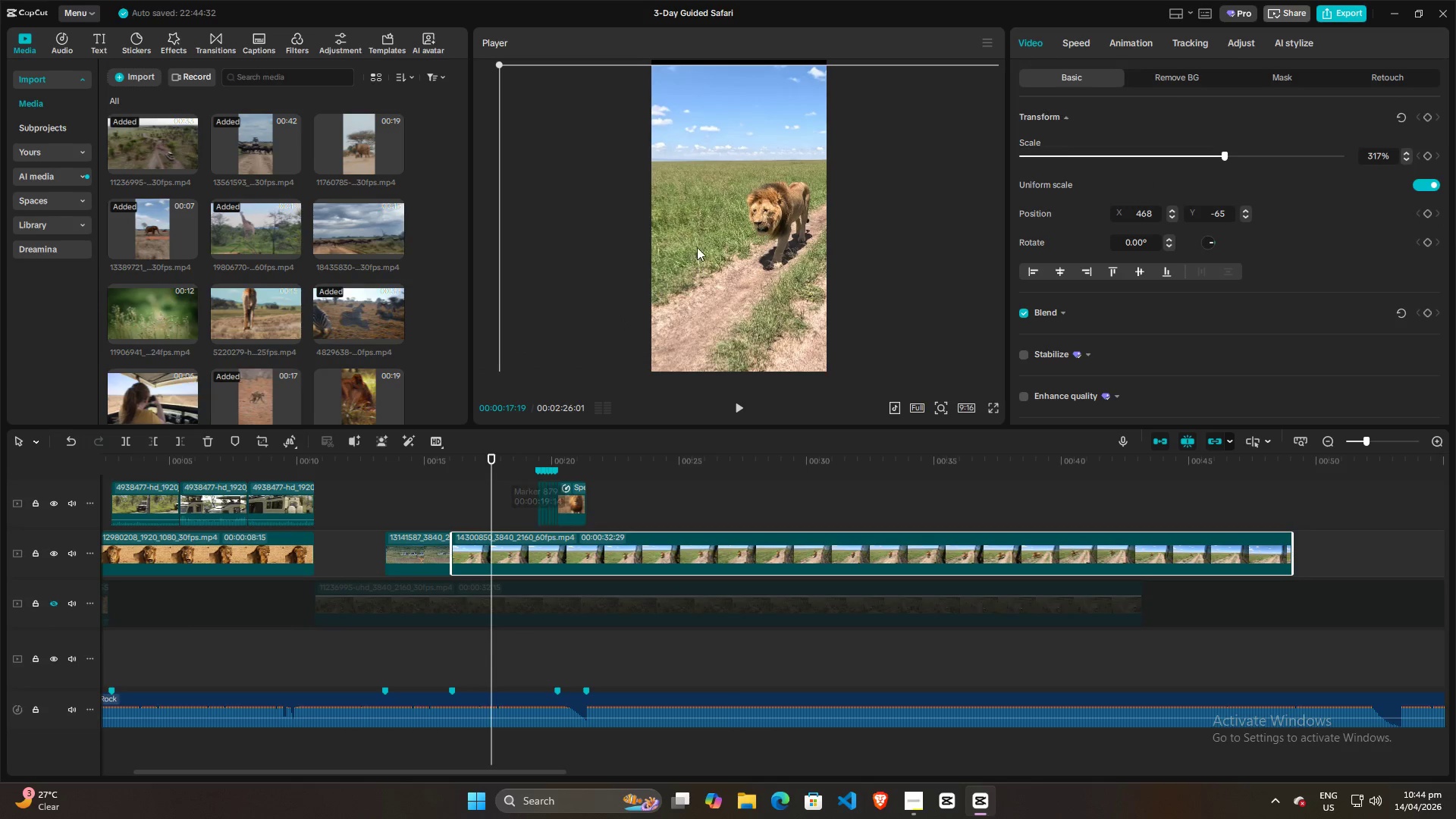 
left_click_drag(start_coordinate=[739, 238], to_coordinate=[664, 238])
 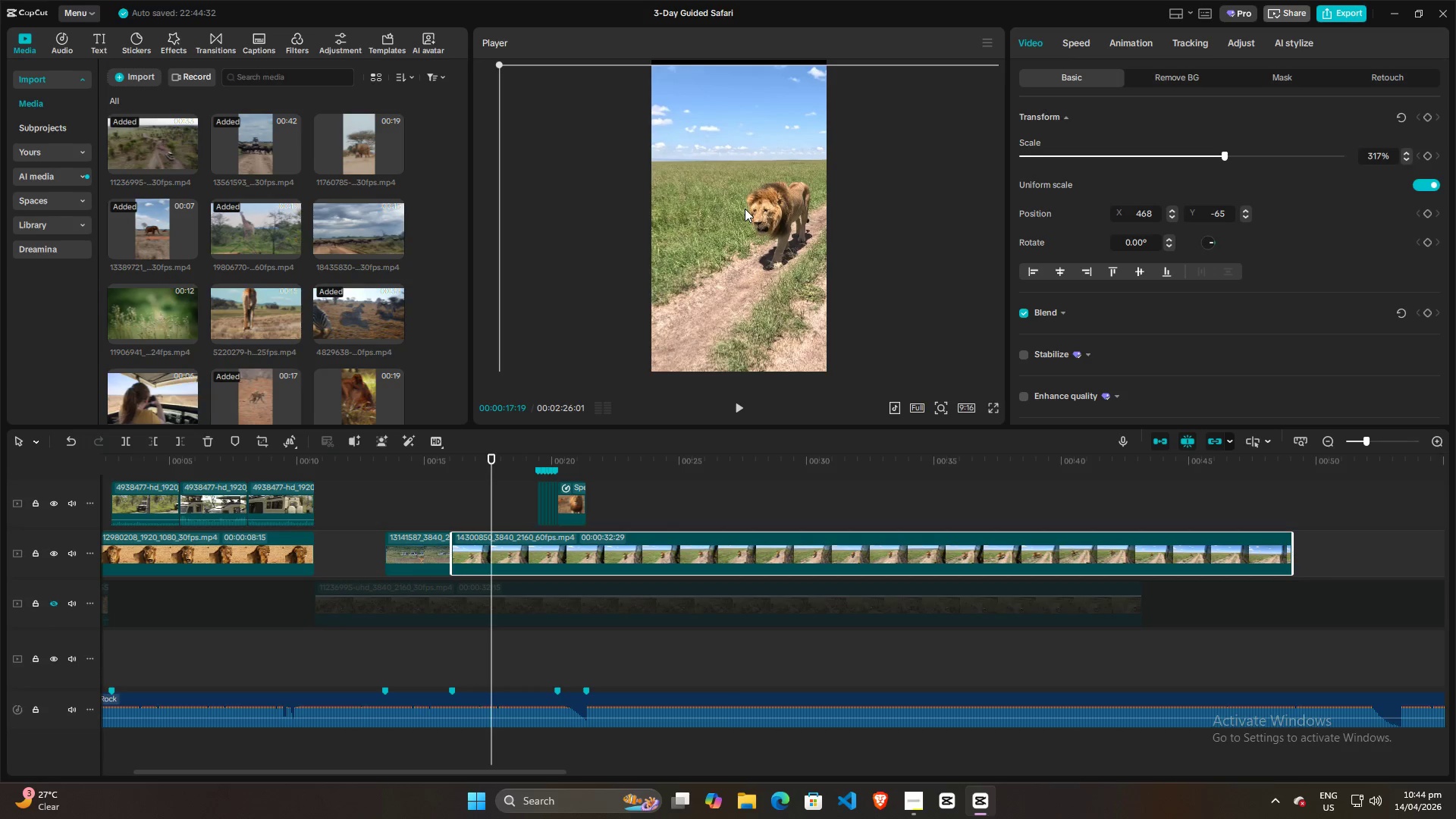 
left_click_drag(start_coordinate=[745, 209], to_coordinate=[709, 204])
 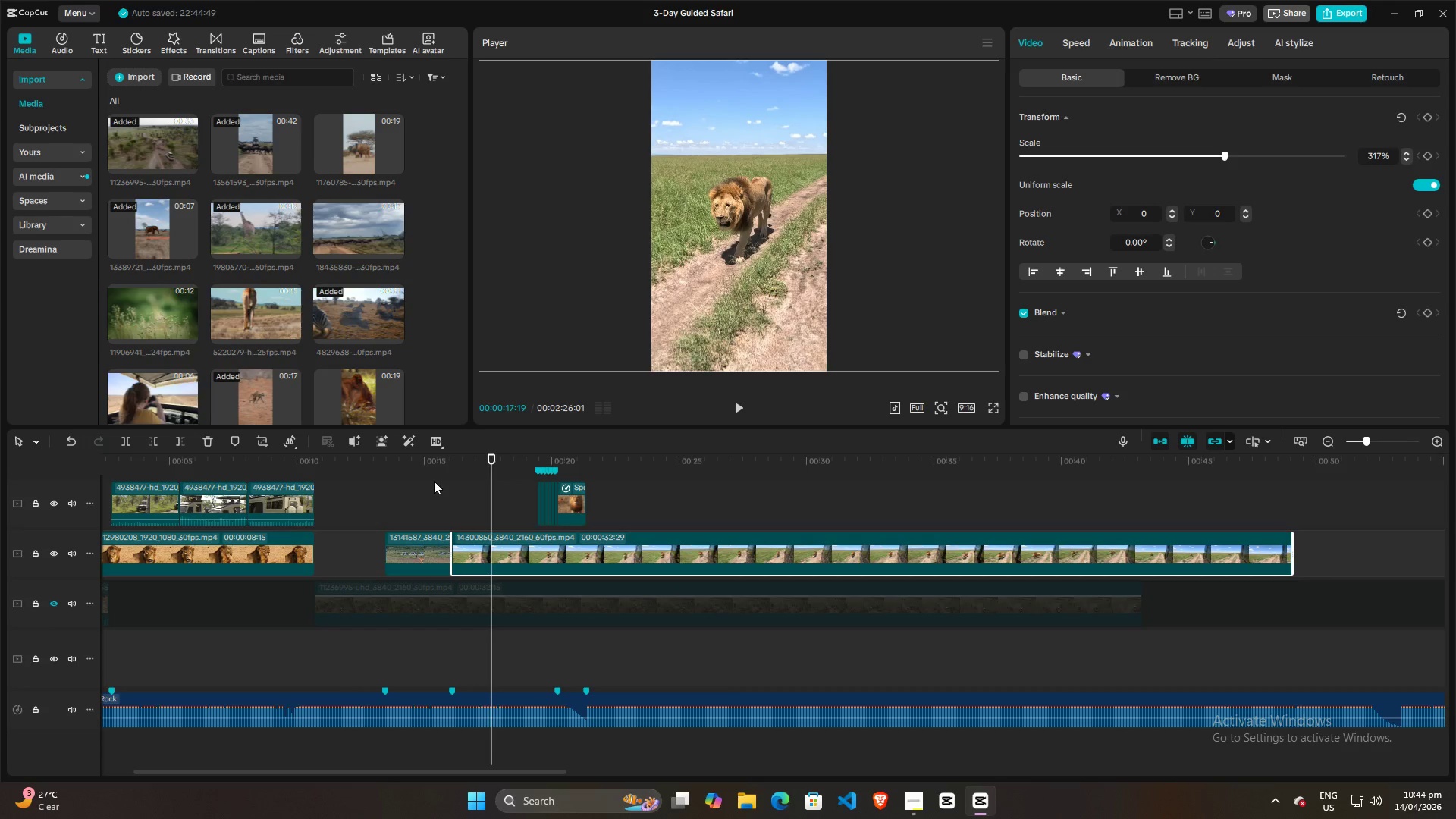 
left_click([421, 500])
 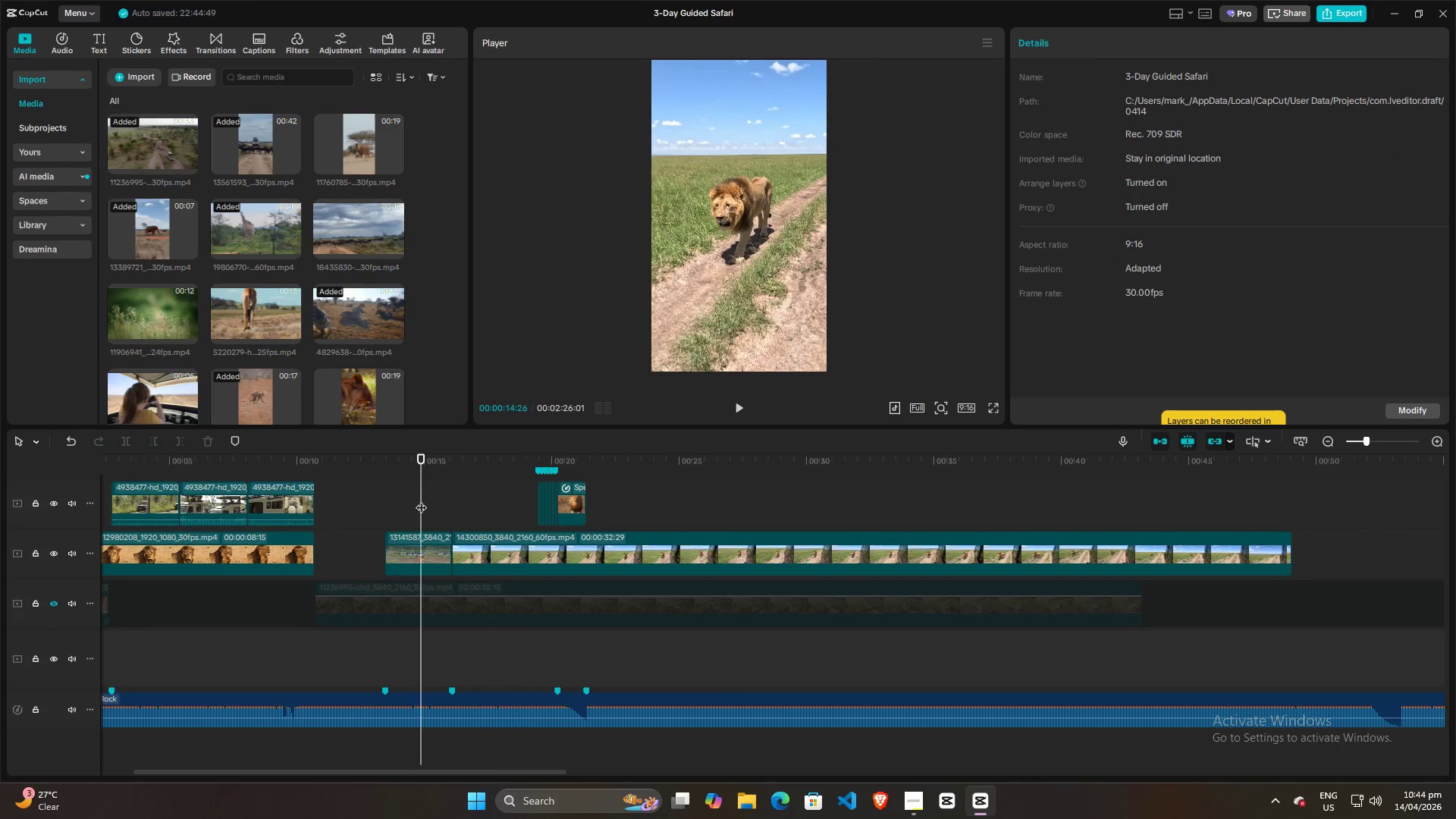 
key(Space)
 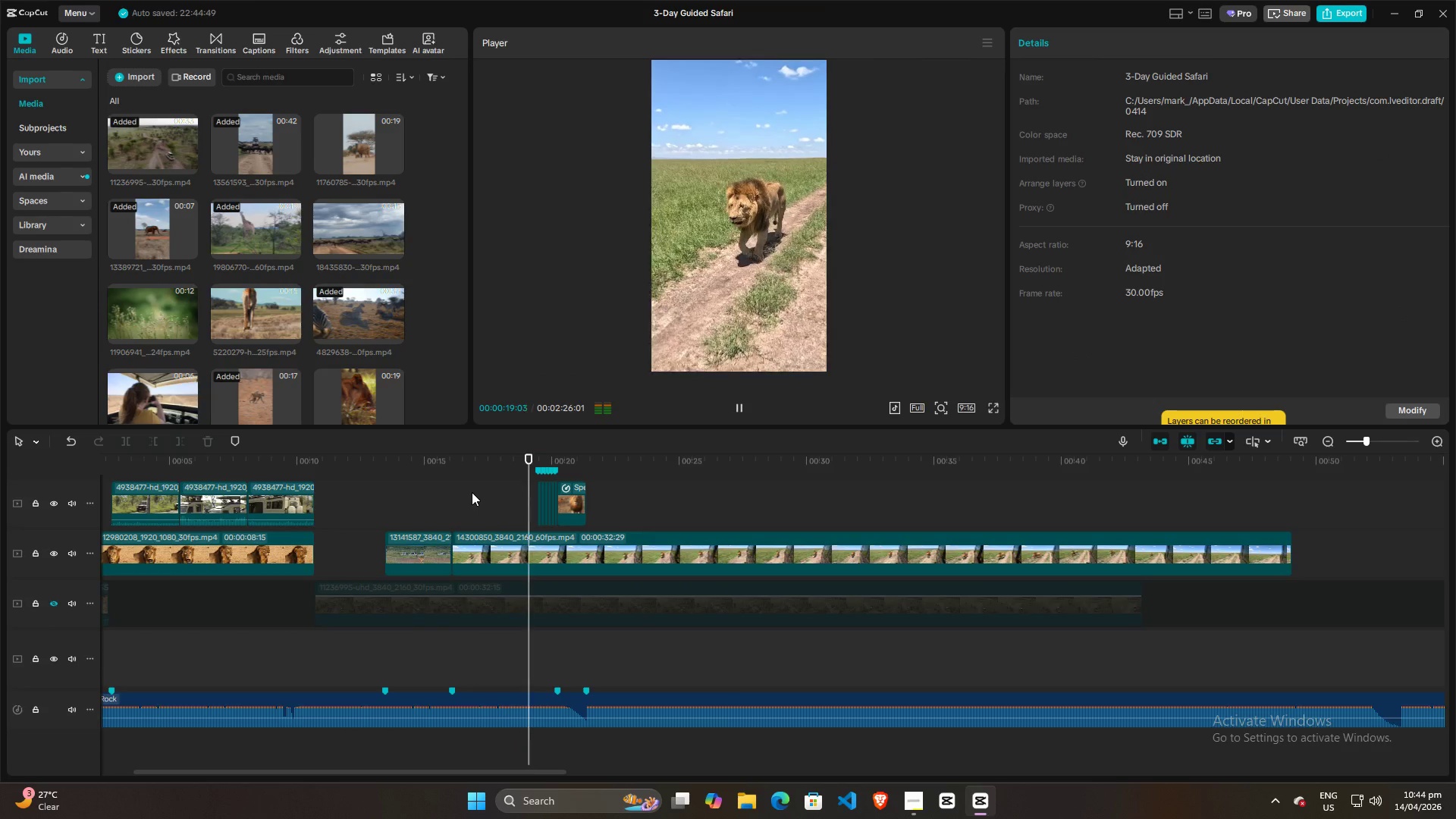 
wait(5.72)
 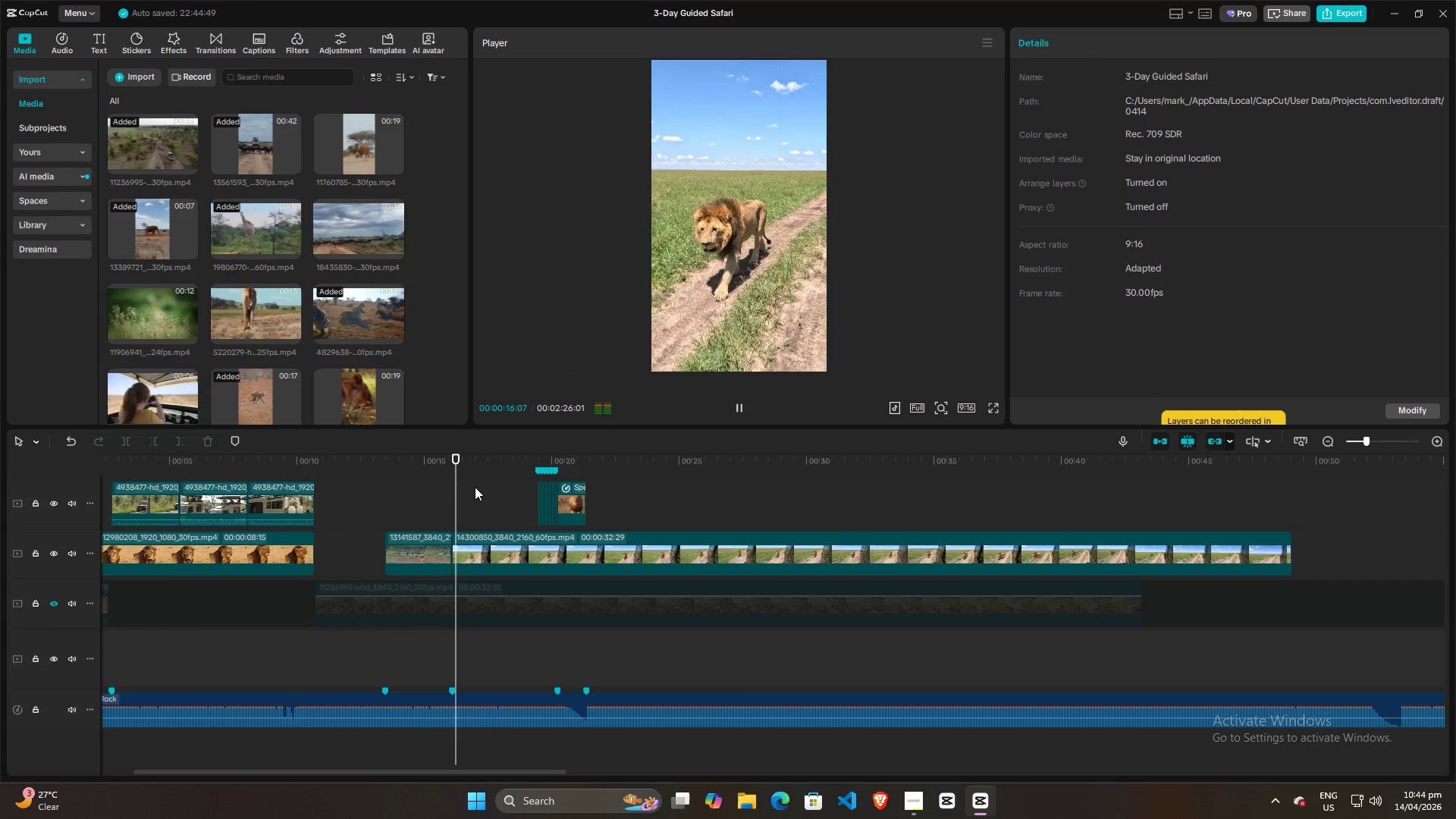 
key(Space)
 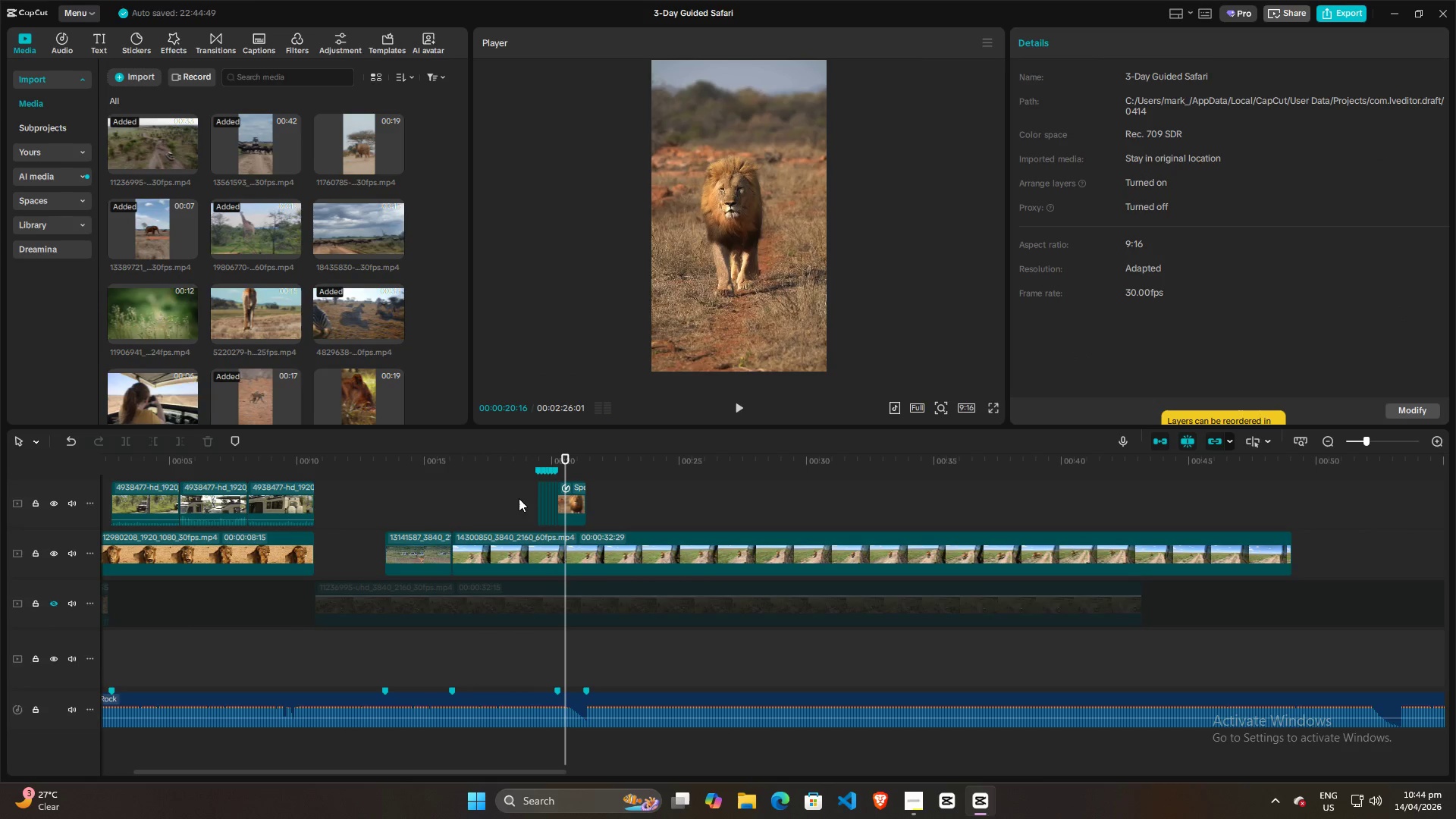 
left_click([475, 507])
 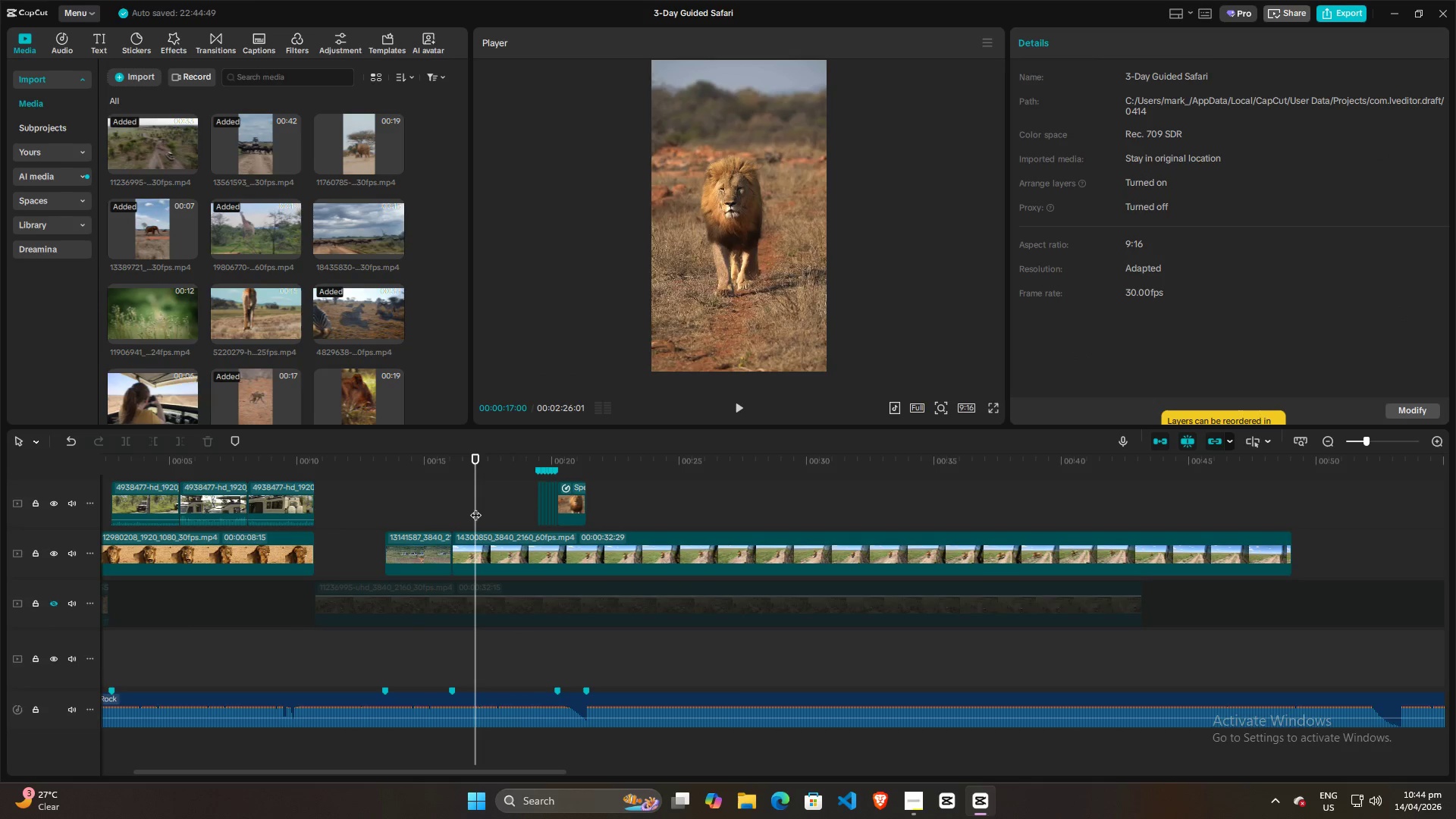 
key(Space)
 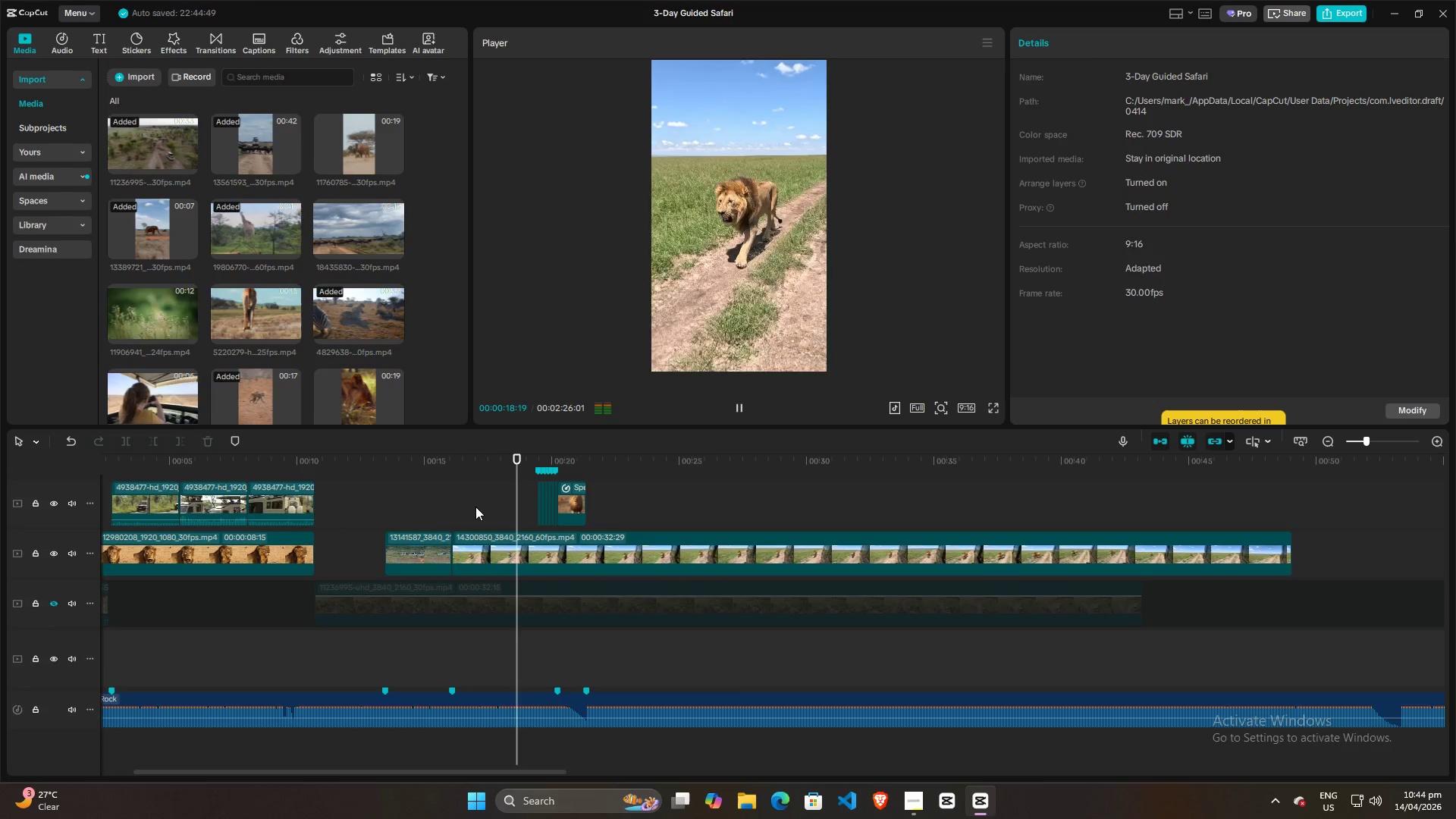 
key(Space)
 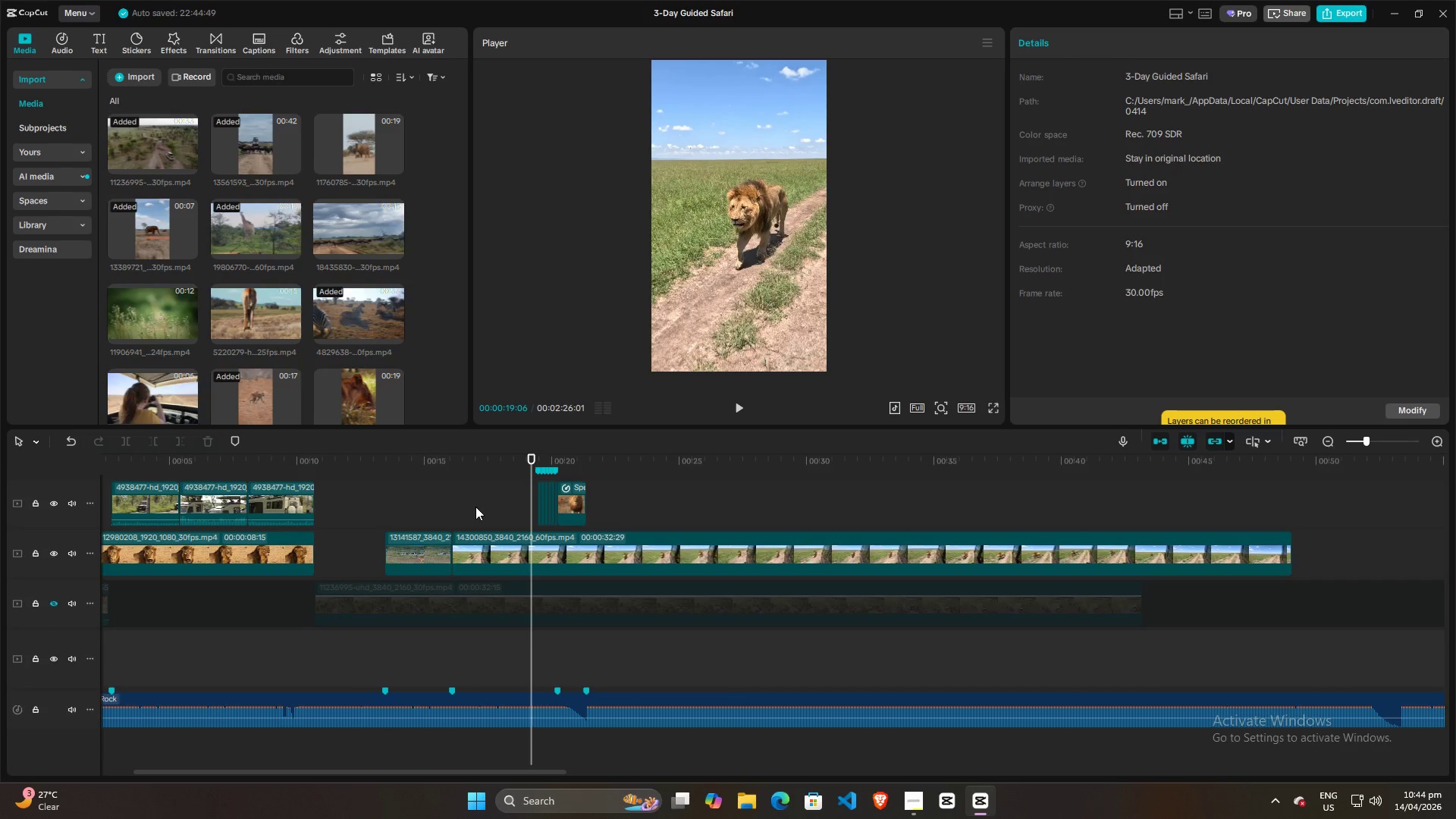 
key(Space)
 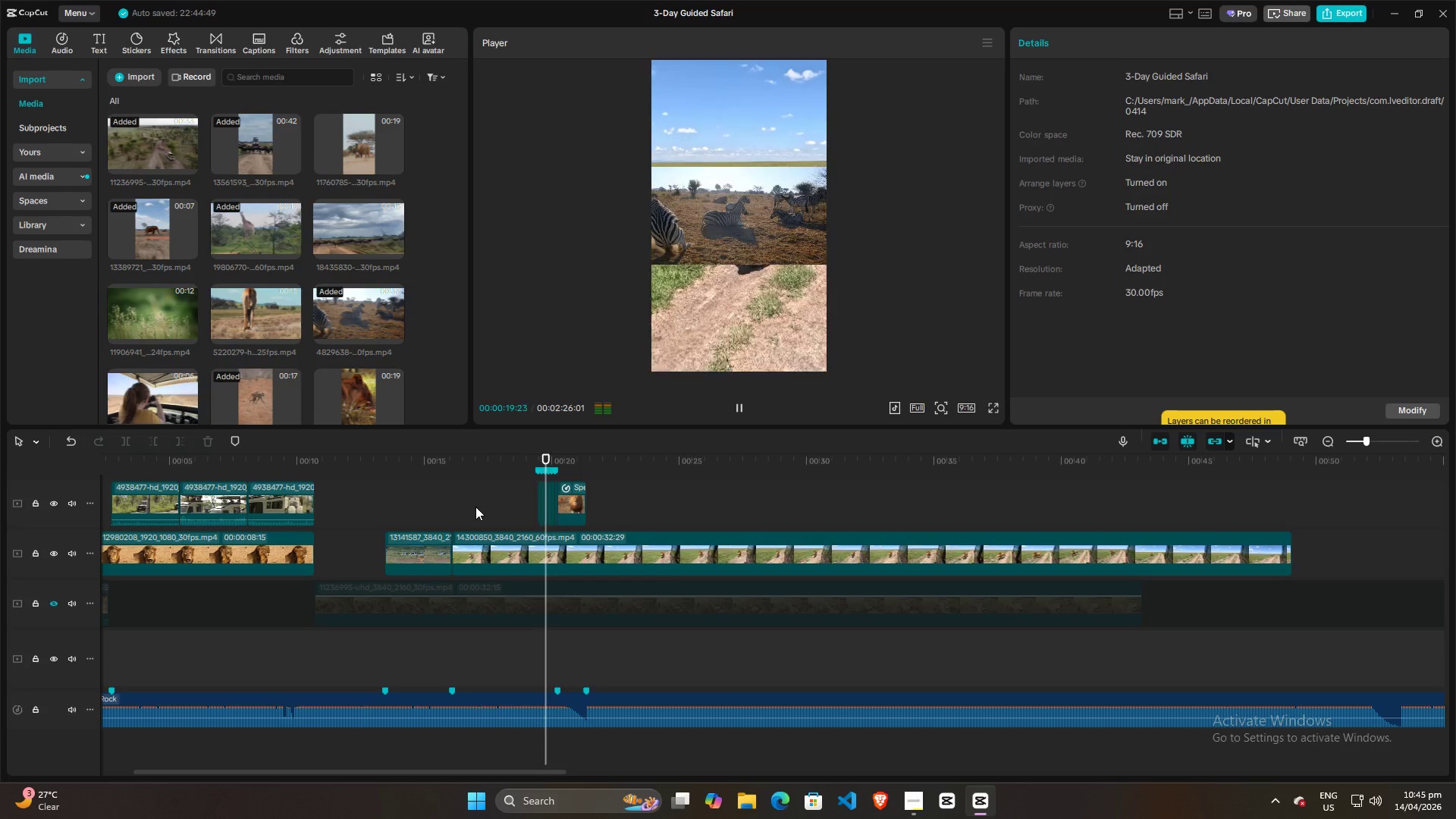 
key(Space)
 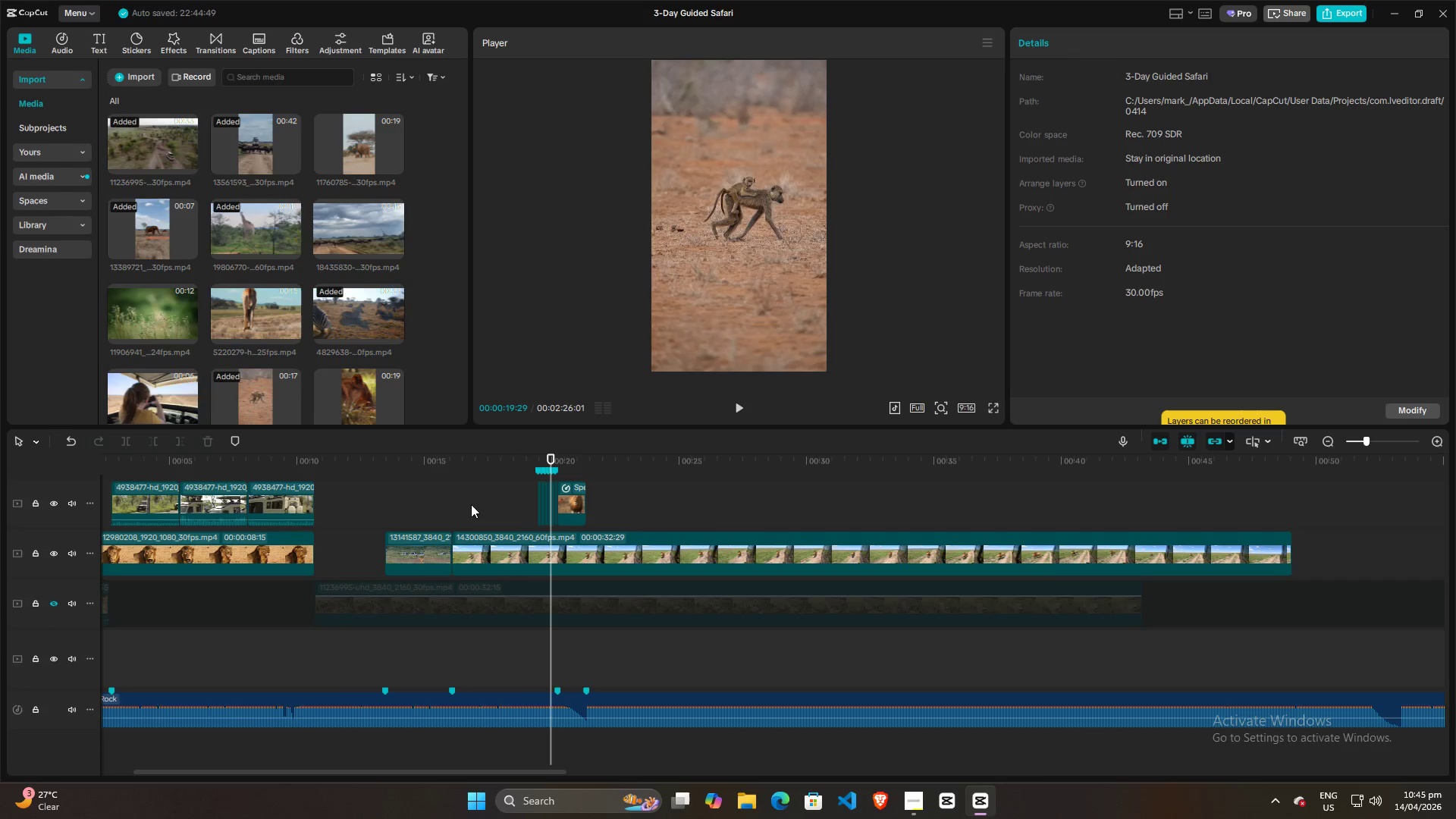 
left_click([430, 504])
 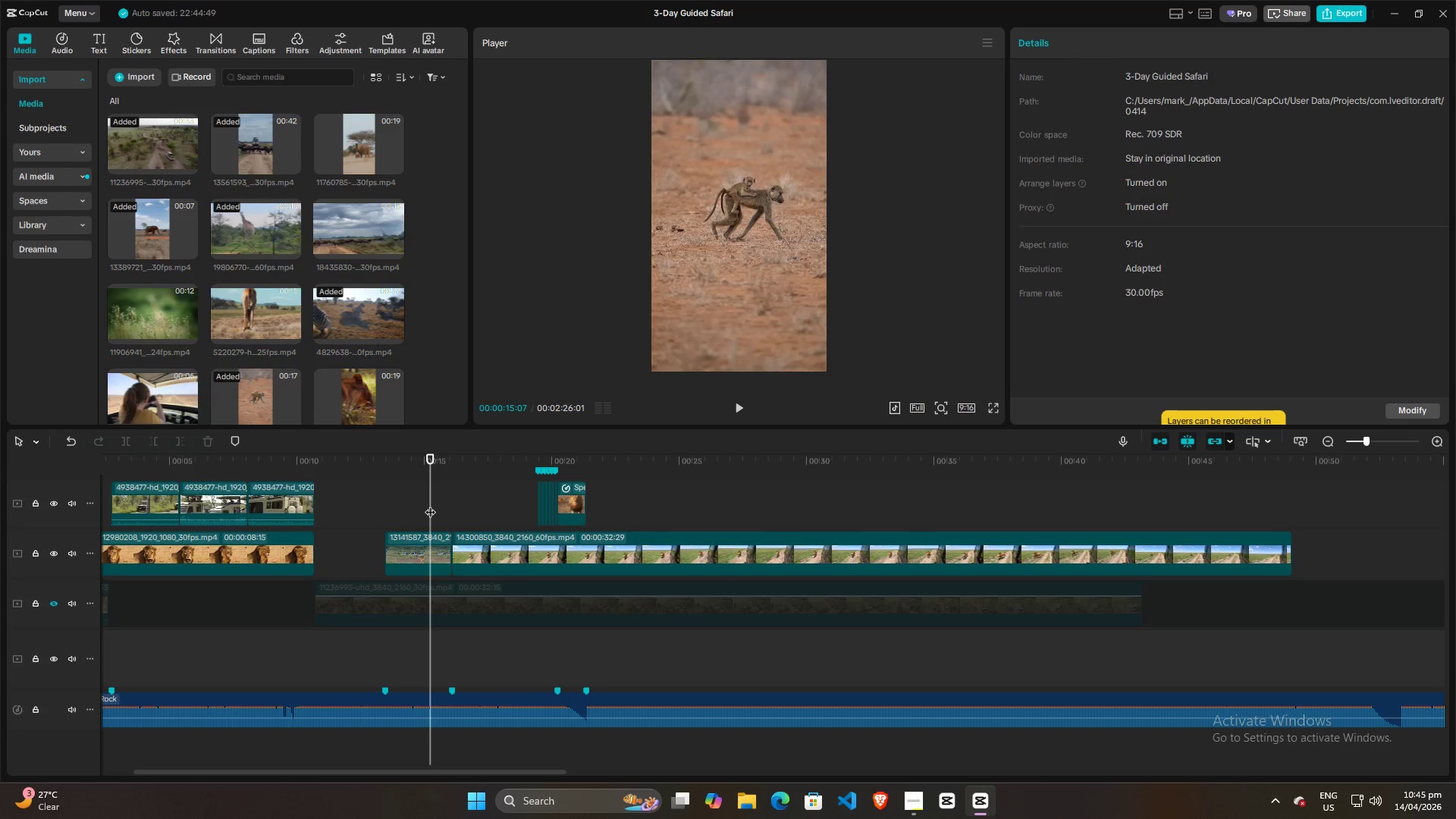 
key(Space)
 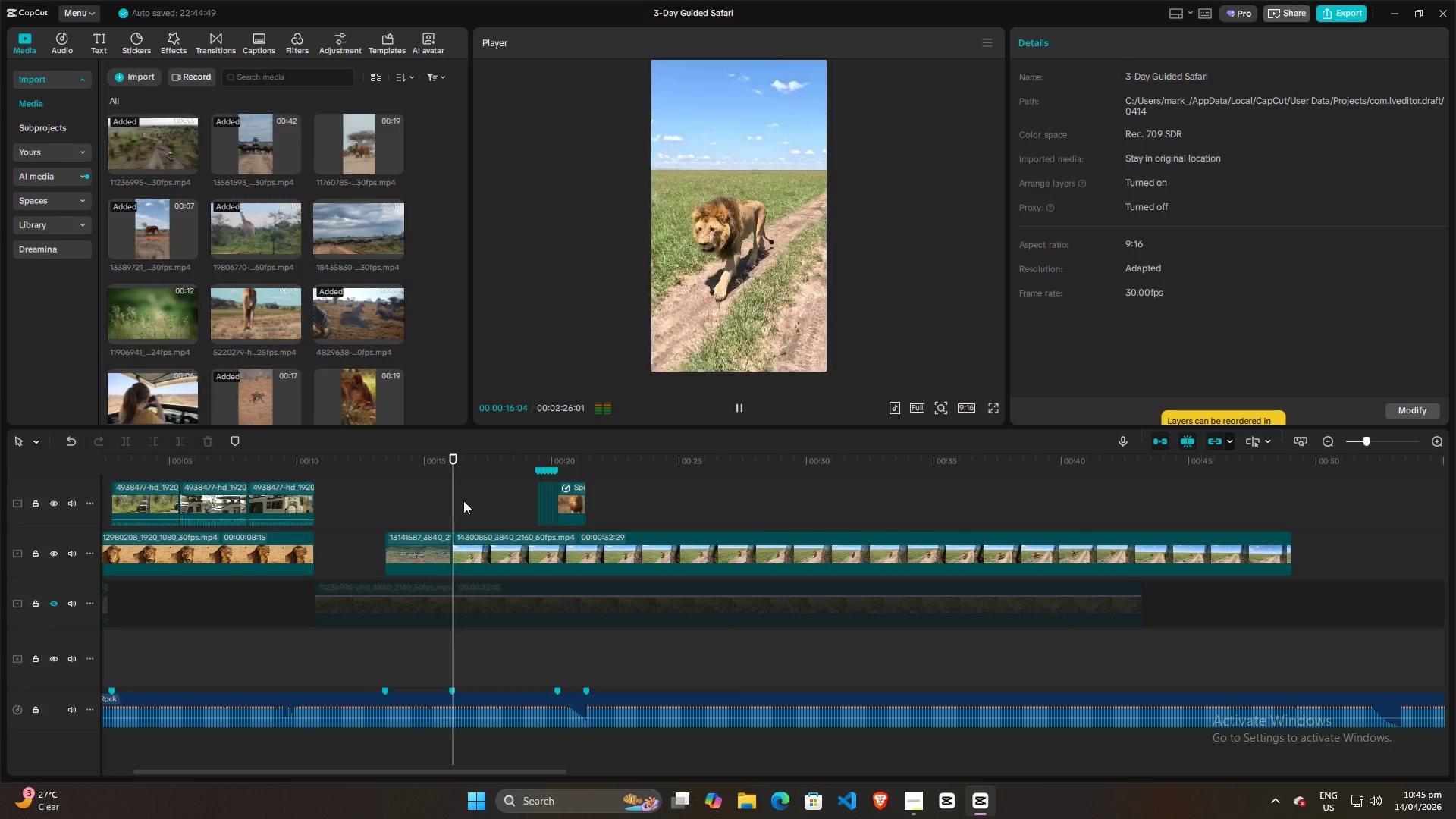 
left_click_drag(start_coordinate=[460, 497], to_coordinate=[538, 503])
 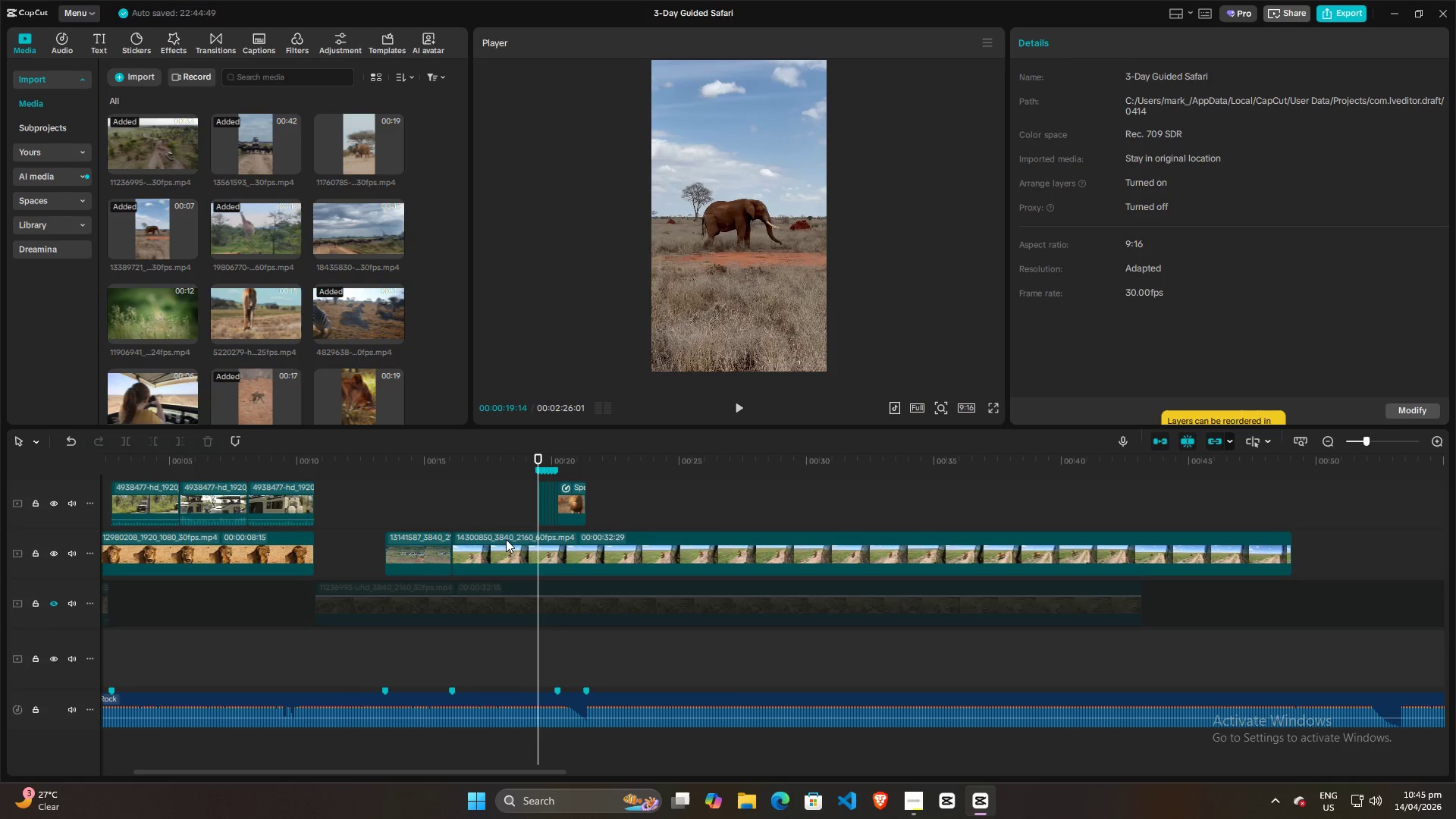 
left_click([506, 539])
 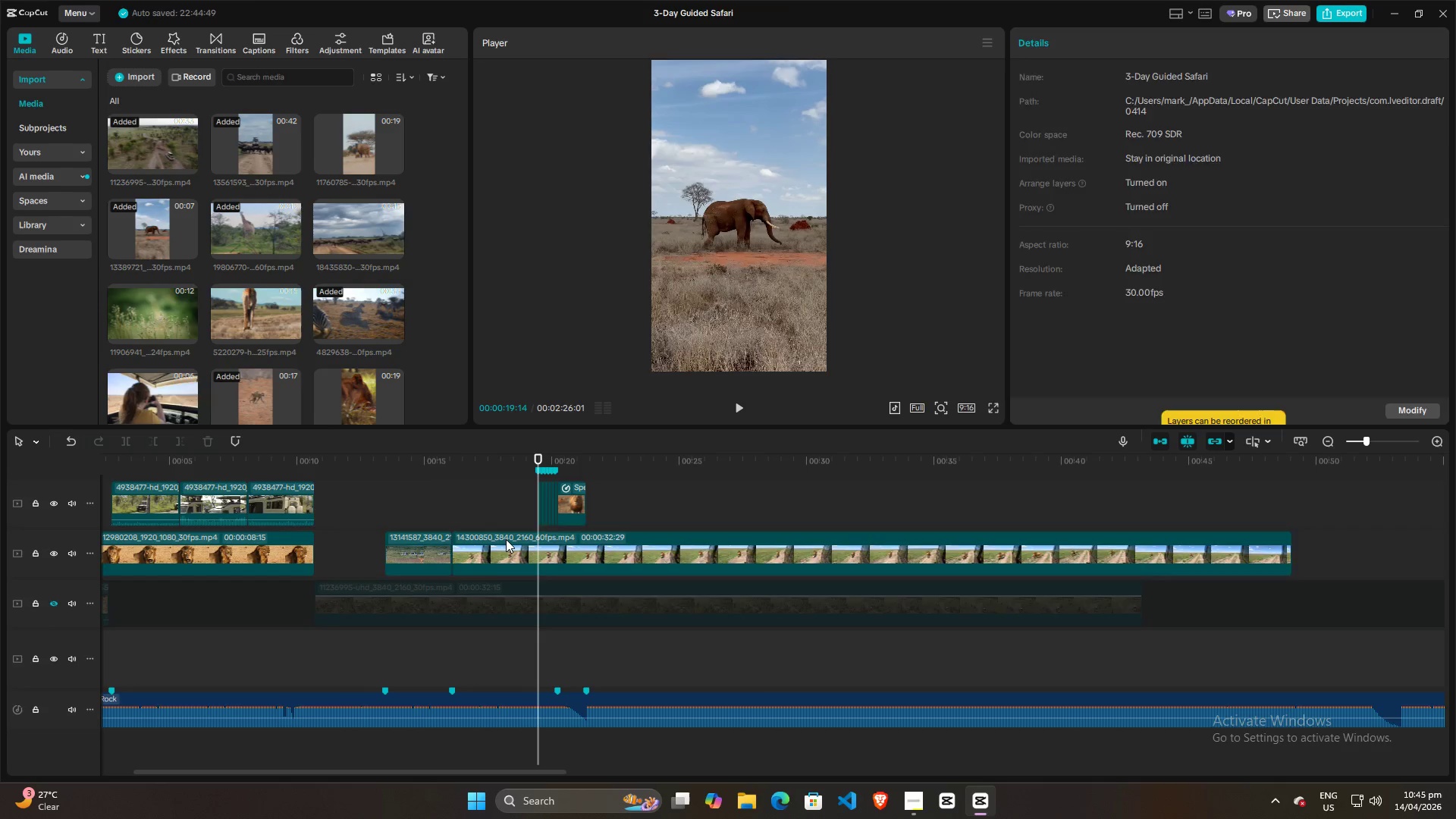 
key(W)
 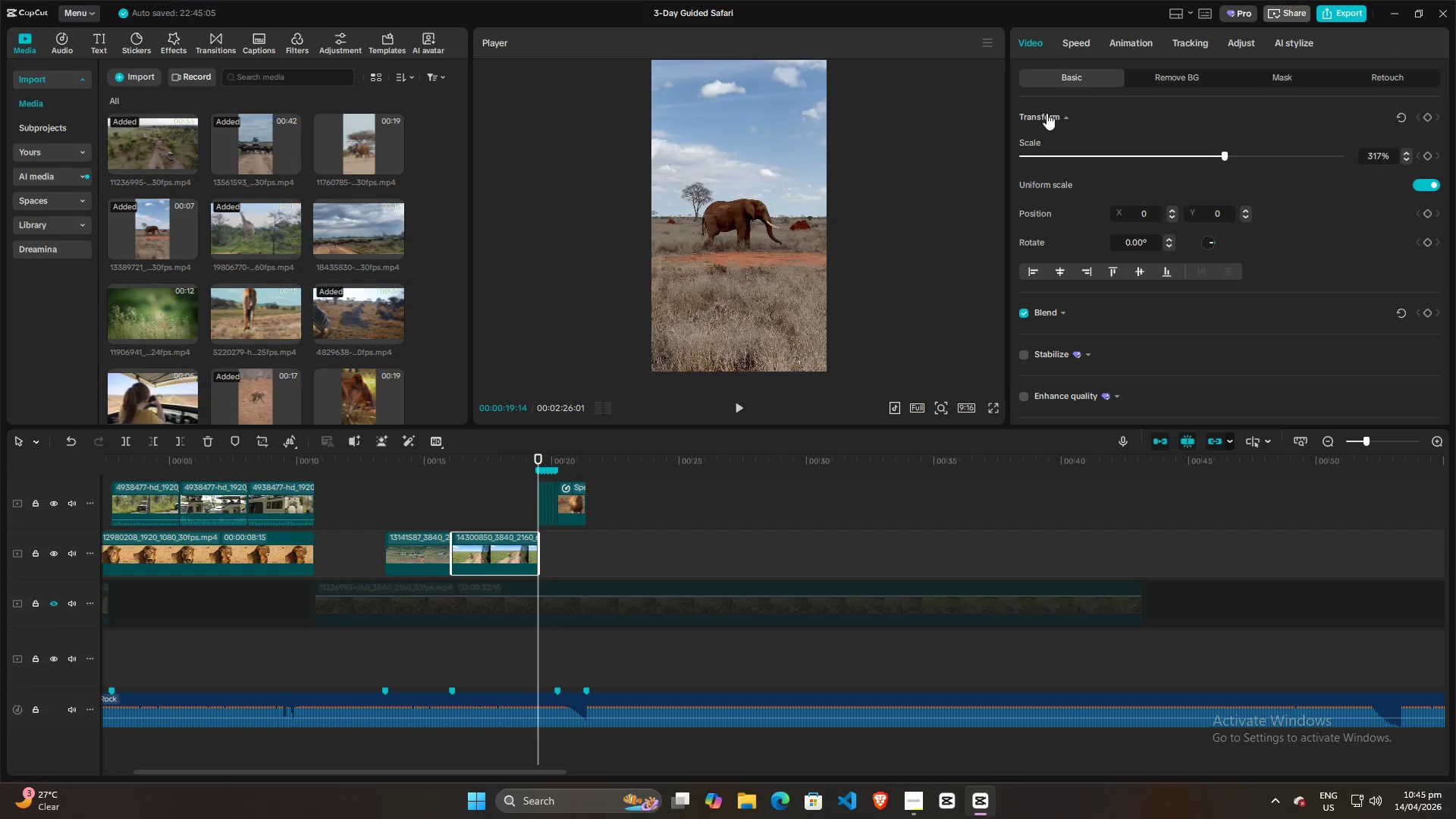 
left_click([1073, 47])
 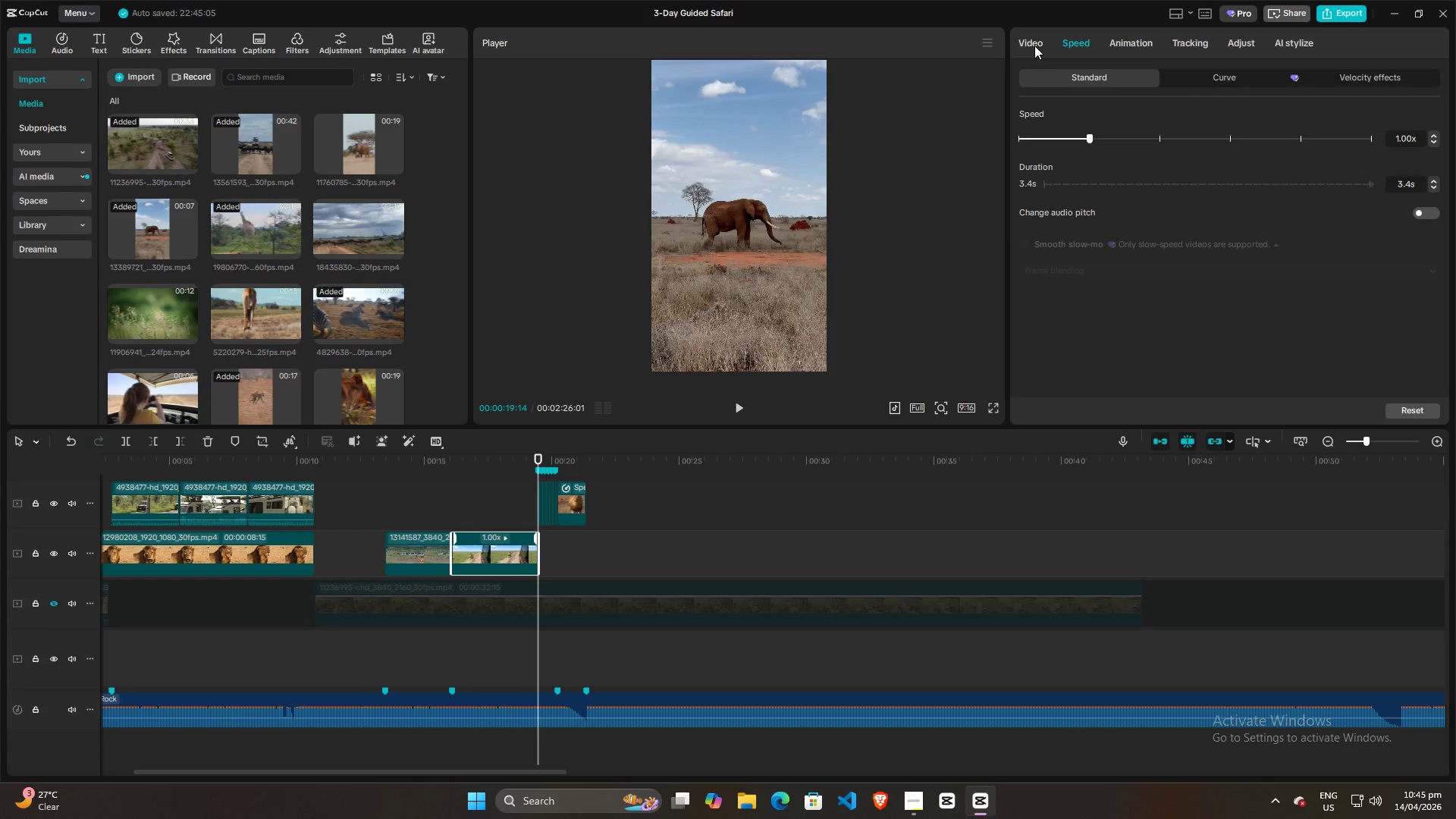 
left_click([1034, 46])
 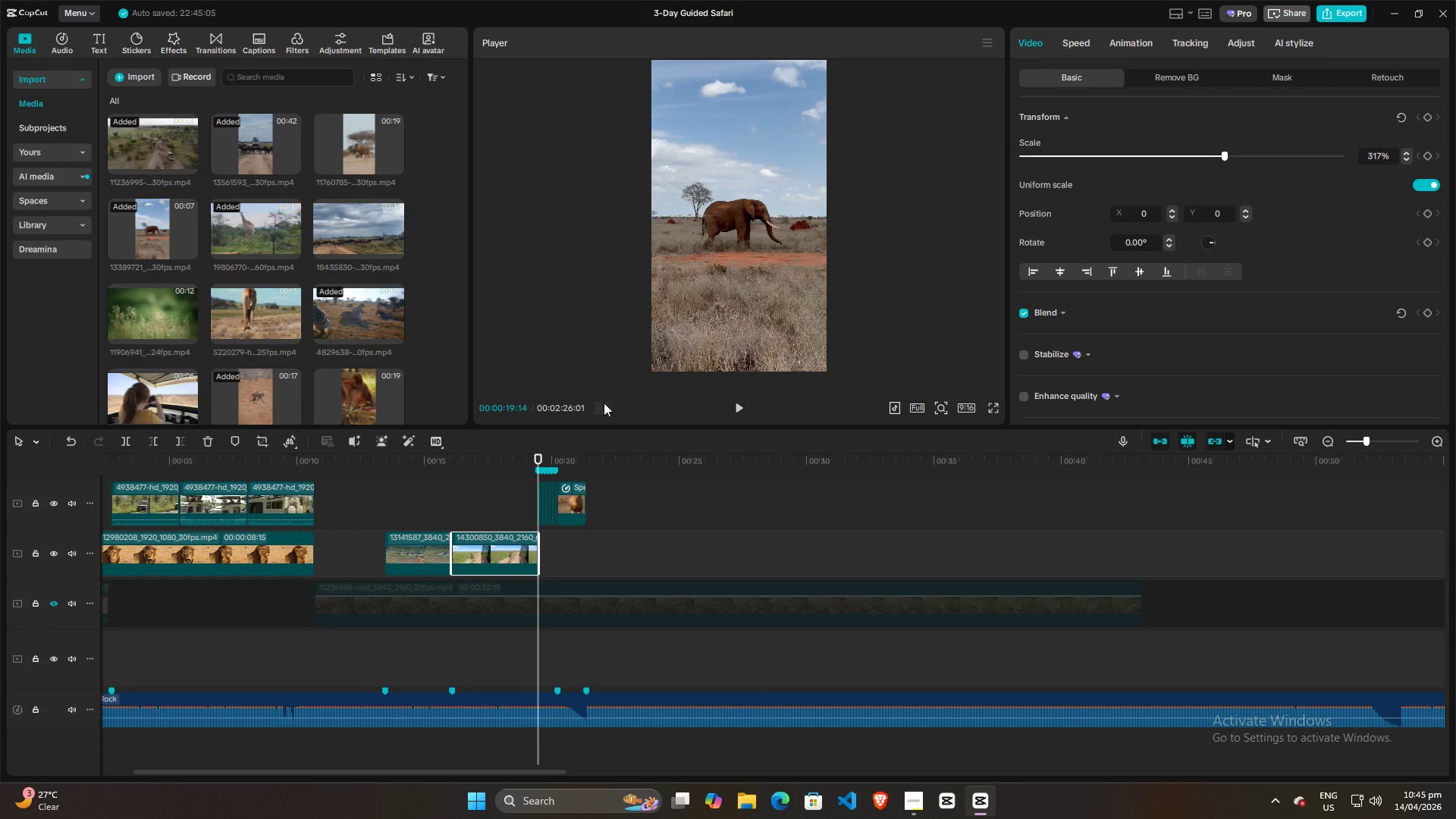 
hold_key(key=ControlLeft, duration=1.53)
hold_key(key=ControlLeft, duration=0.48)
scroll: coordinate [507, 517], scroll_direction: up, amount: 25.0
 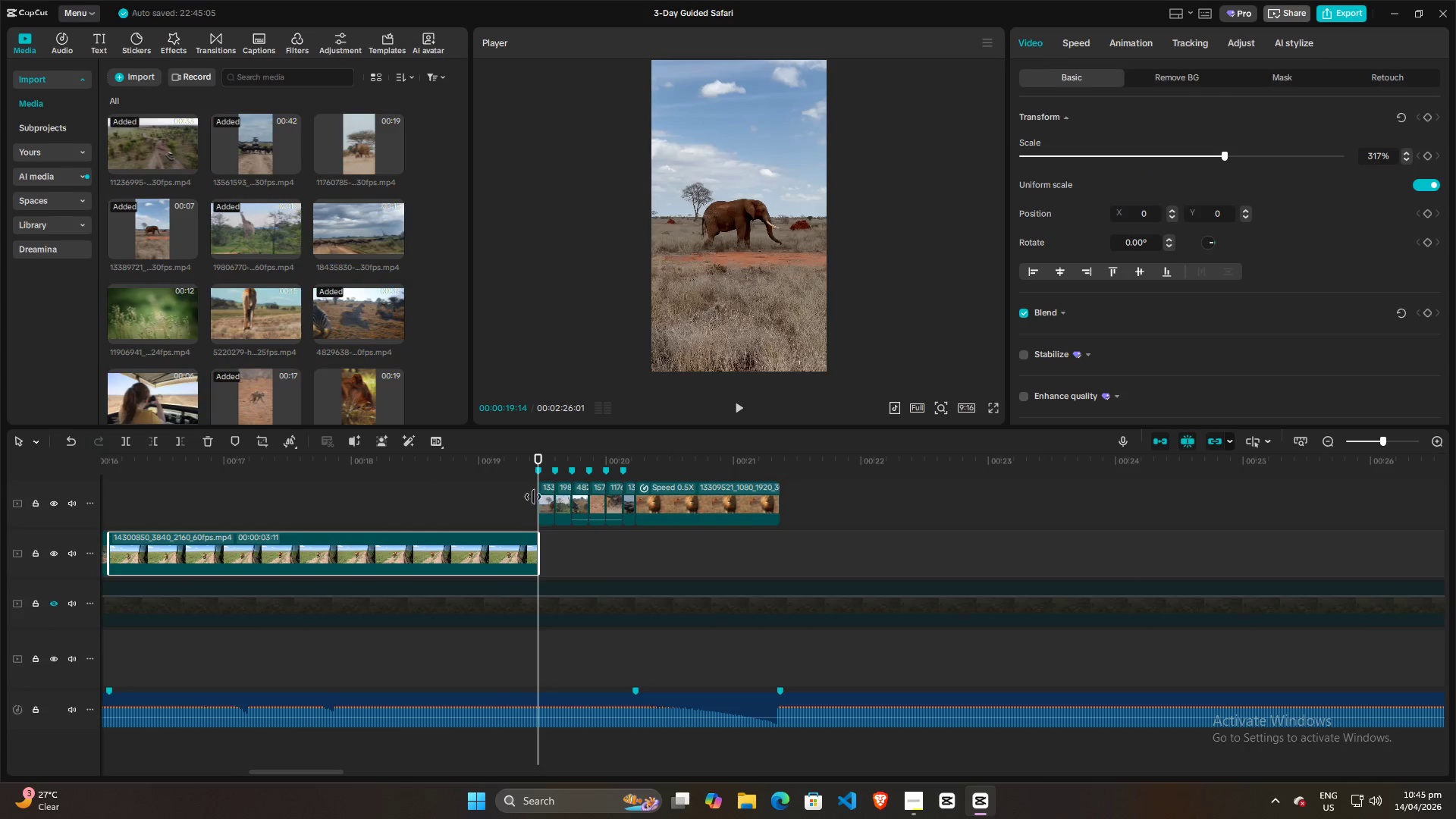 
left_click([401, 510])
 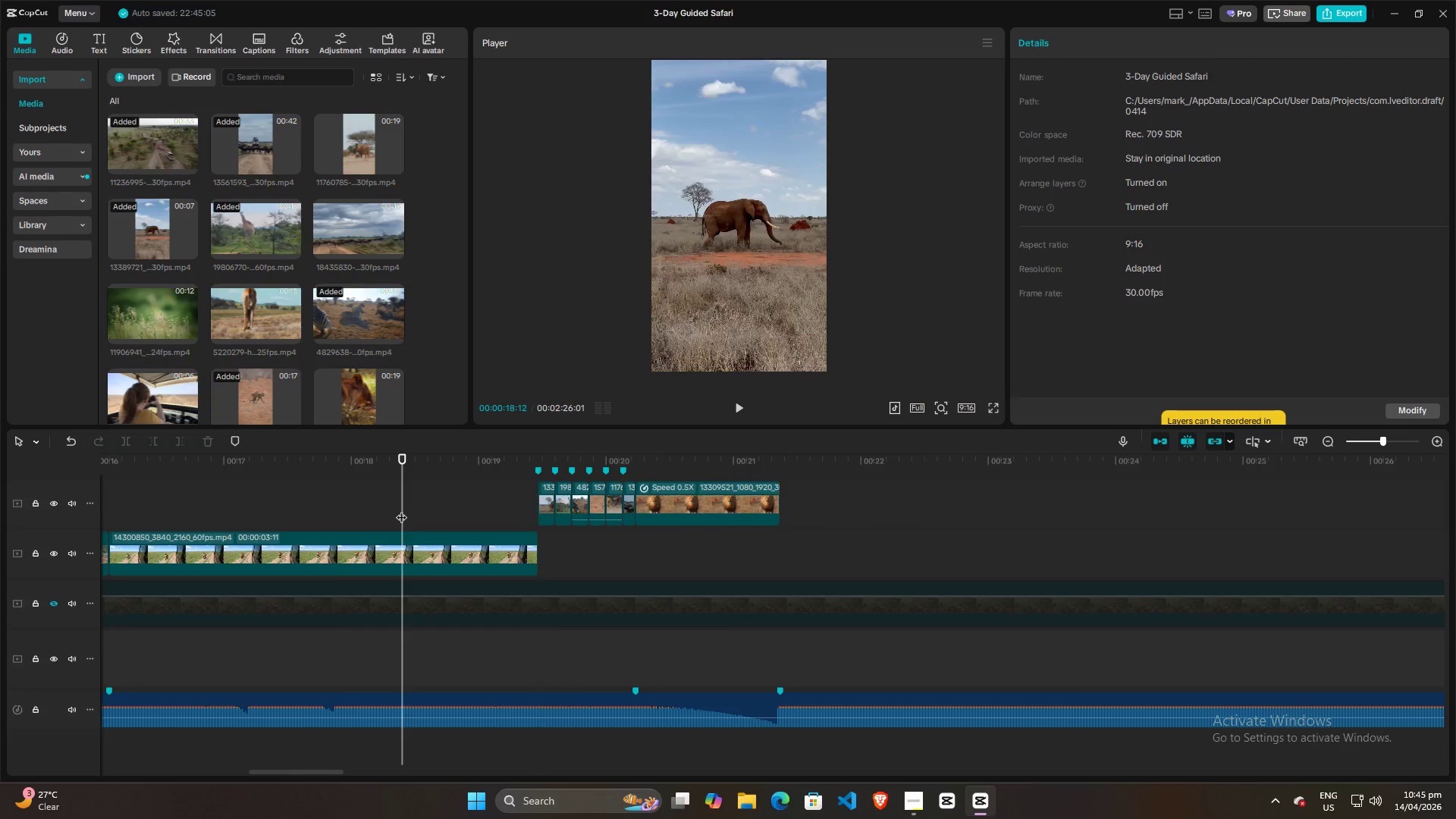 
key(Space)
 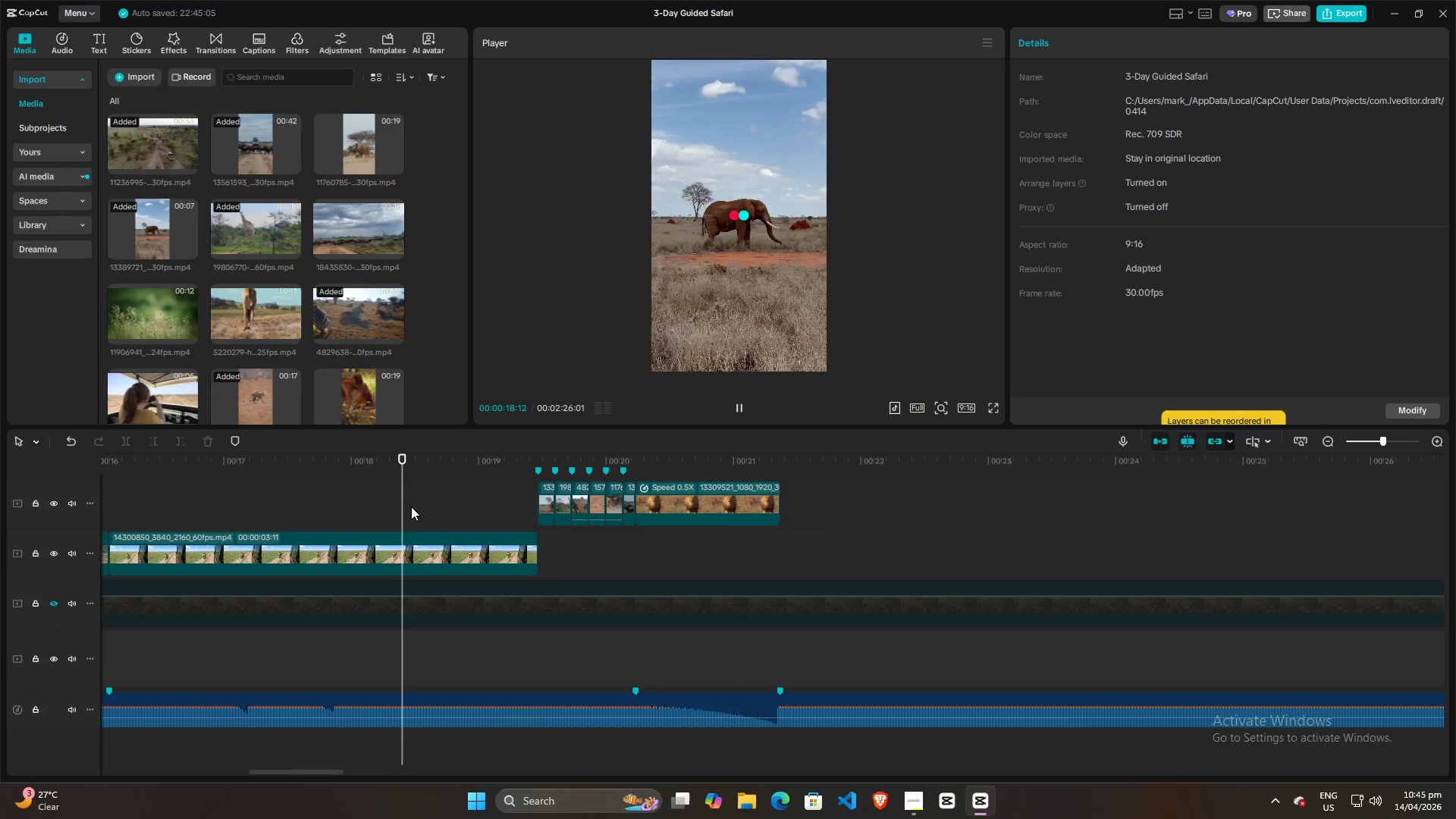 
key(Space)
 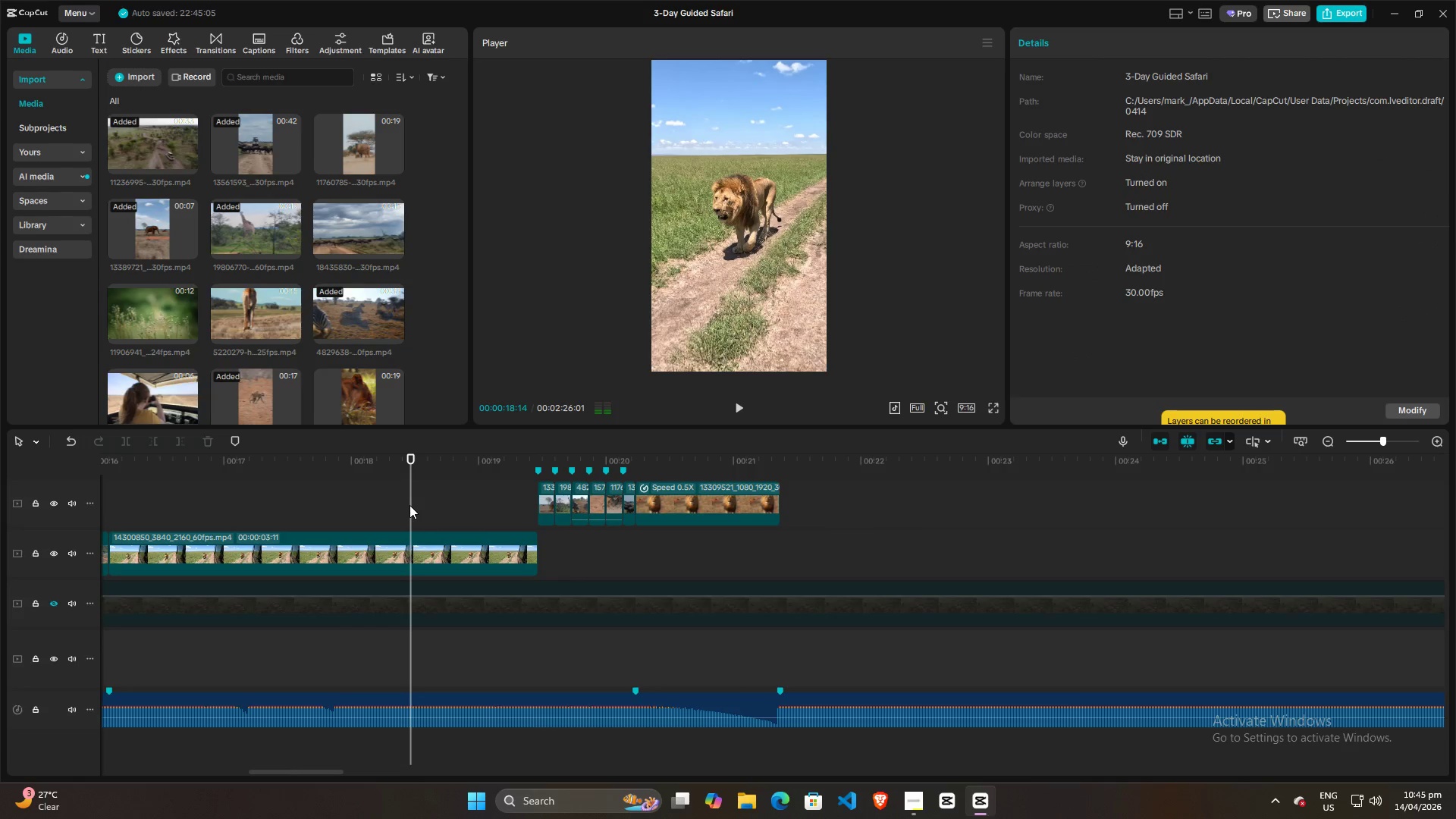 
key(Space)
 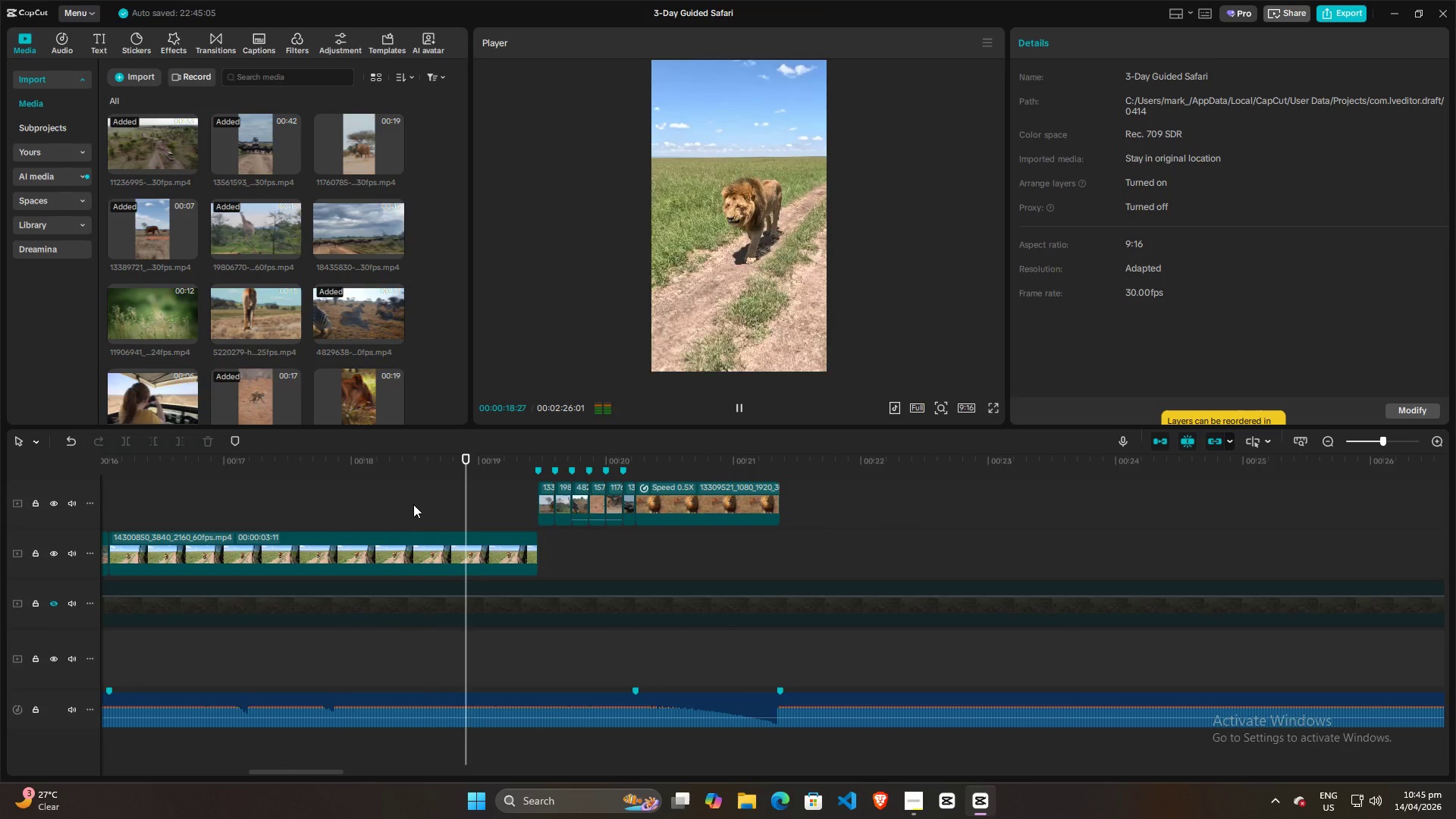 
key(Space)
 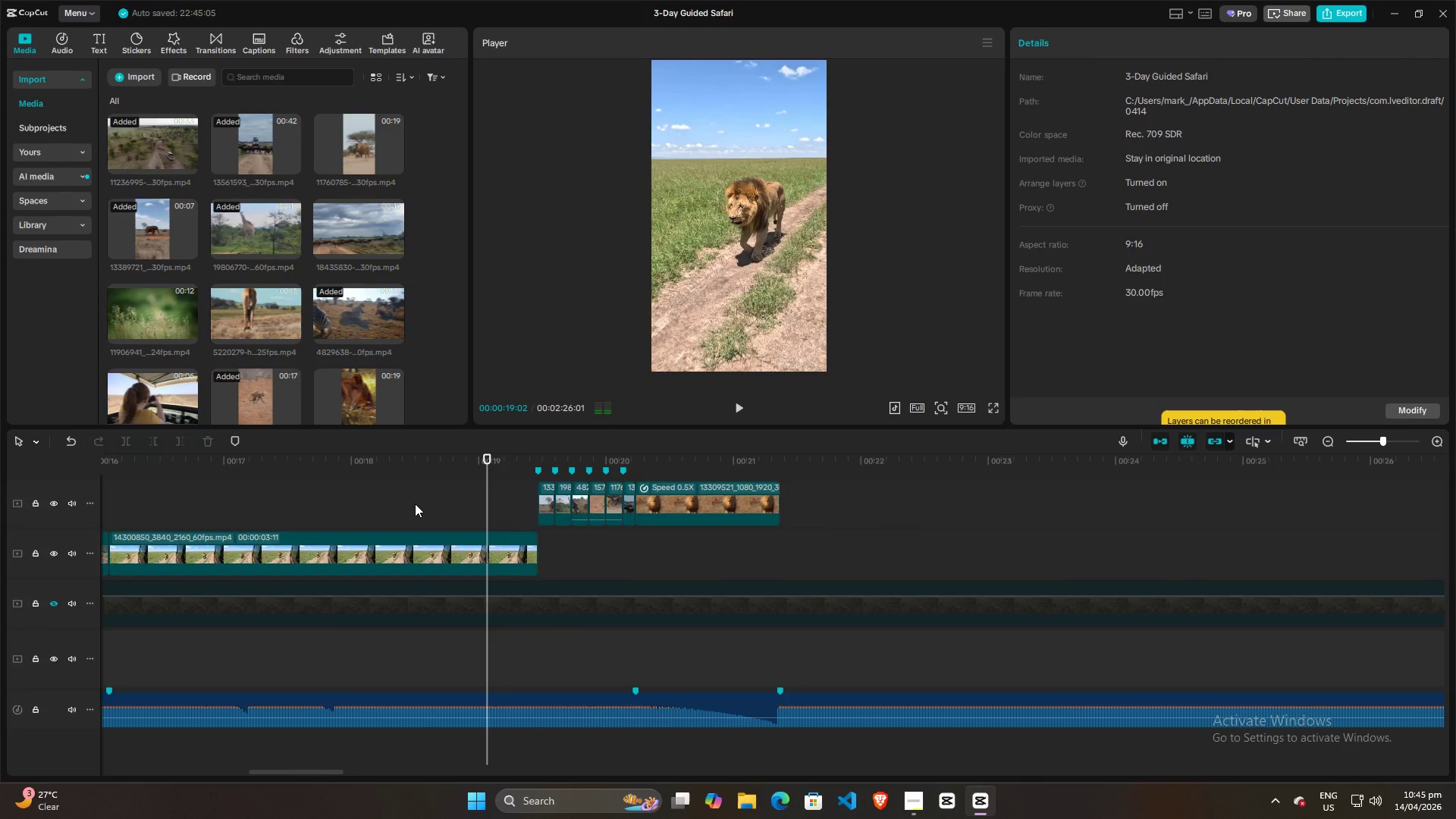 
hold_key(key=ControlLeft, duration=1.09)
 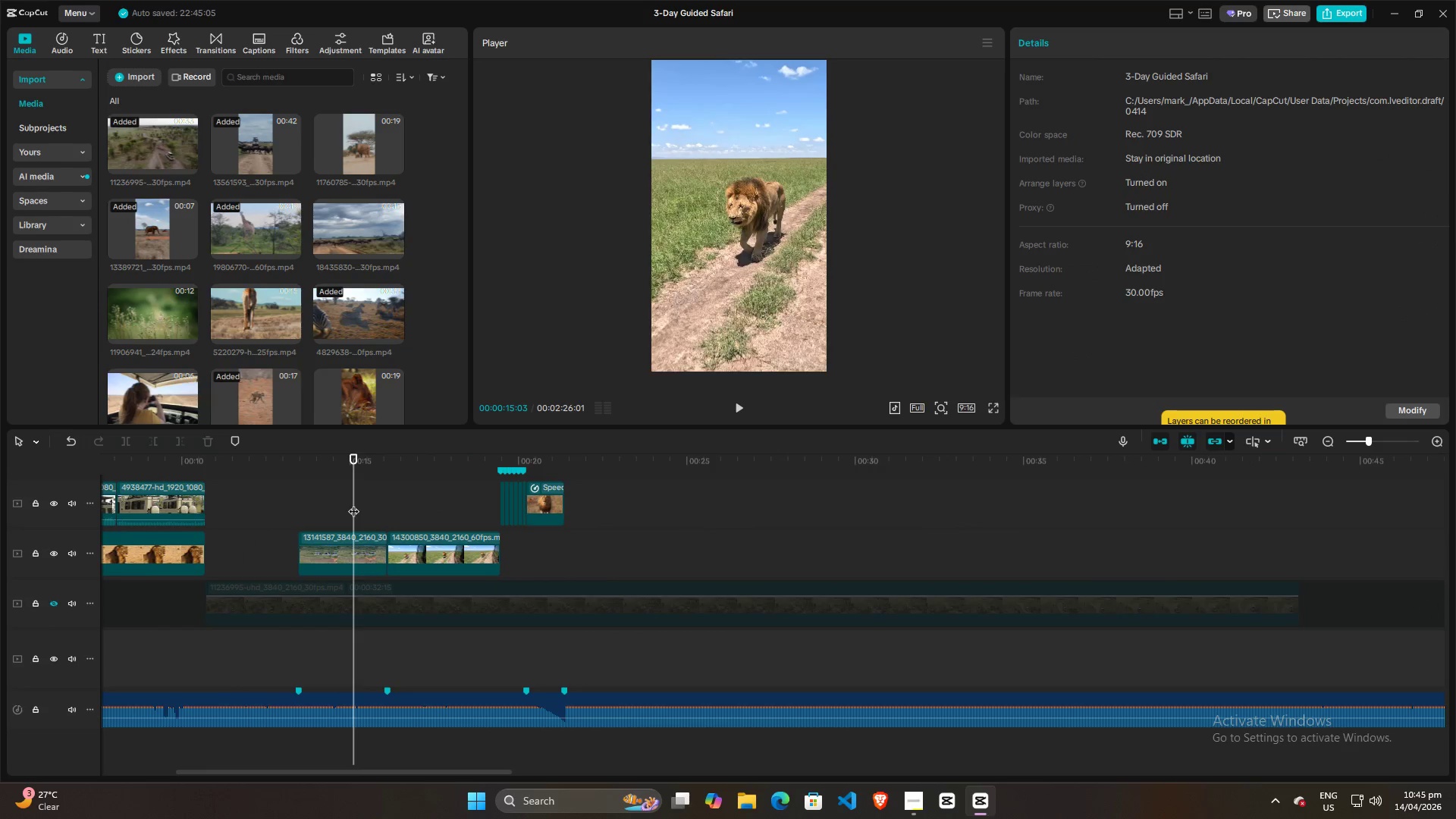 
left_click([353, 504])
 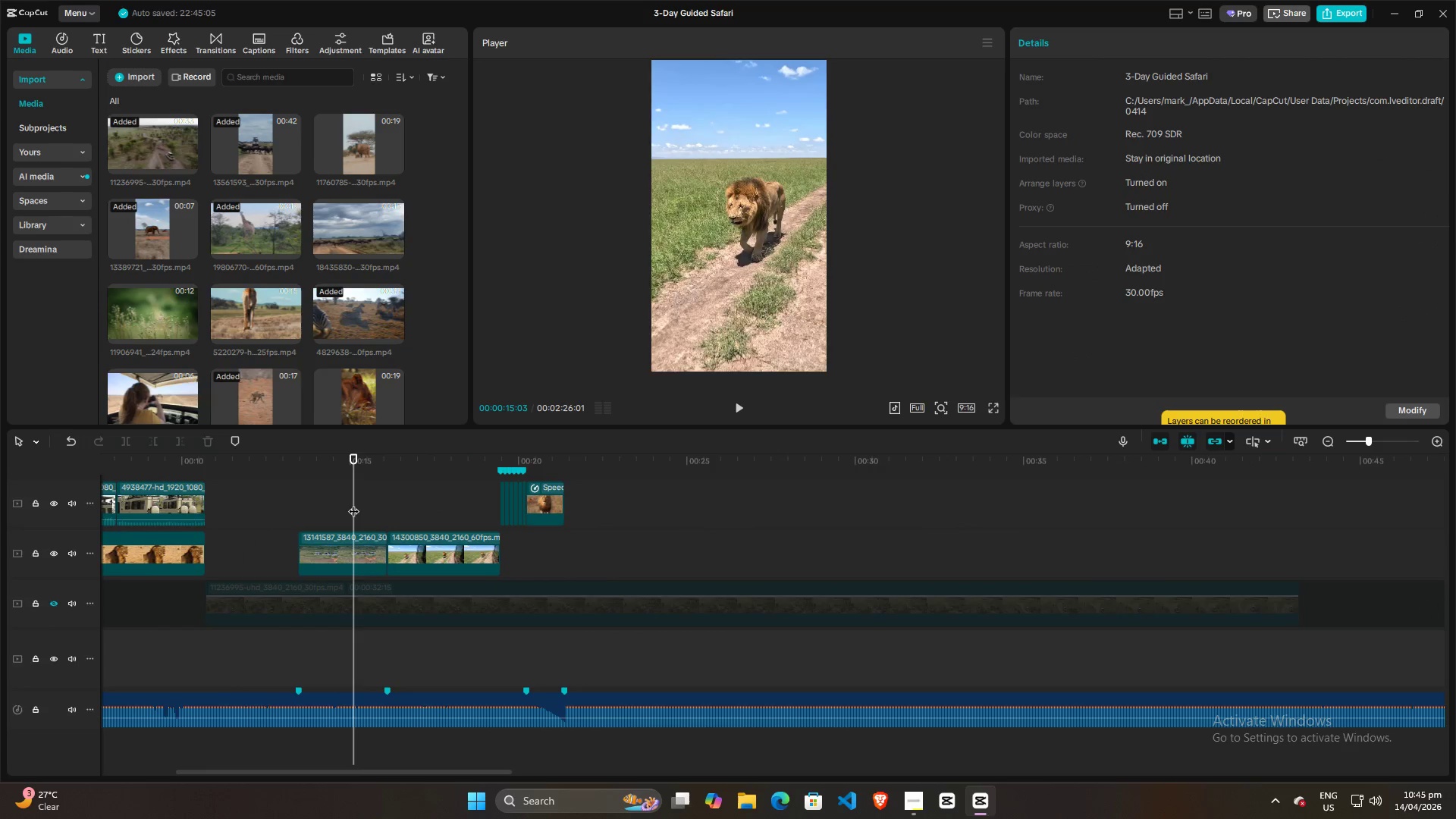 
scroll: coordinate [412, 504], scroll_direction: down, amount: 22.0
 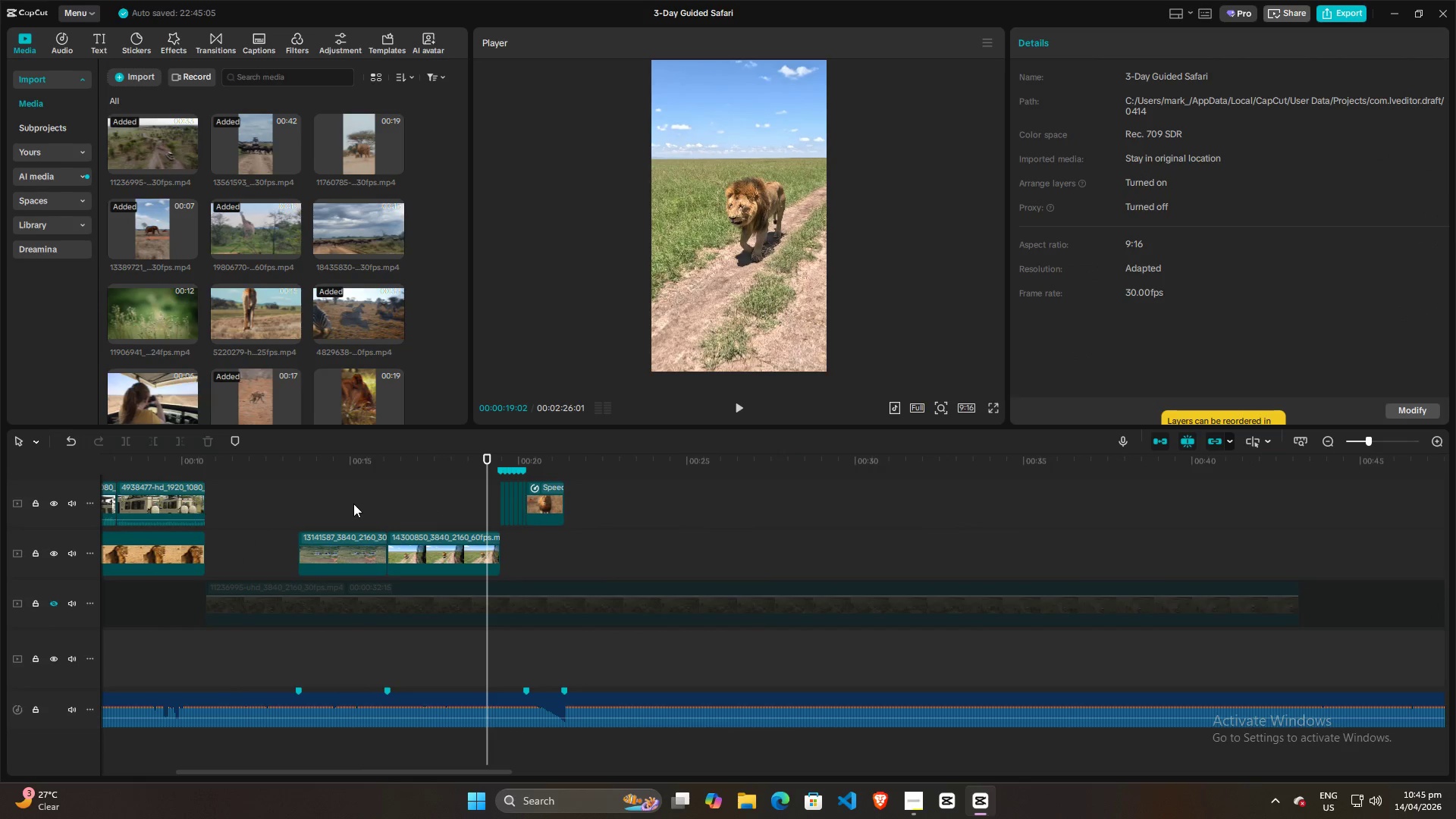 
key(Space)
 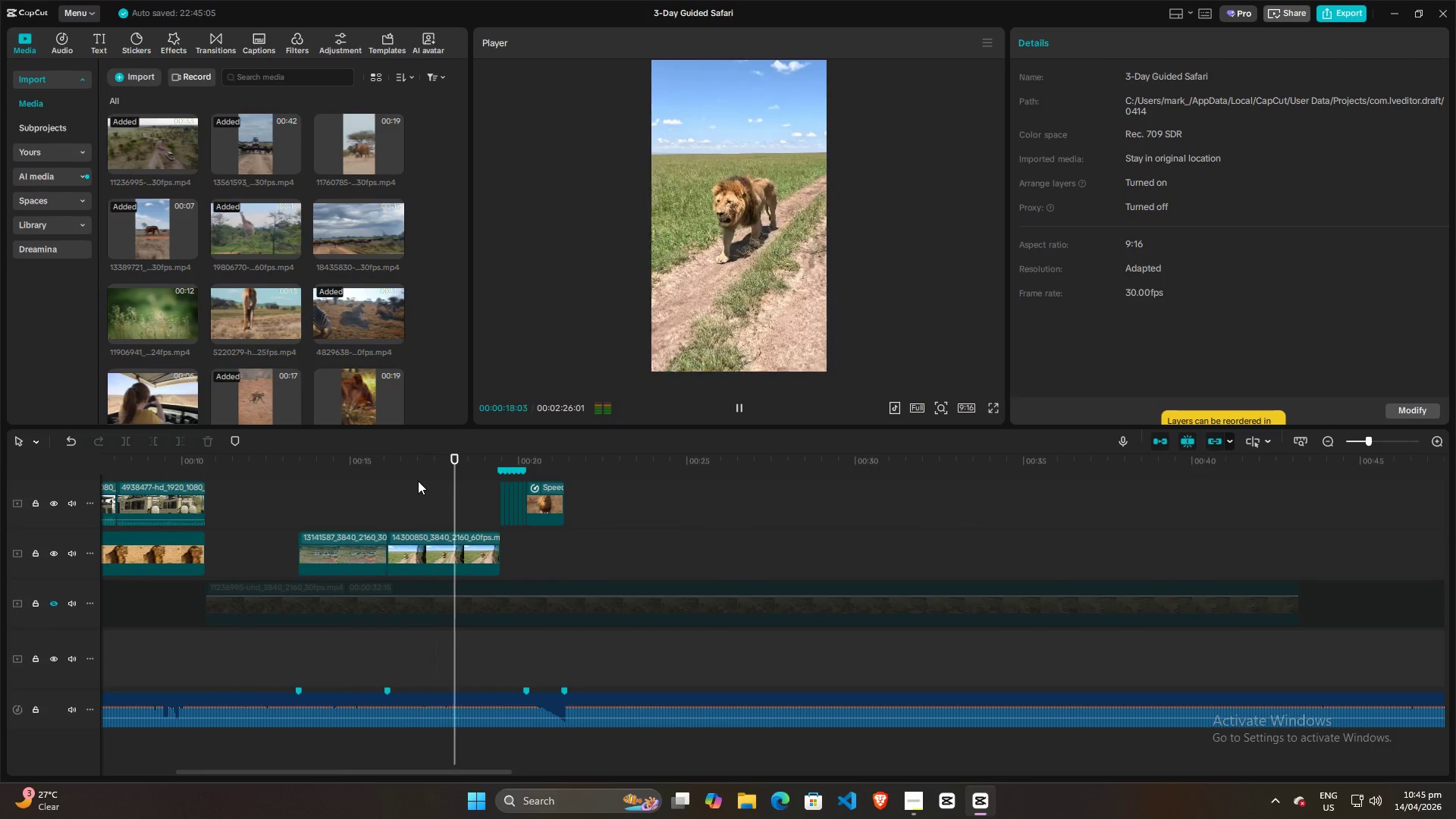 
key(Space)
 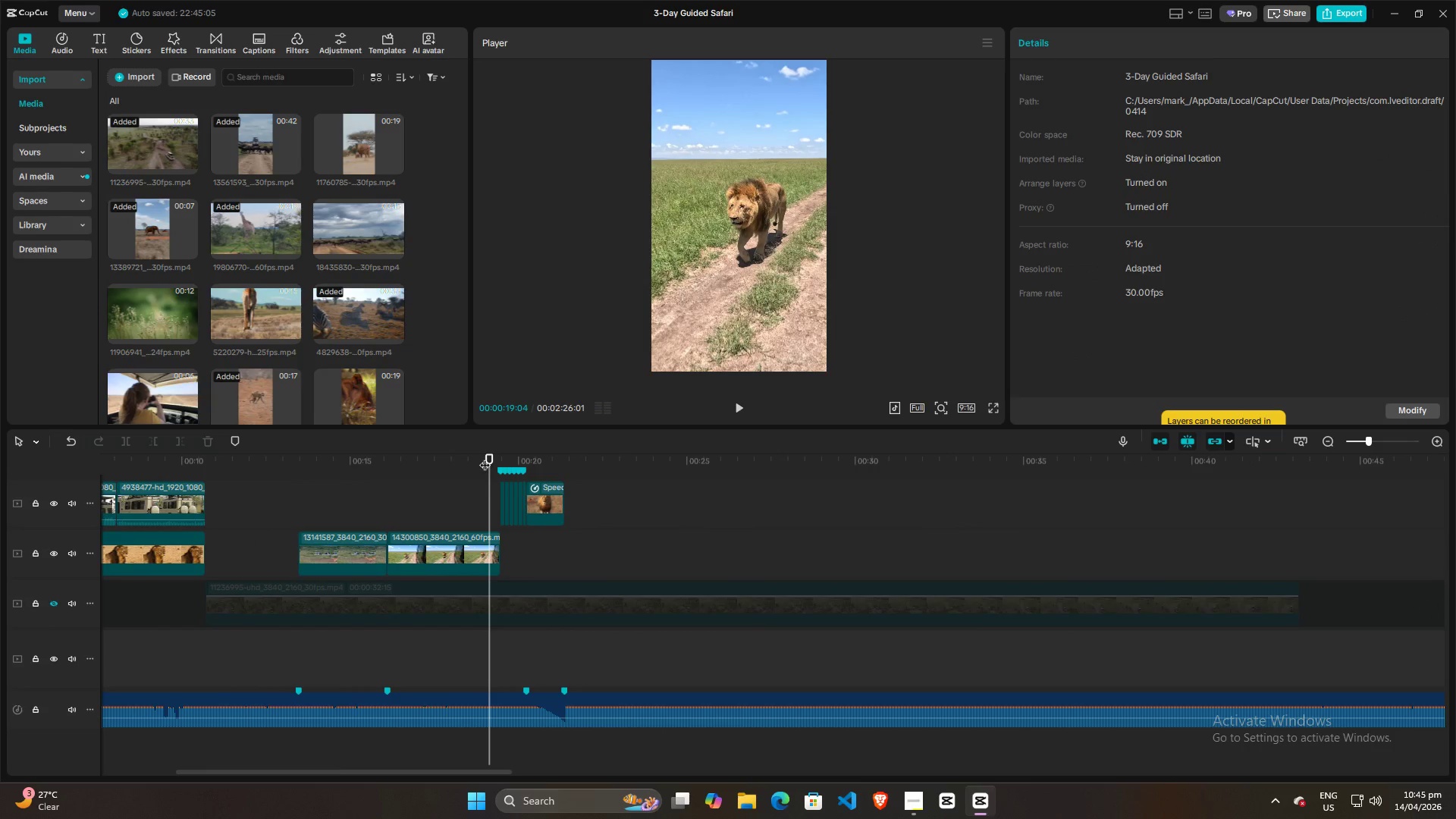 
left_click_drag(start_coordinate=[485, 457], to_coordinate=[431, 458])
 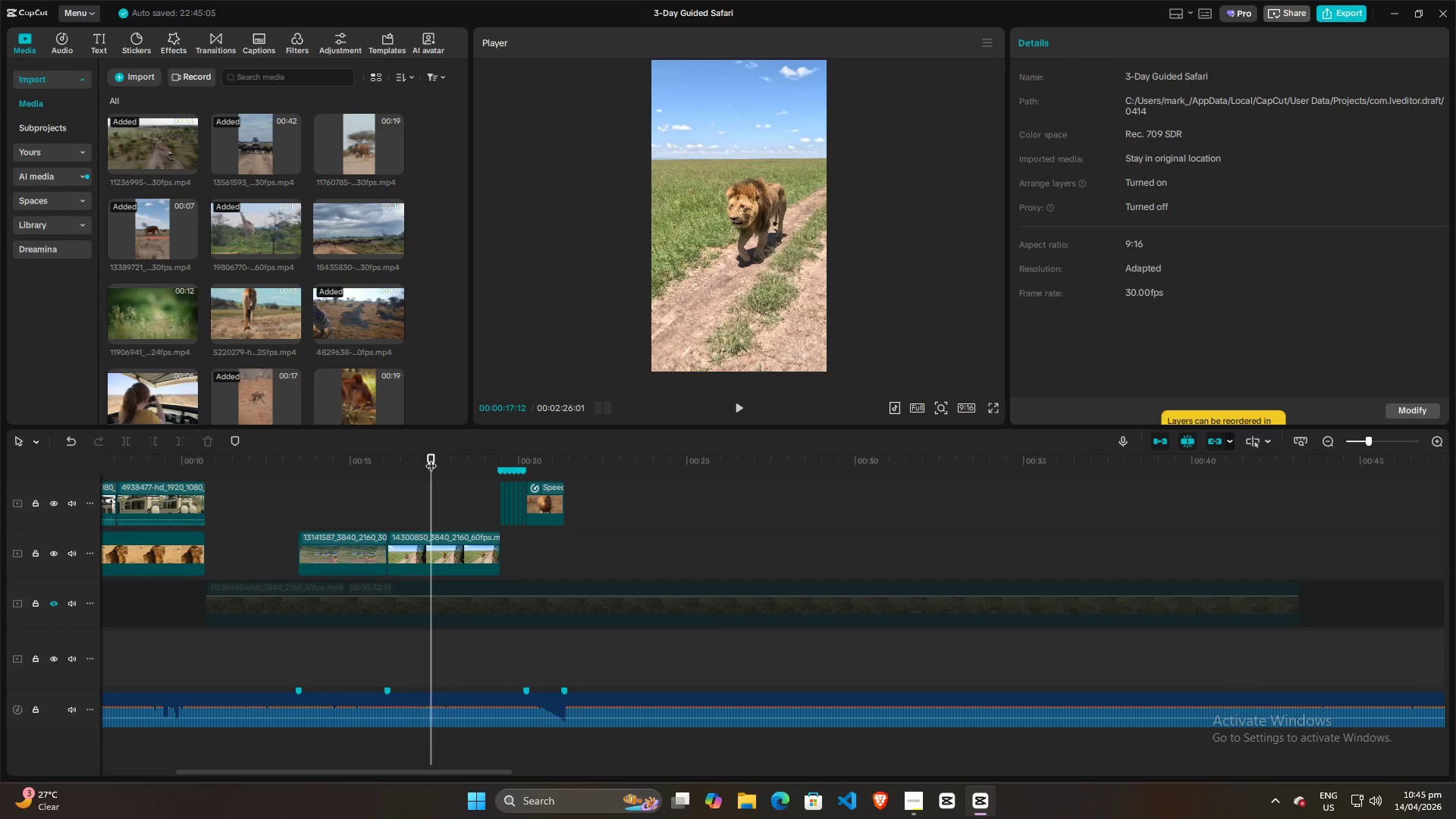 
key(Space)
 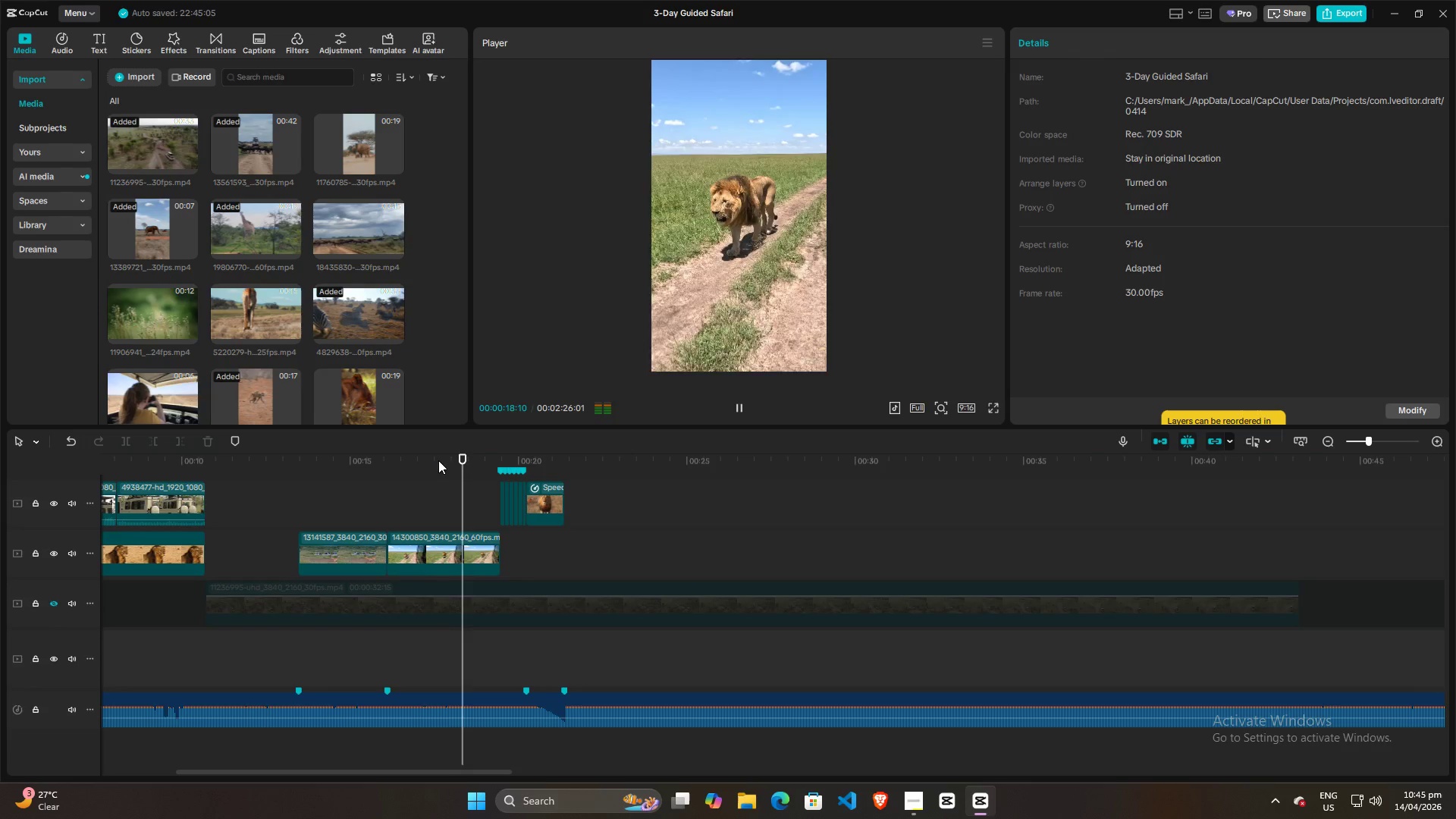 
key(Space)
 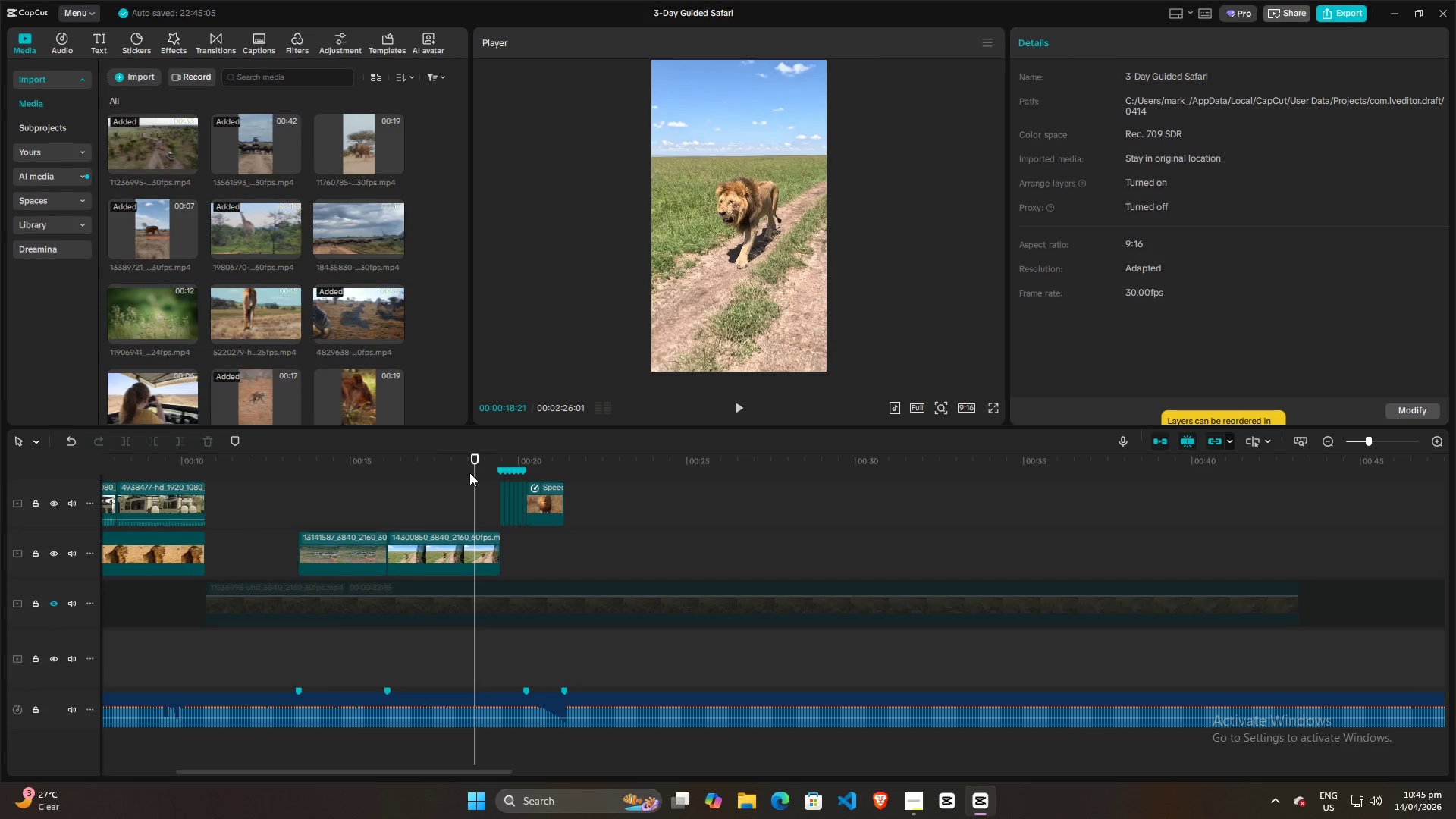 
left_click_drag(start_coordinate=[472, 472], to_coordinate=[421, 475])
 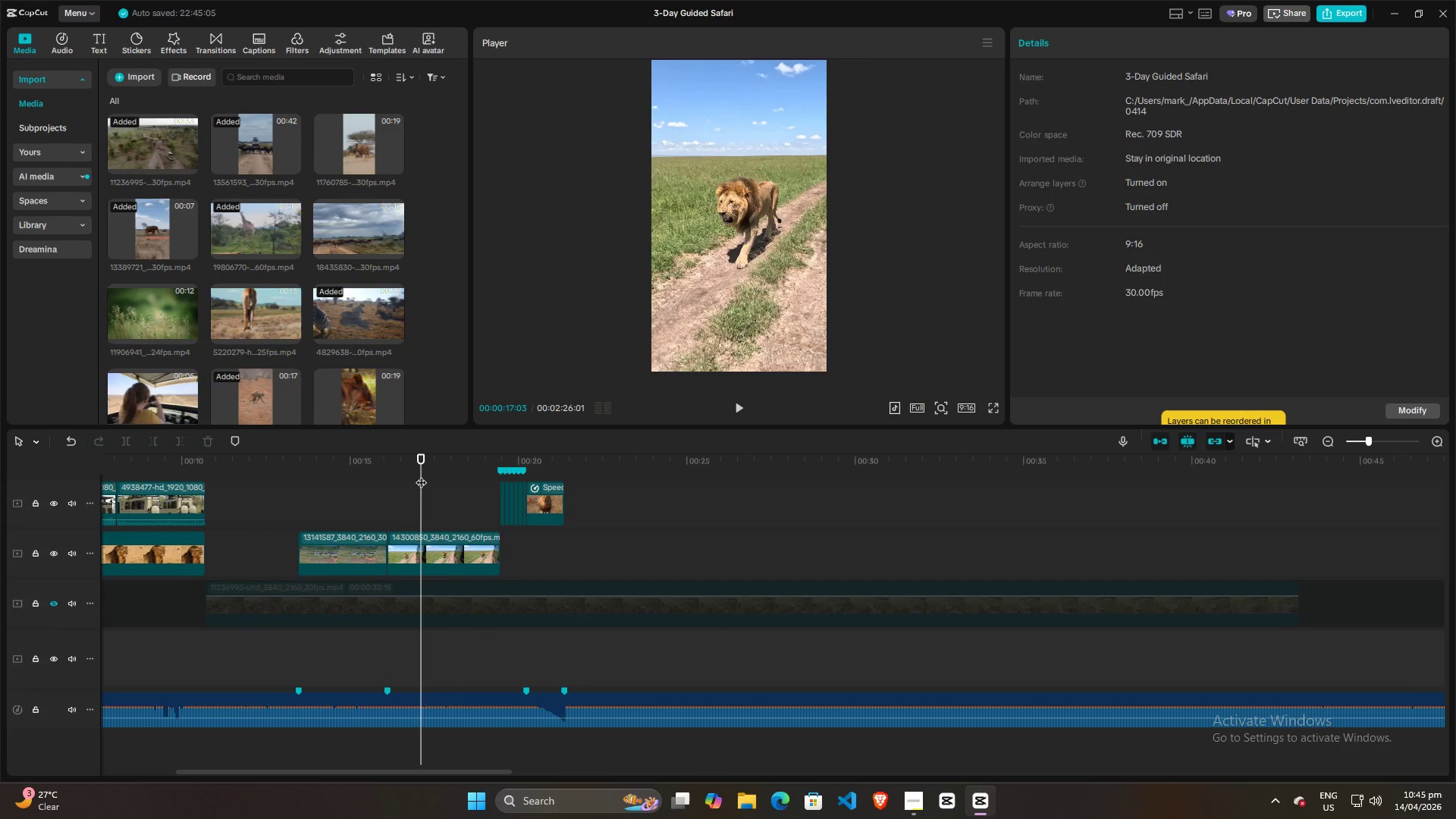 
key(Space)
 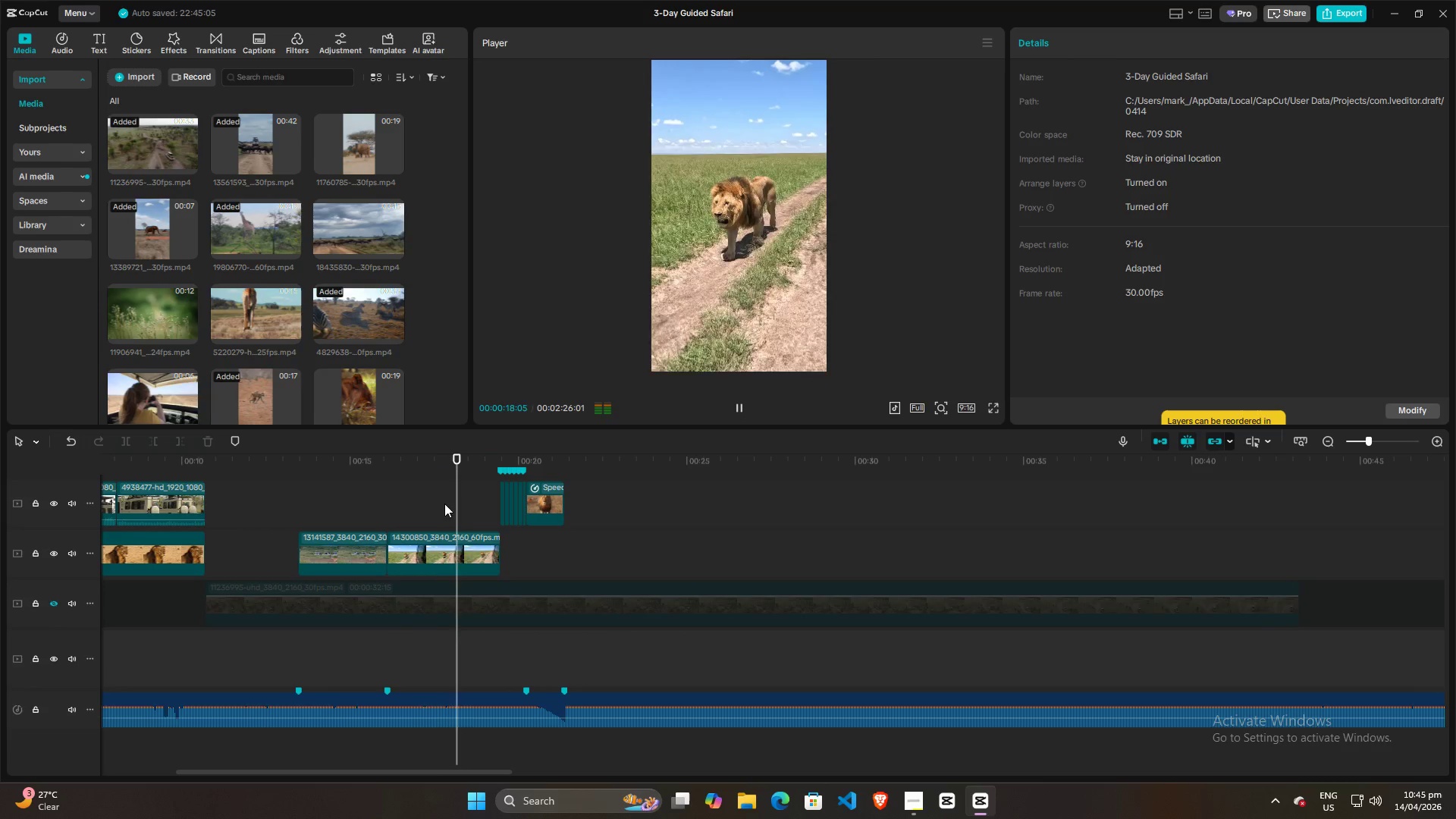 
key(Space)
 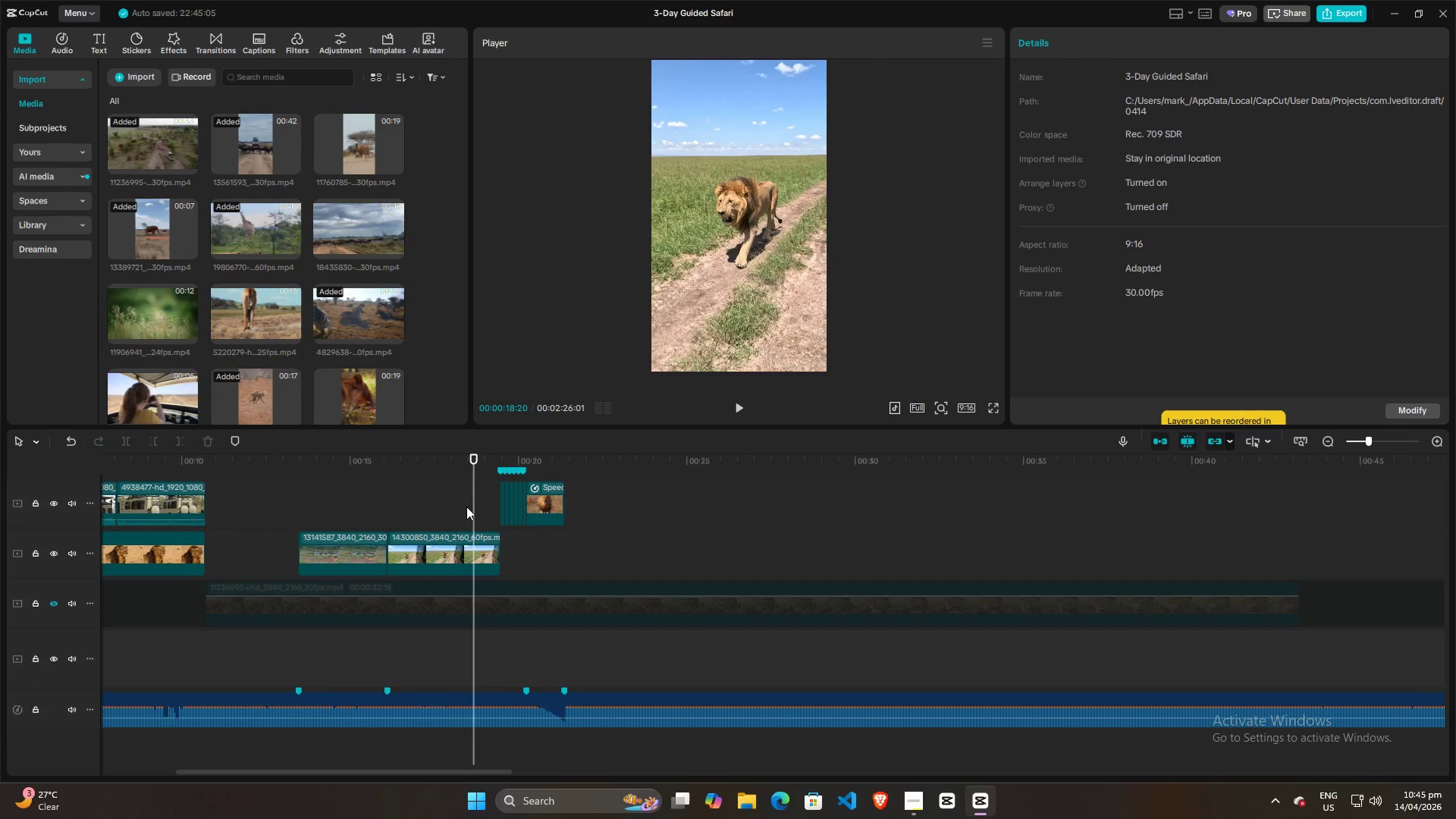 
key(Space)
 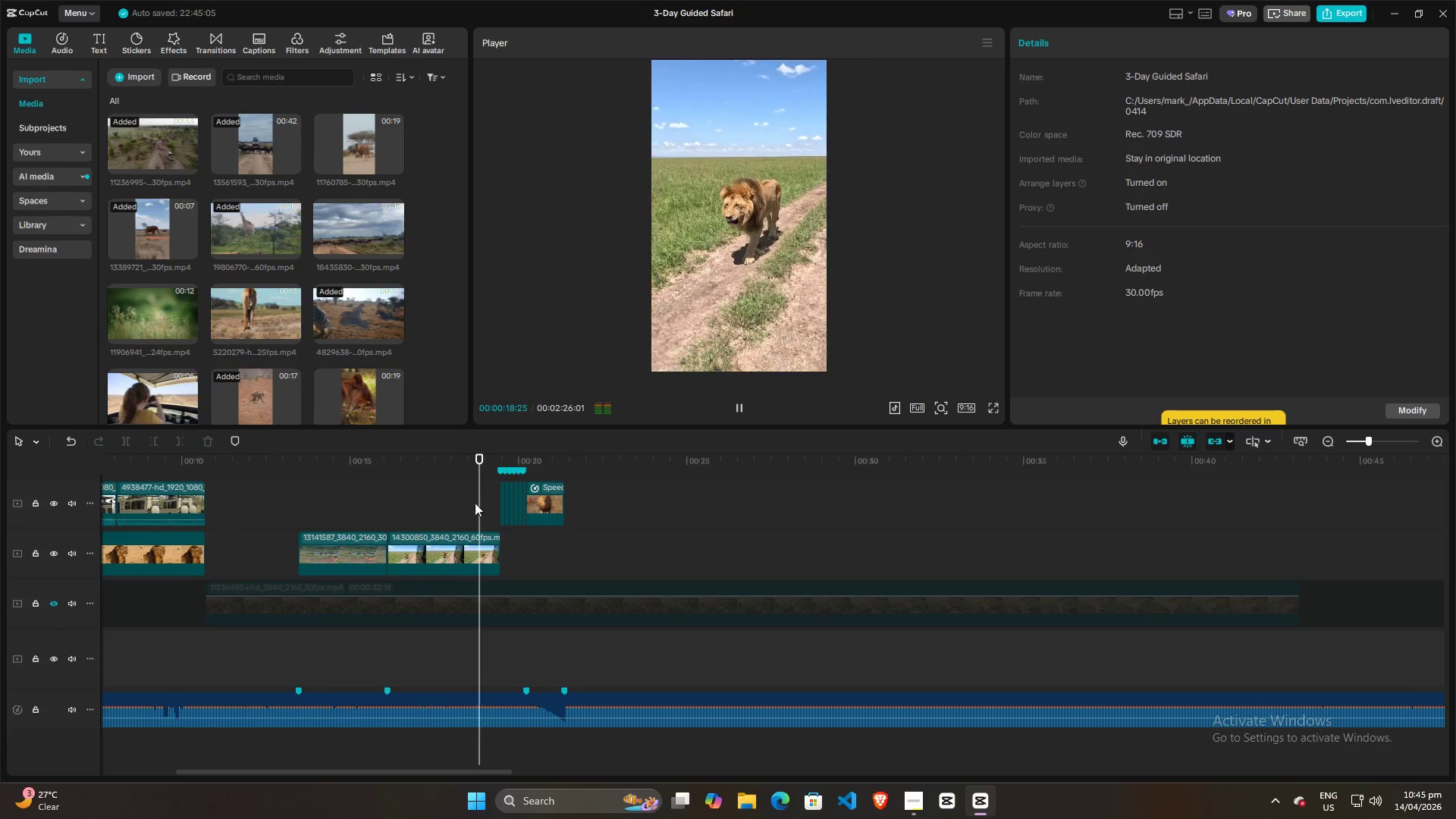 
key(Space)
 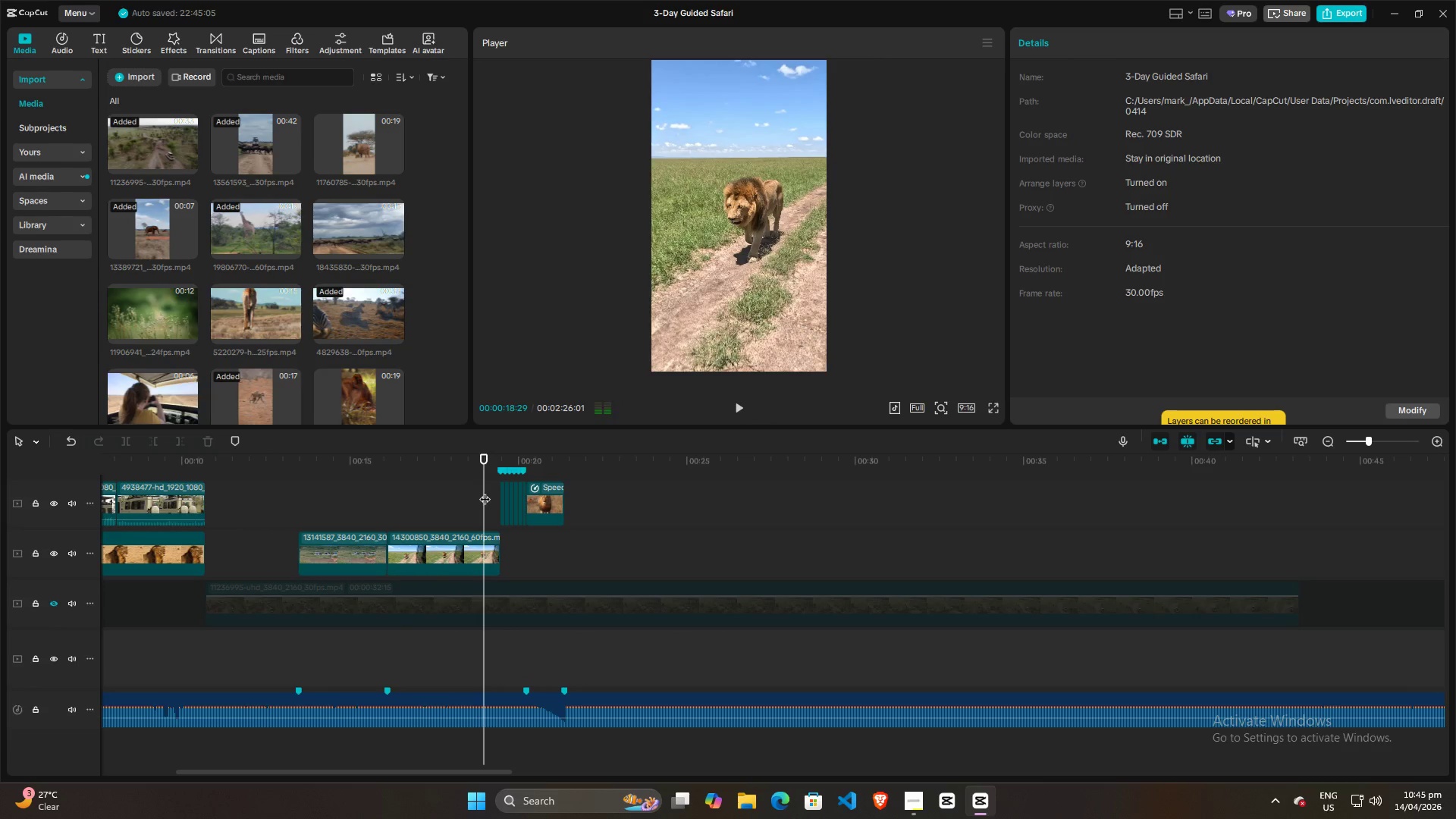 
left_click_drag(start_coordinate=[485, 491], to_coordinate=[400, 481])
 